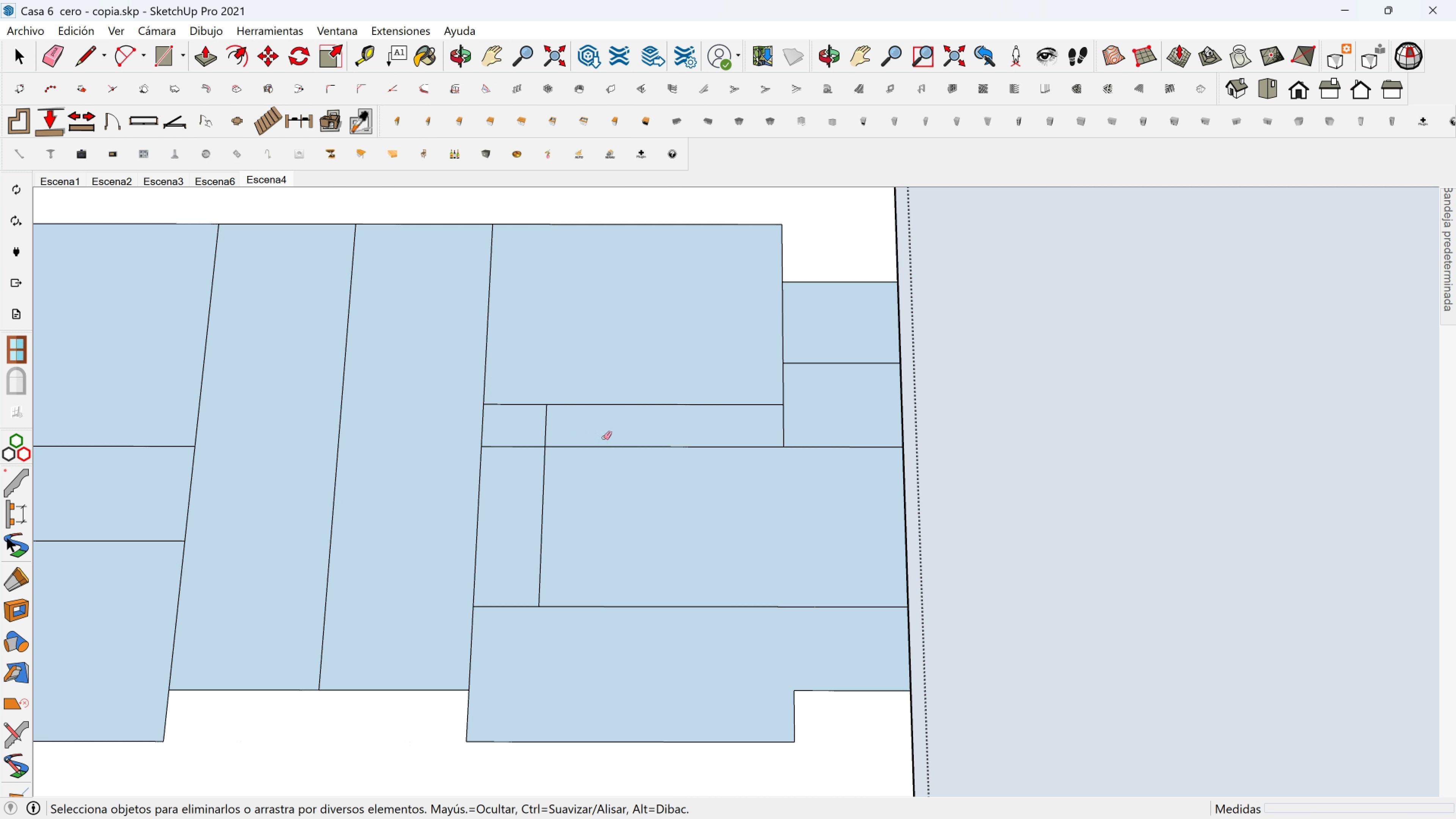 
hold_key(key=ShiftLeft, duration=0.31)
 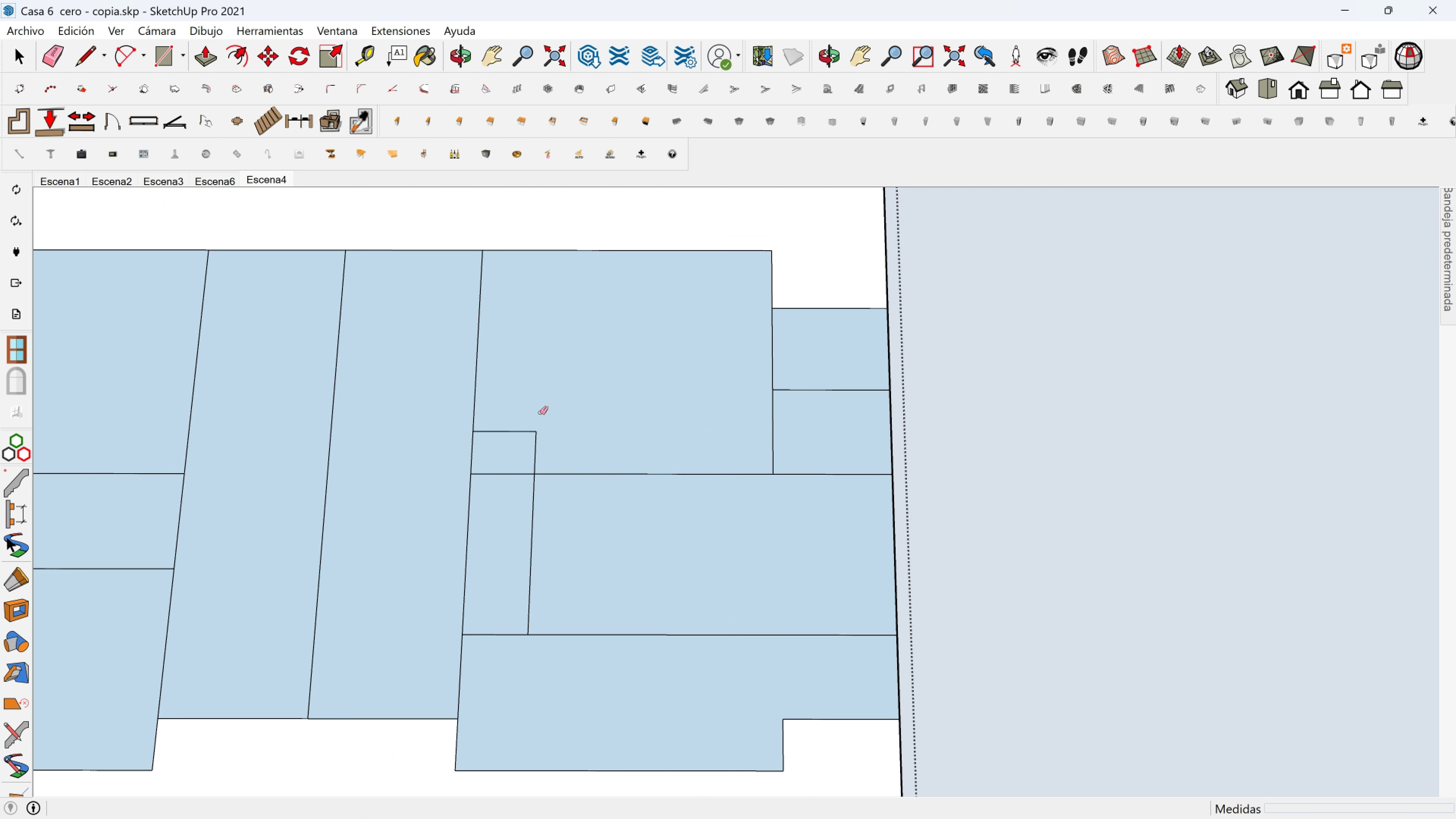 
wait(7.79)
 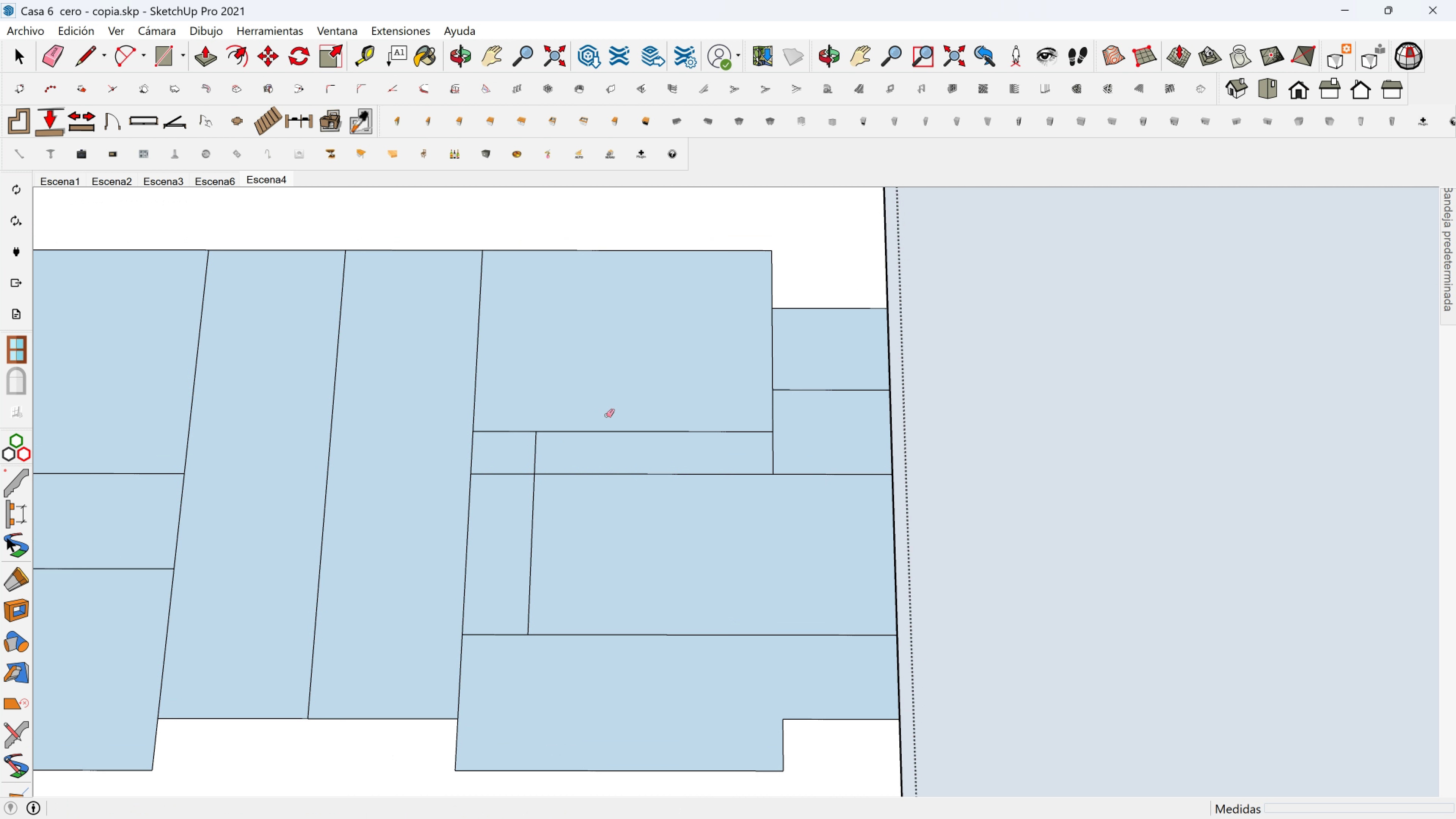 
key(Control+Z)
 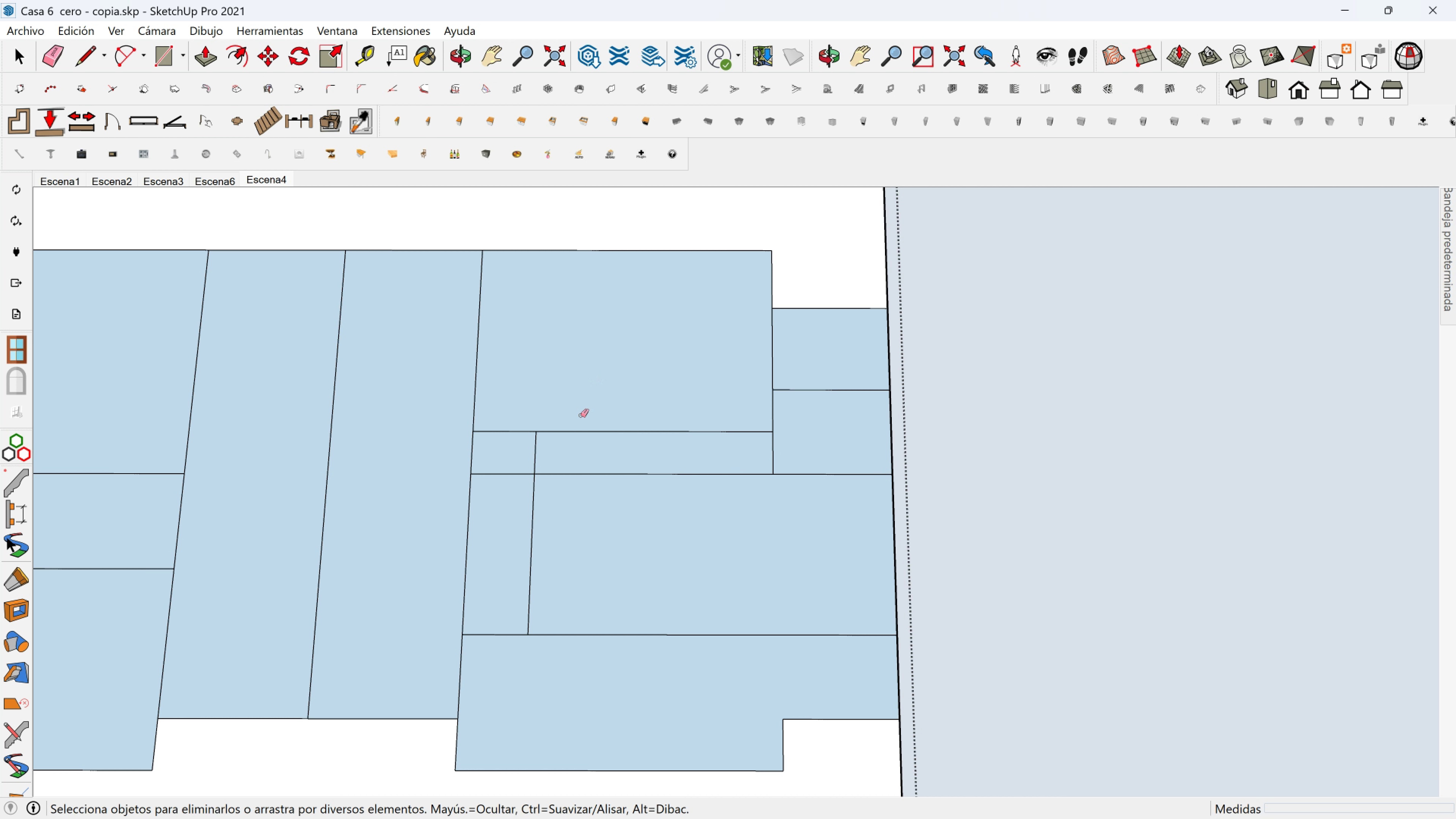 
wait(5.36)
 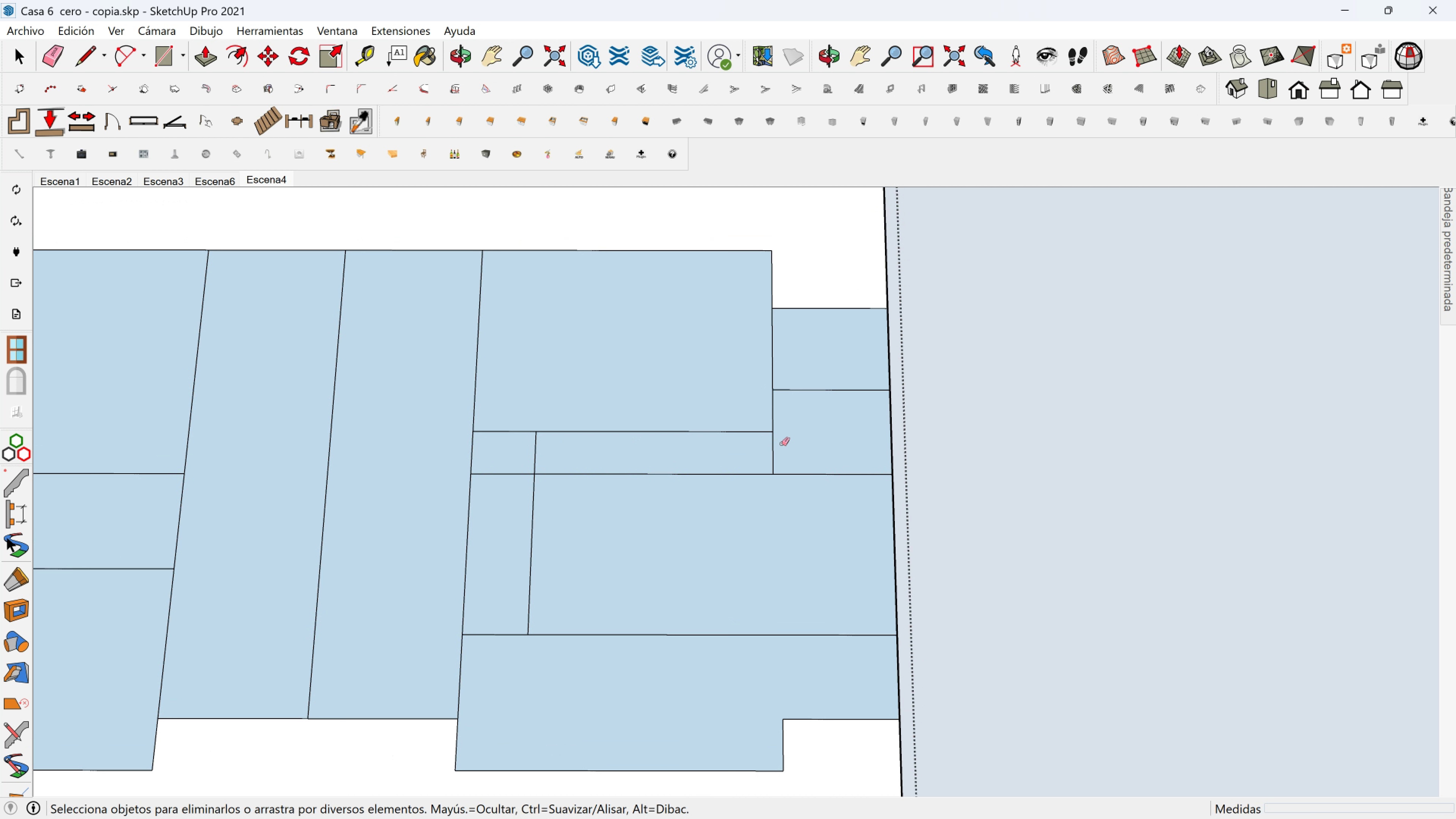 
left_click([85, 59])
 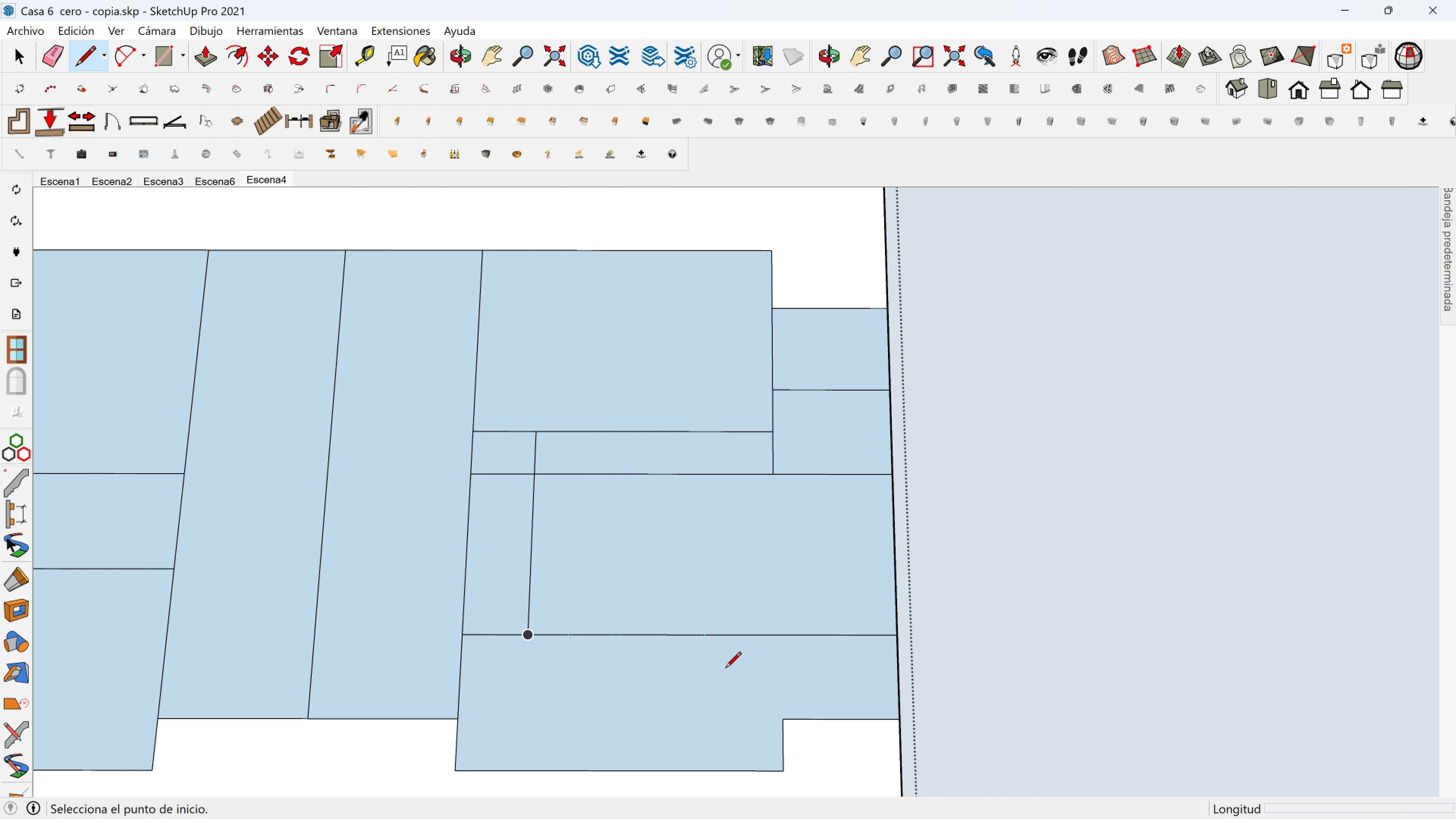 
mouse_move([710, 768])
 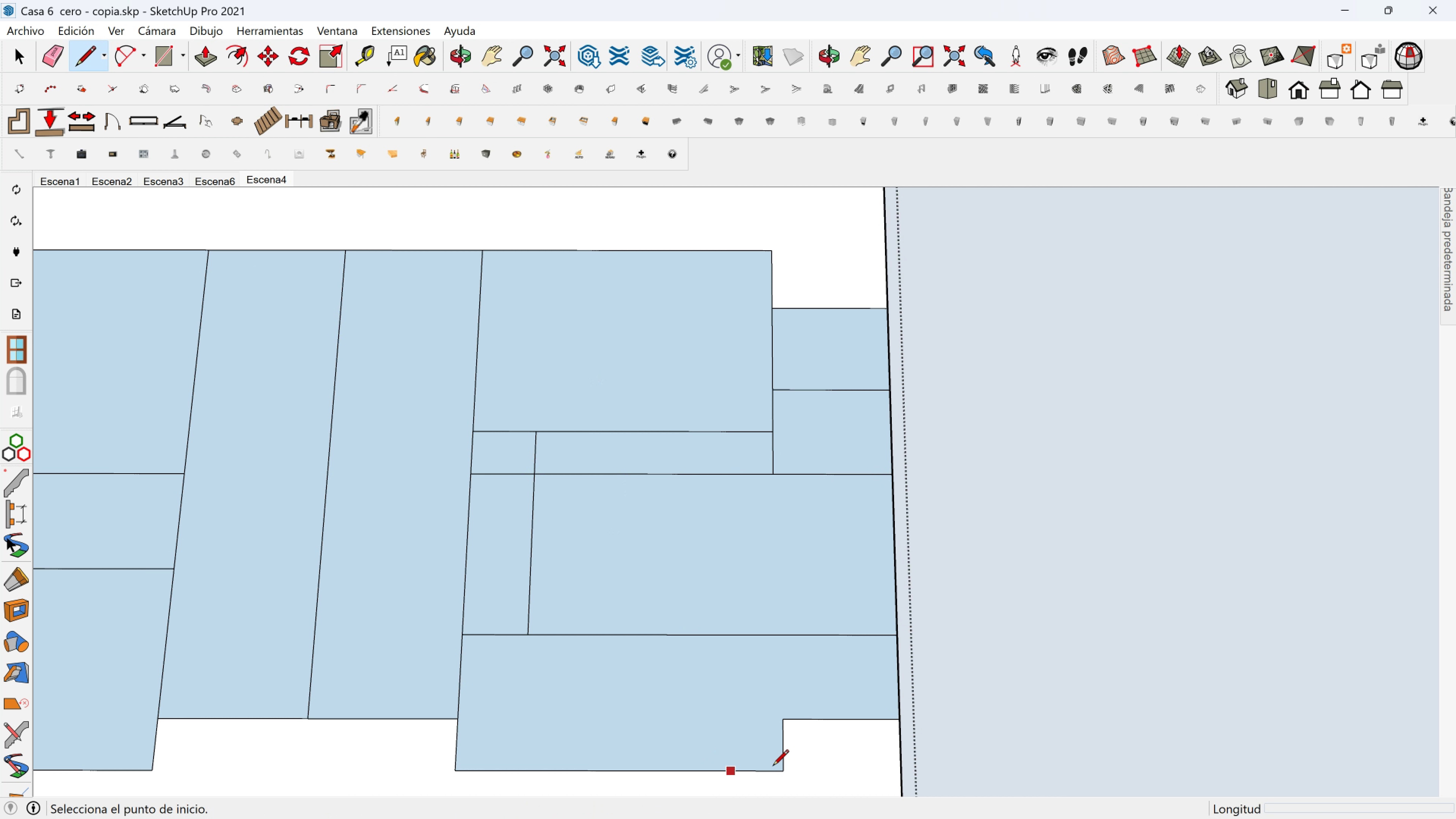 
mouse_move([756, 767])
 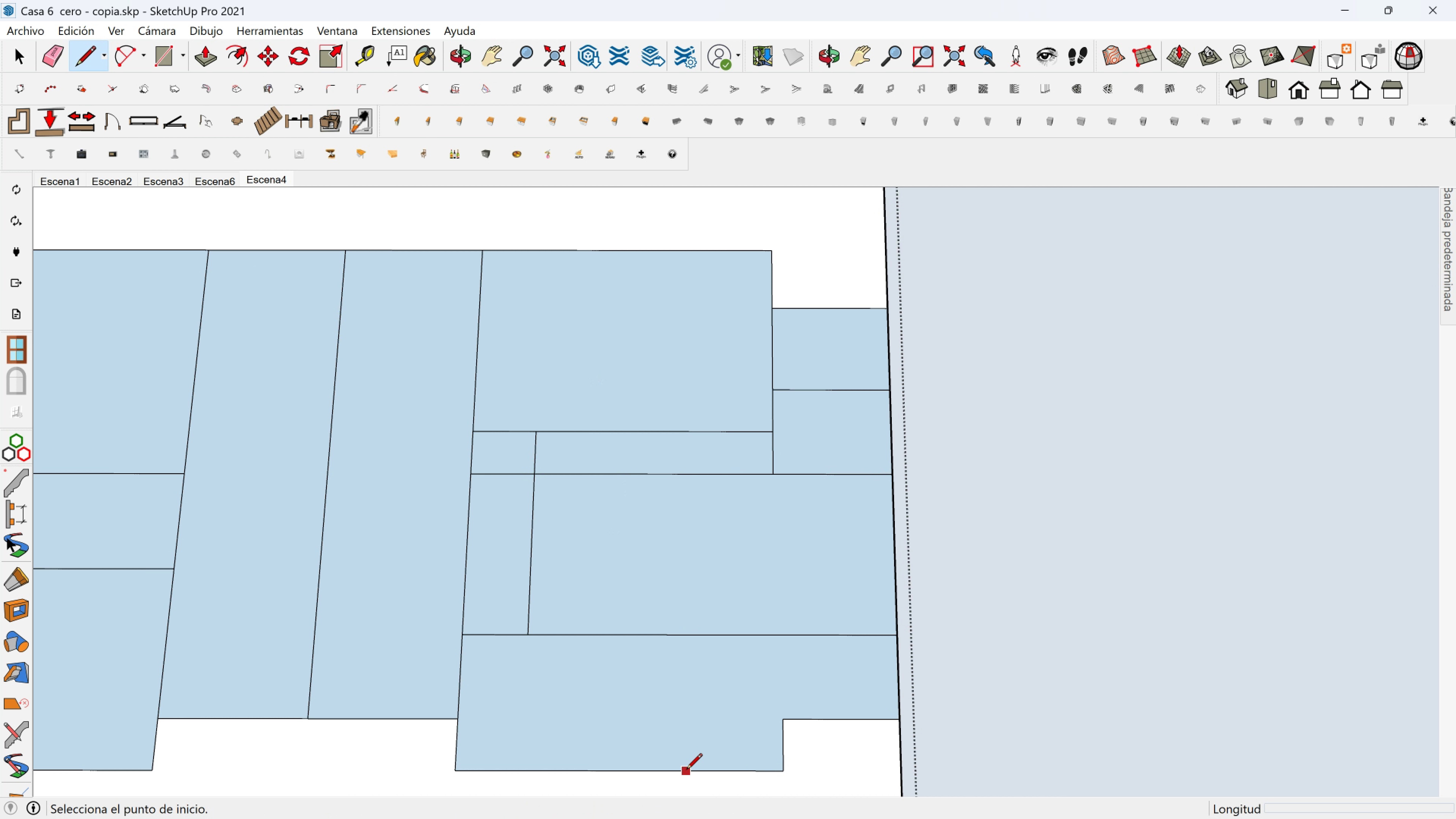 
left_click([686, 770])
 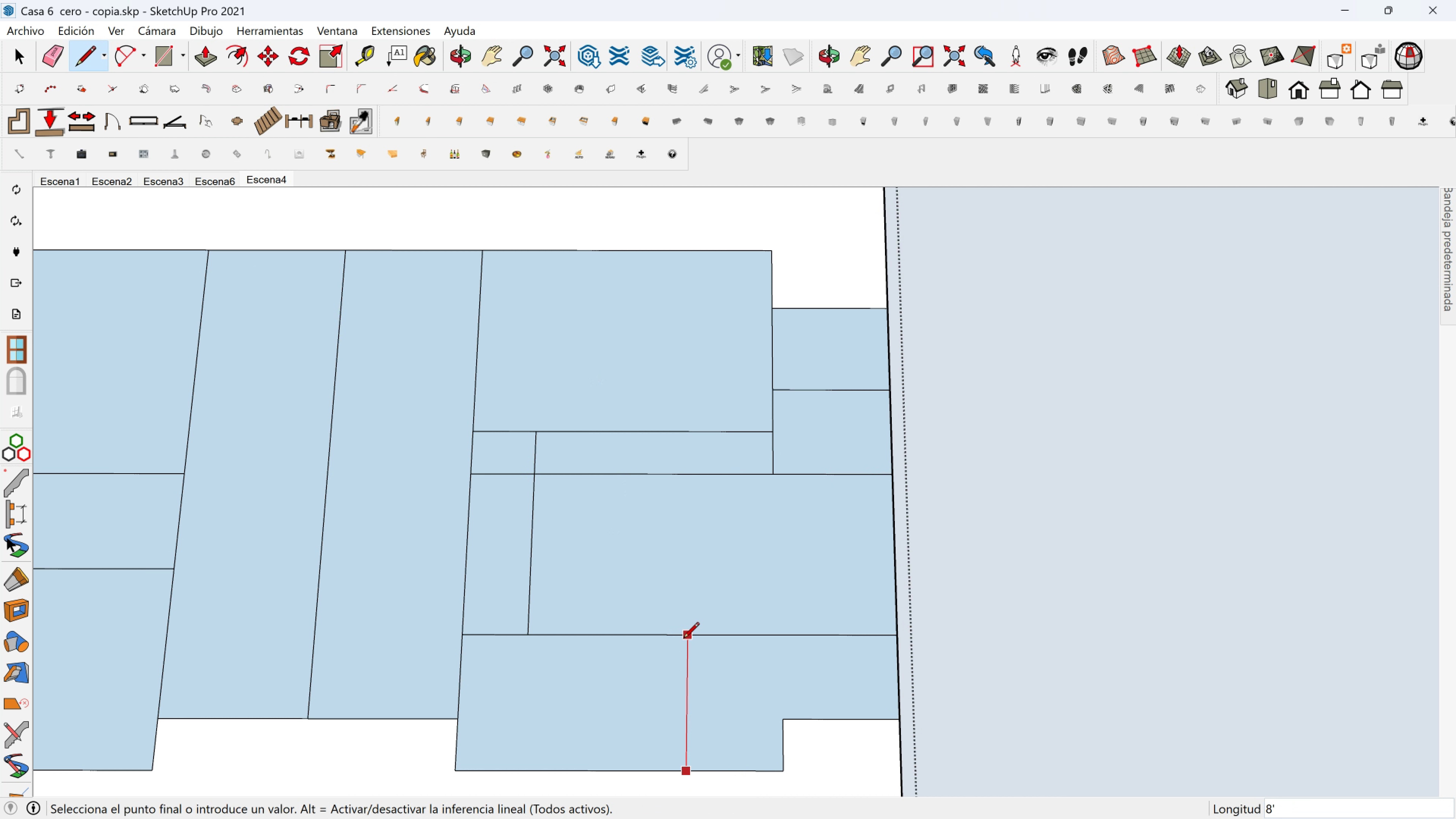 
left_click([683, 639])
 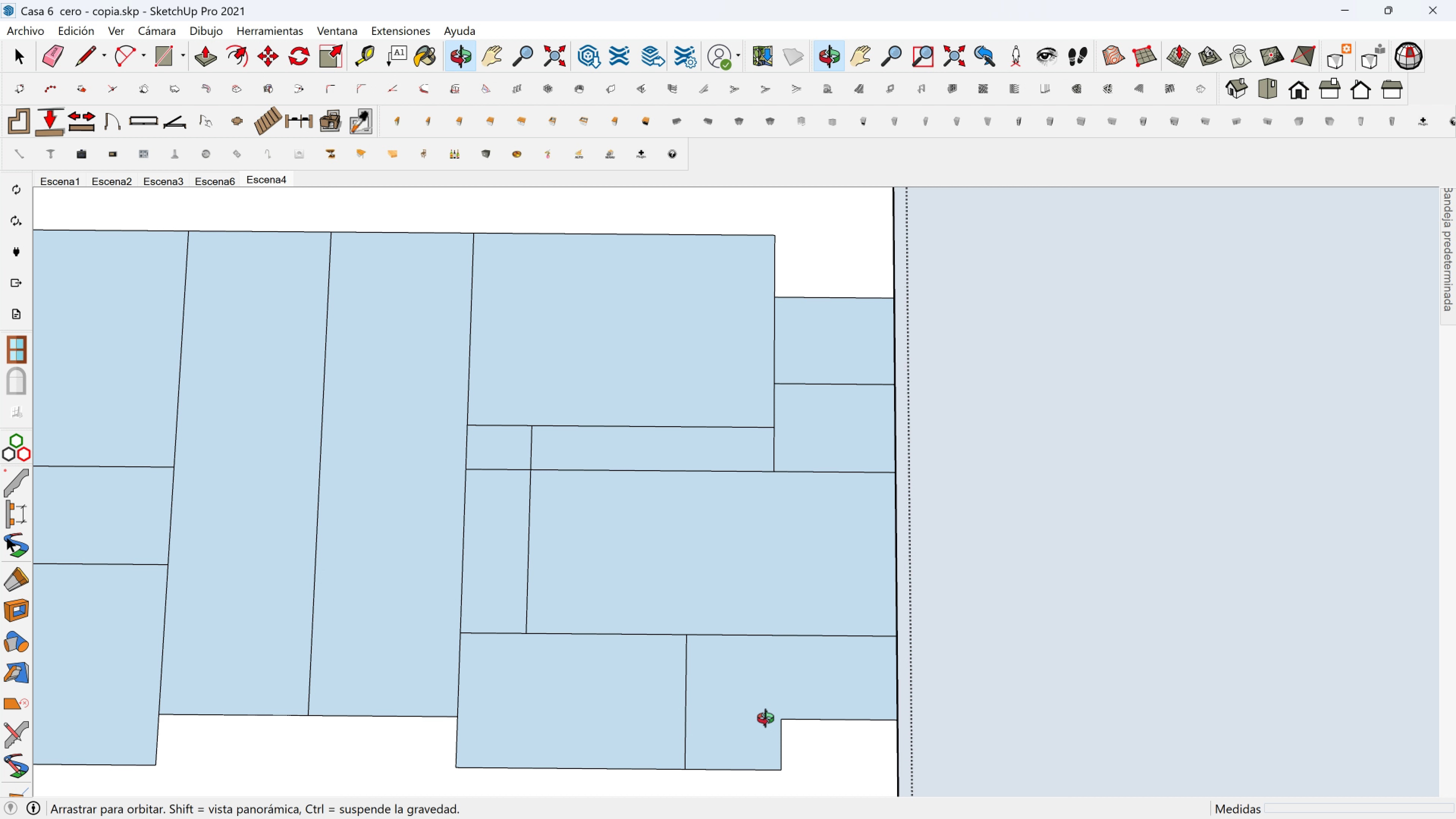 
hold_key(key=ShiftLeft, duration=0.32)
 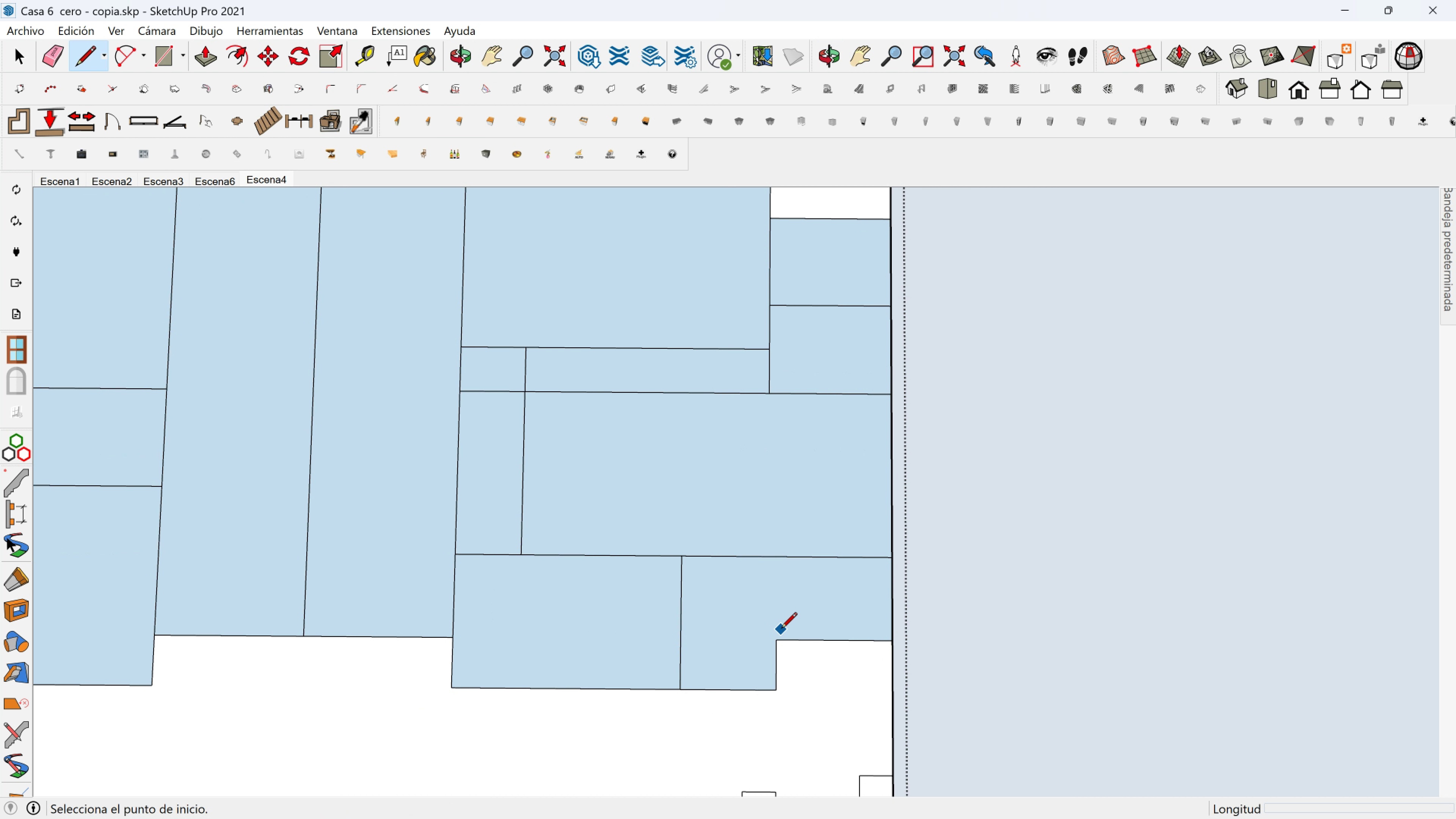 
scroll: coordinate [781, 629], scroll_direction: up, amount: 1.0
 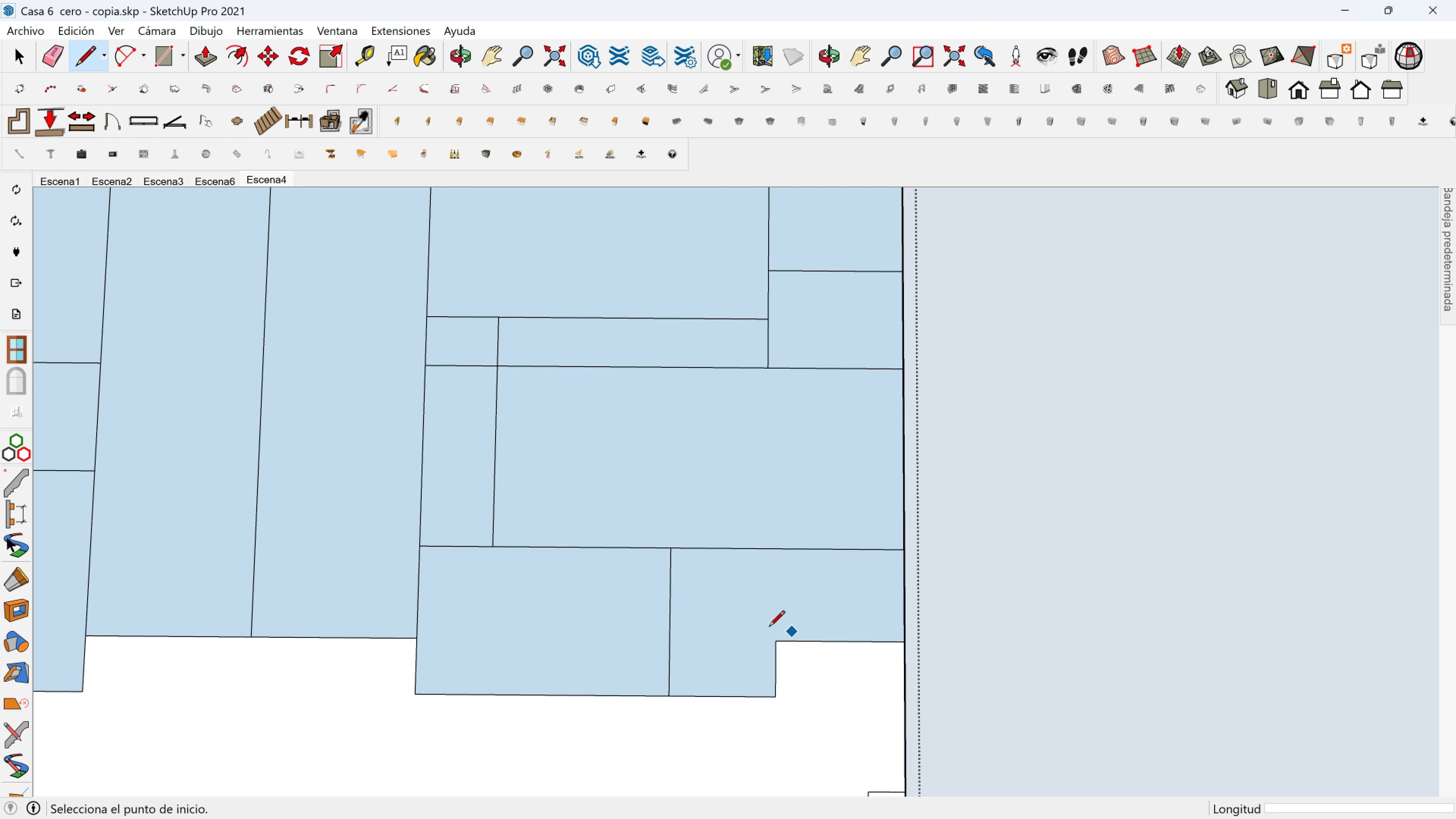 
key(Space)
 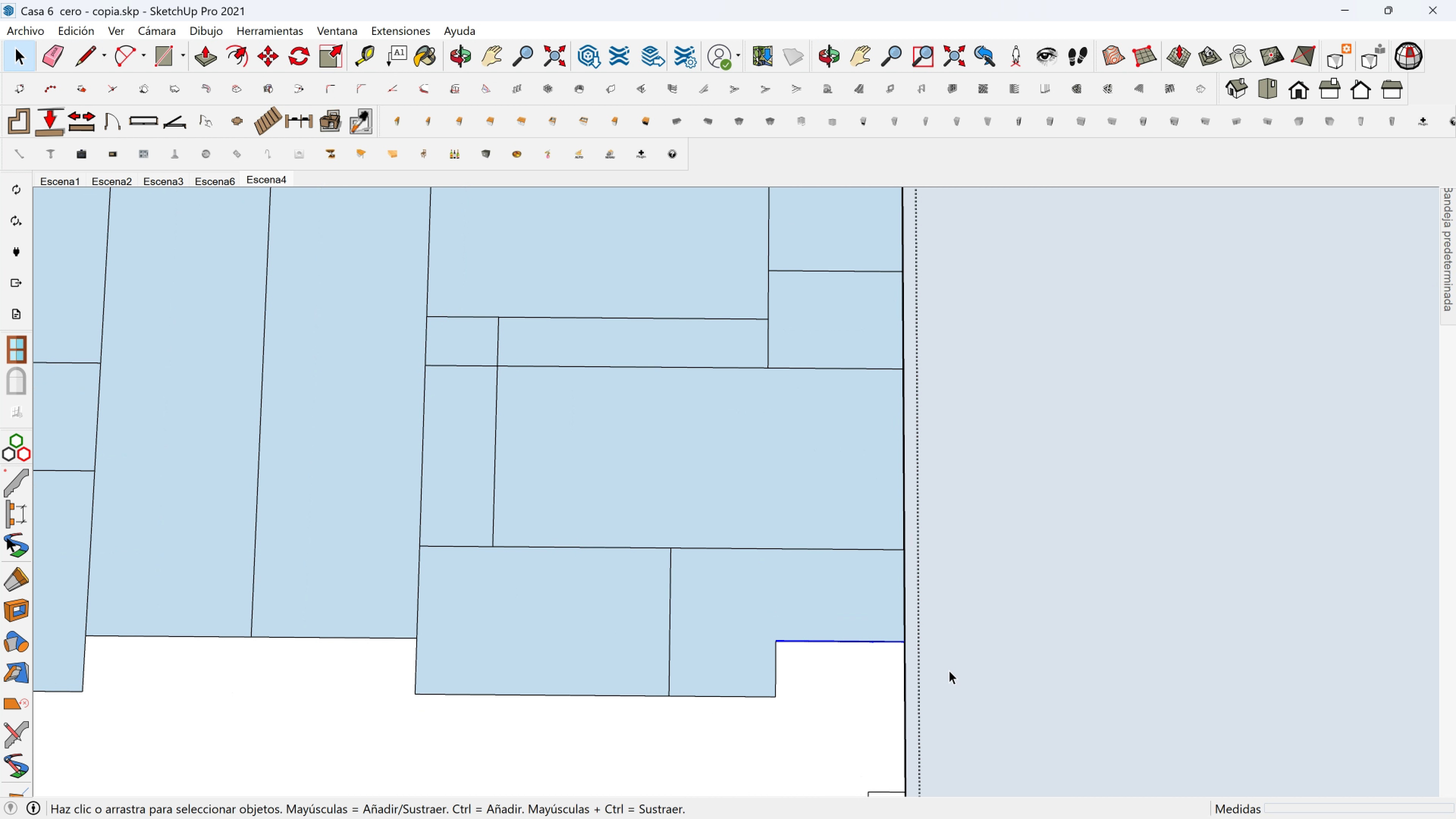 
key(M)
 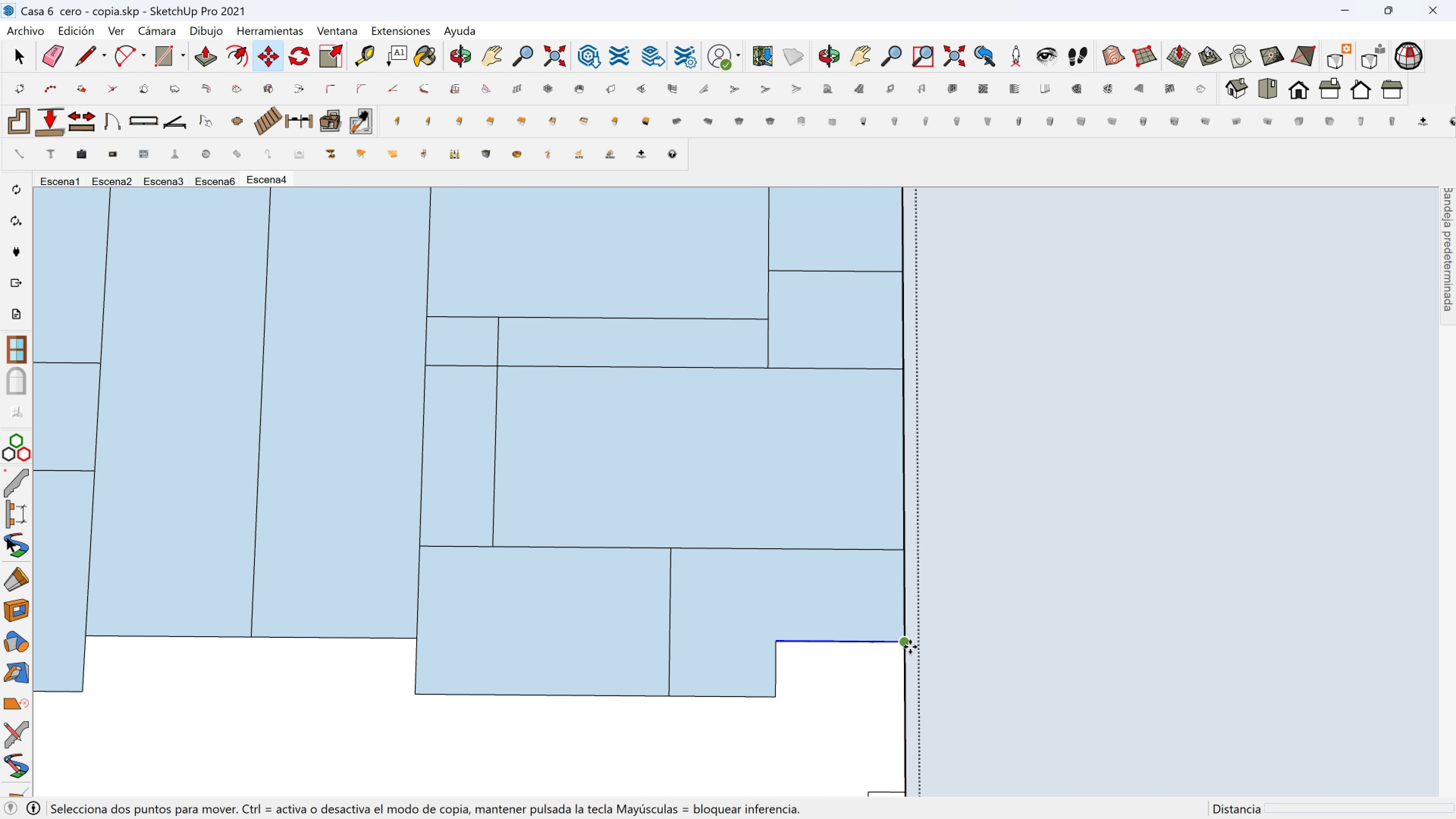 
left_click([910, 647])
 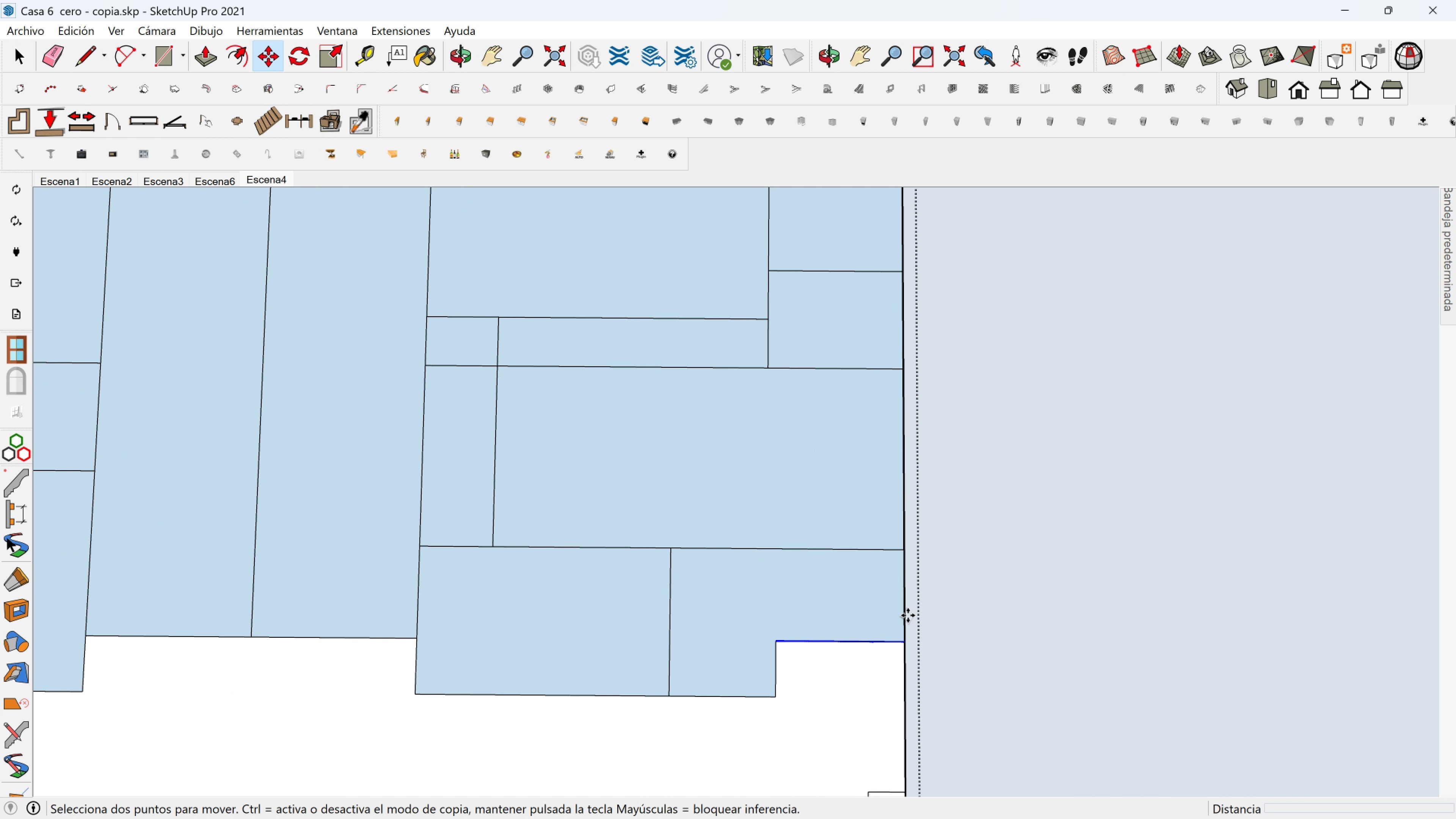 
key(Escape)
 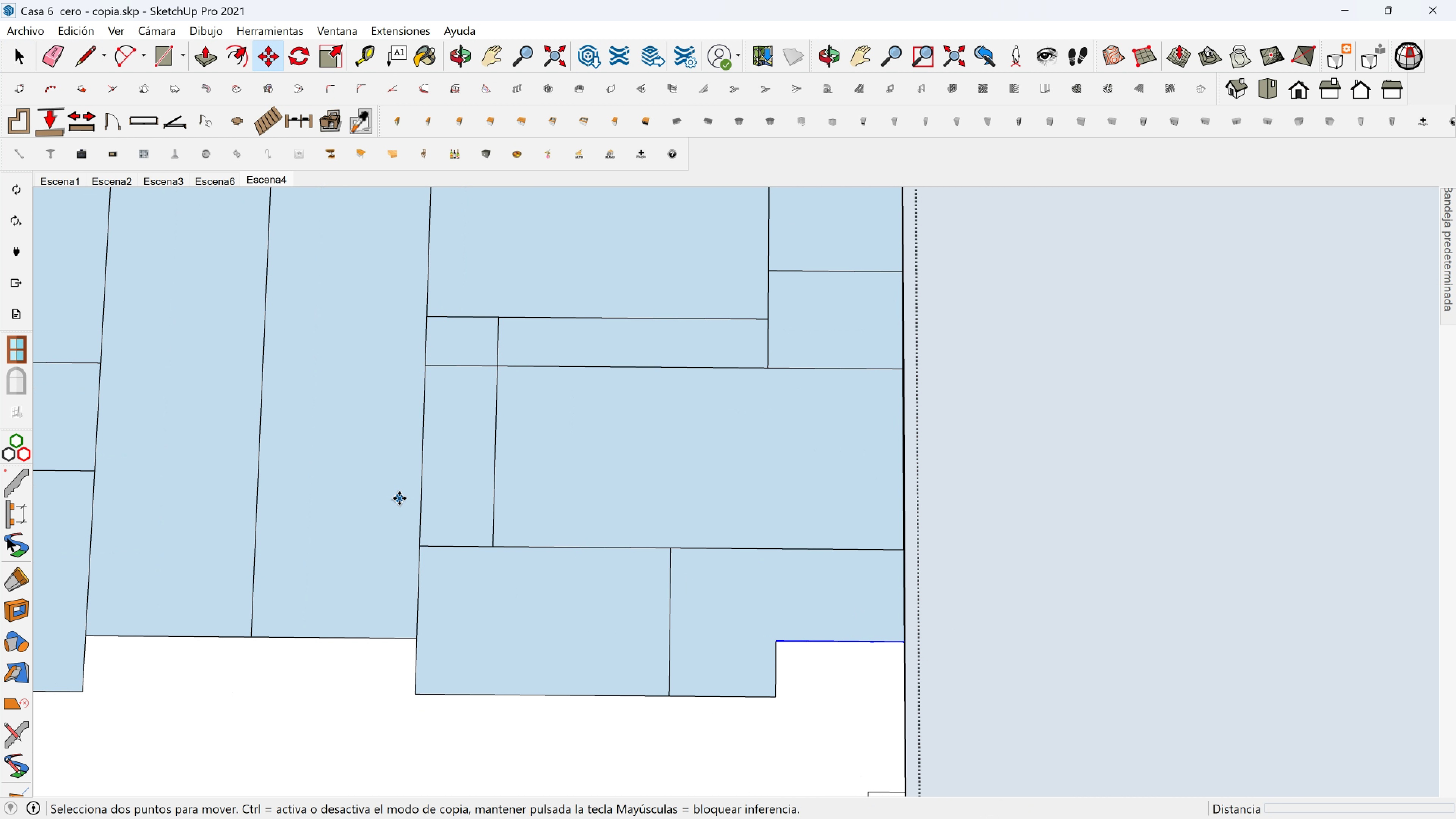 
key(Space)
 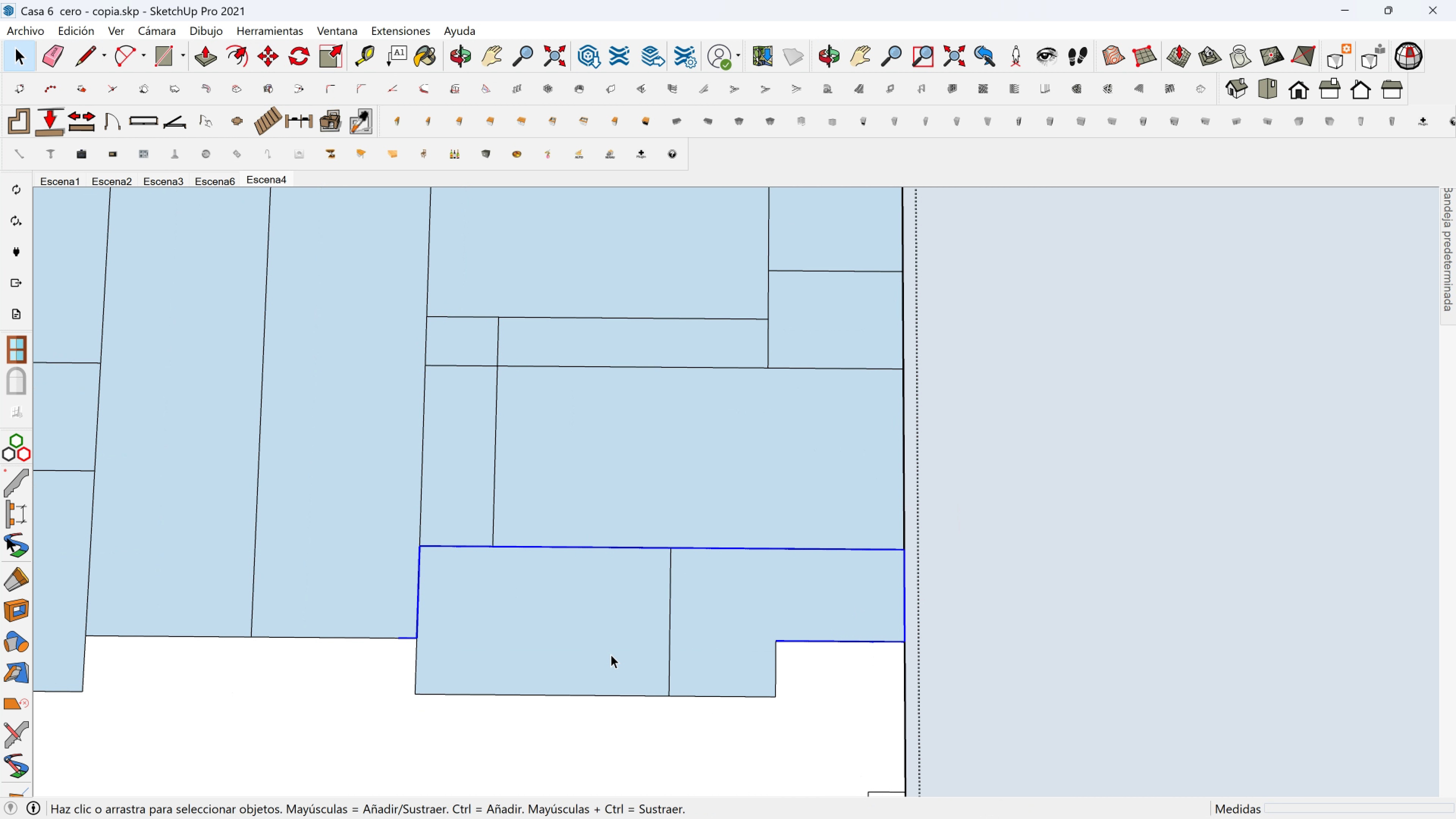 
hold_key(key=ControlLeft, duration=0.82)
 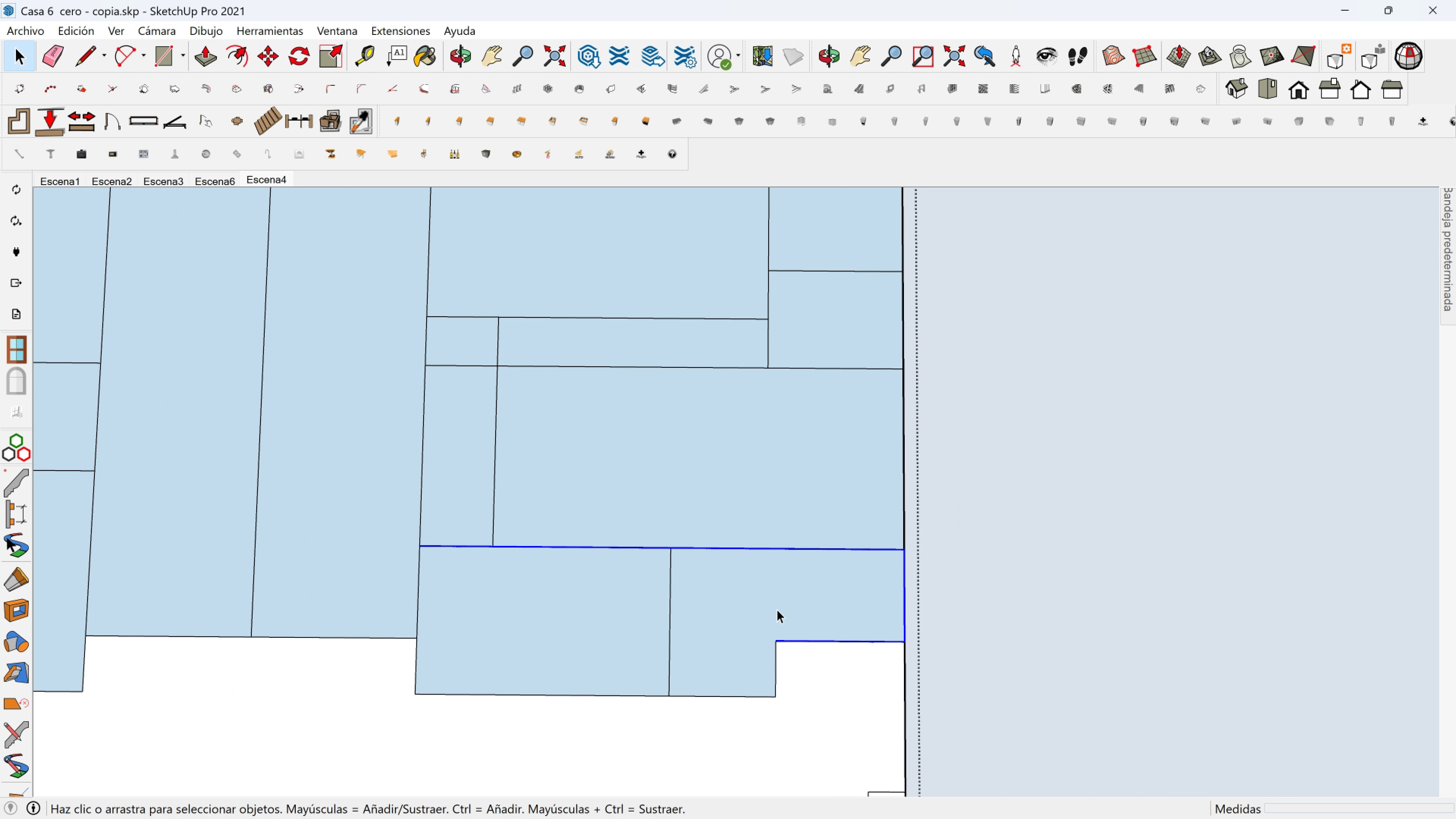 
hold_key(key=ShiftLeft, duration=0.8)
 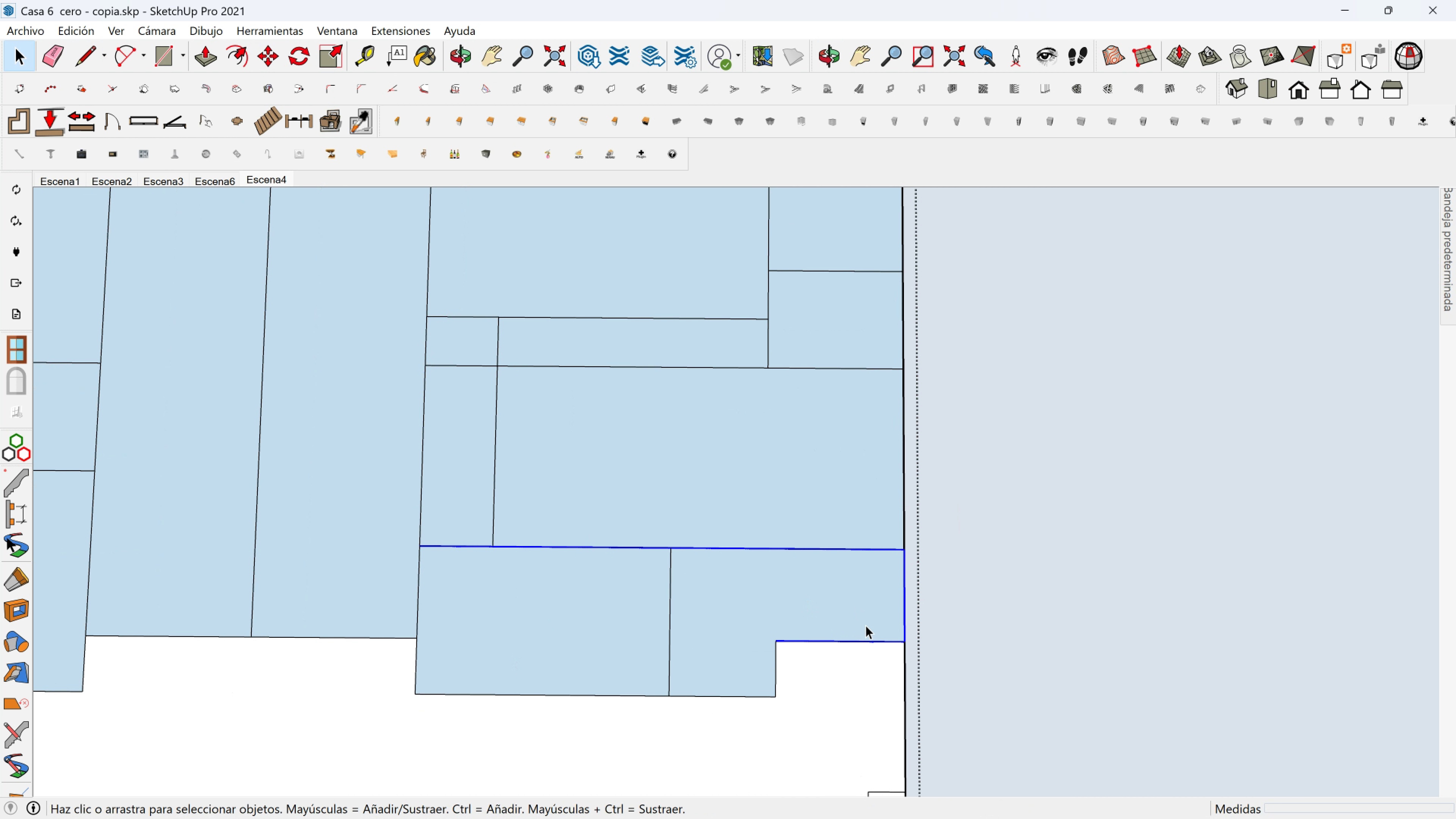 
hold_key(key=ShiftLeft, duration=0.54)
 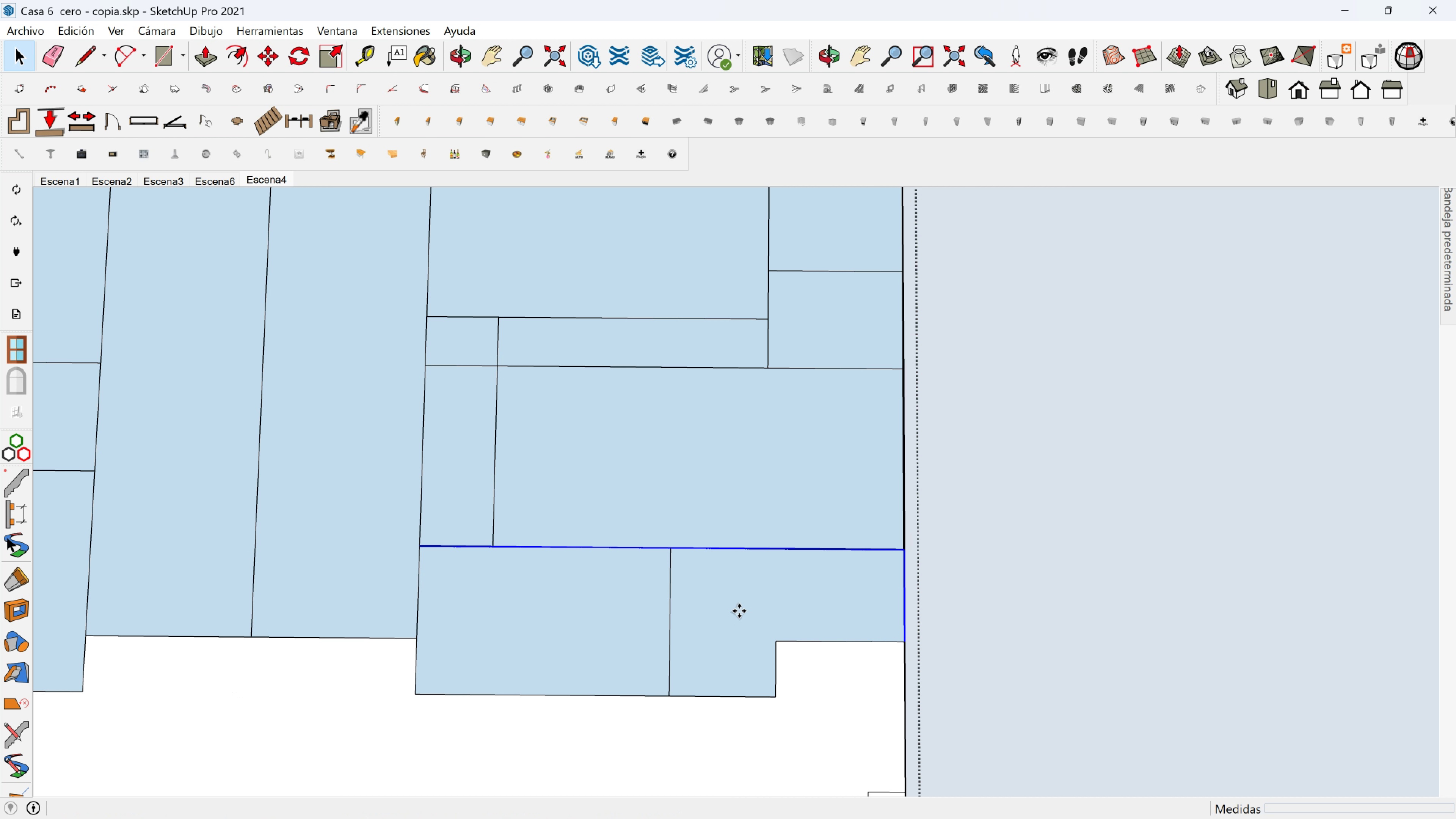 
hold_key(key=ControlLeft, duration=0.54)
 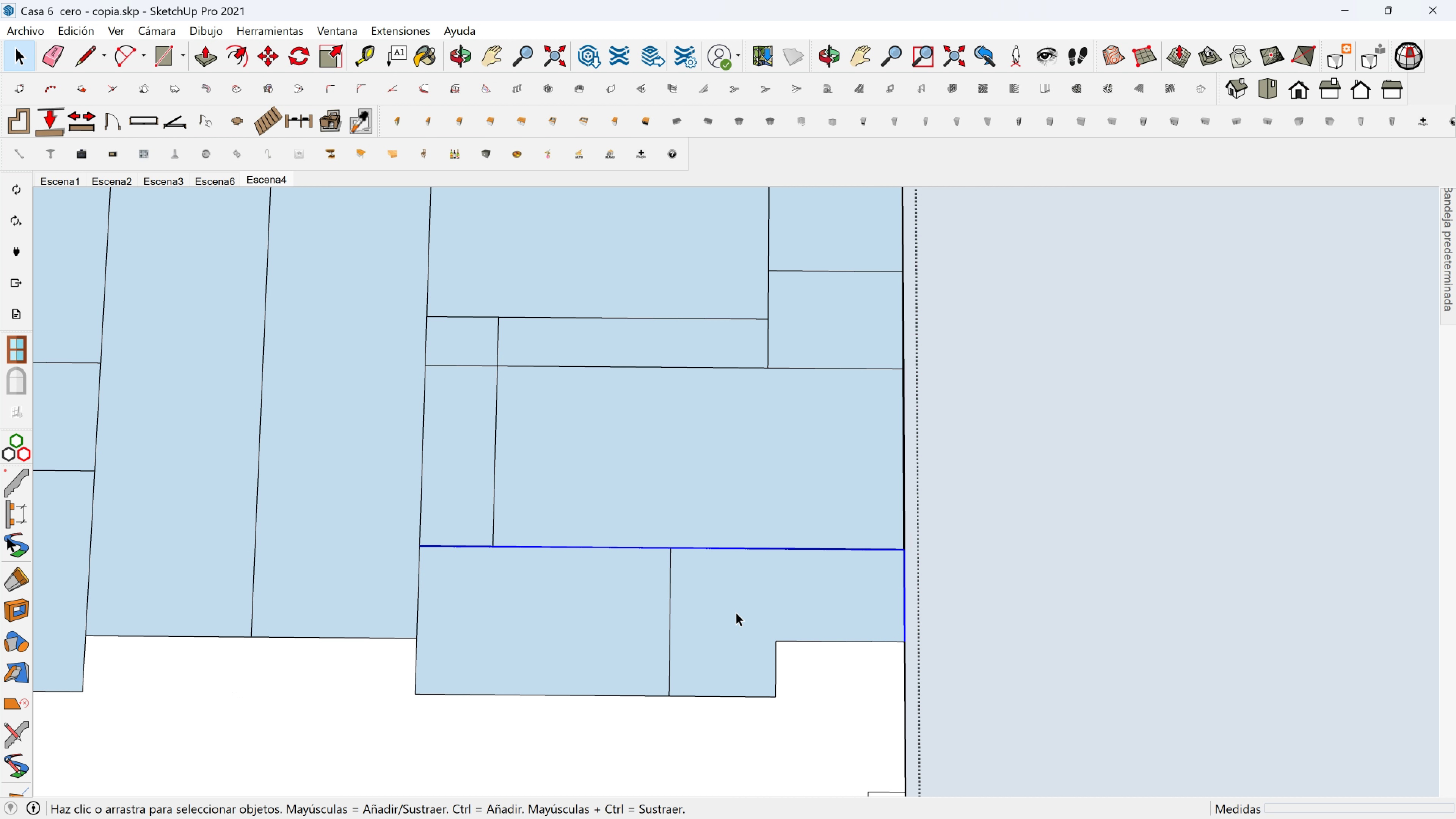 
key(M)
 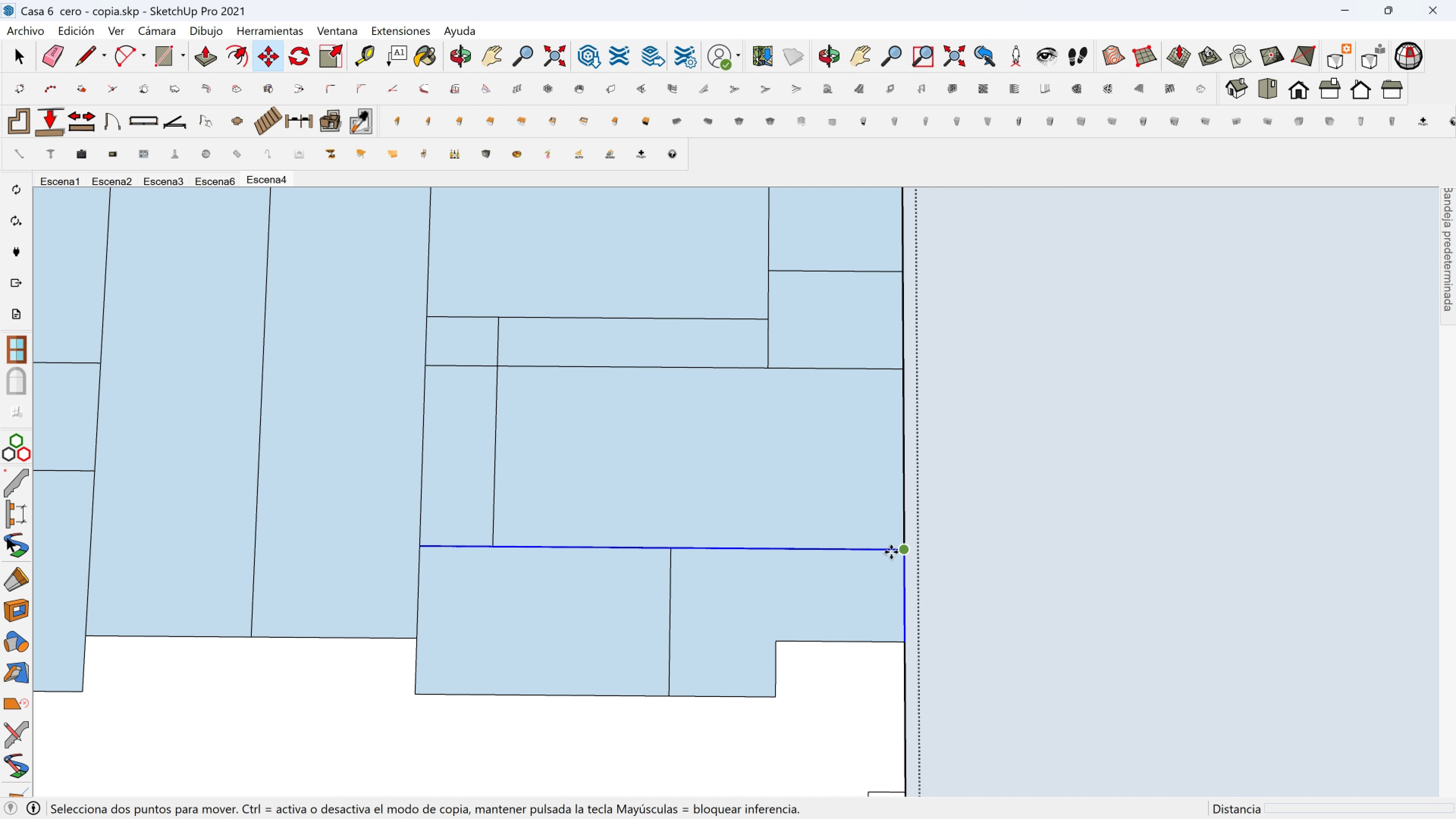 
key(Space)
 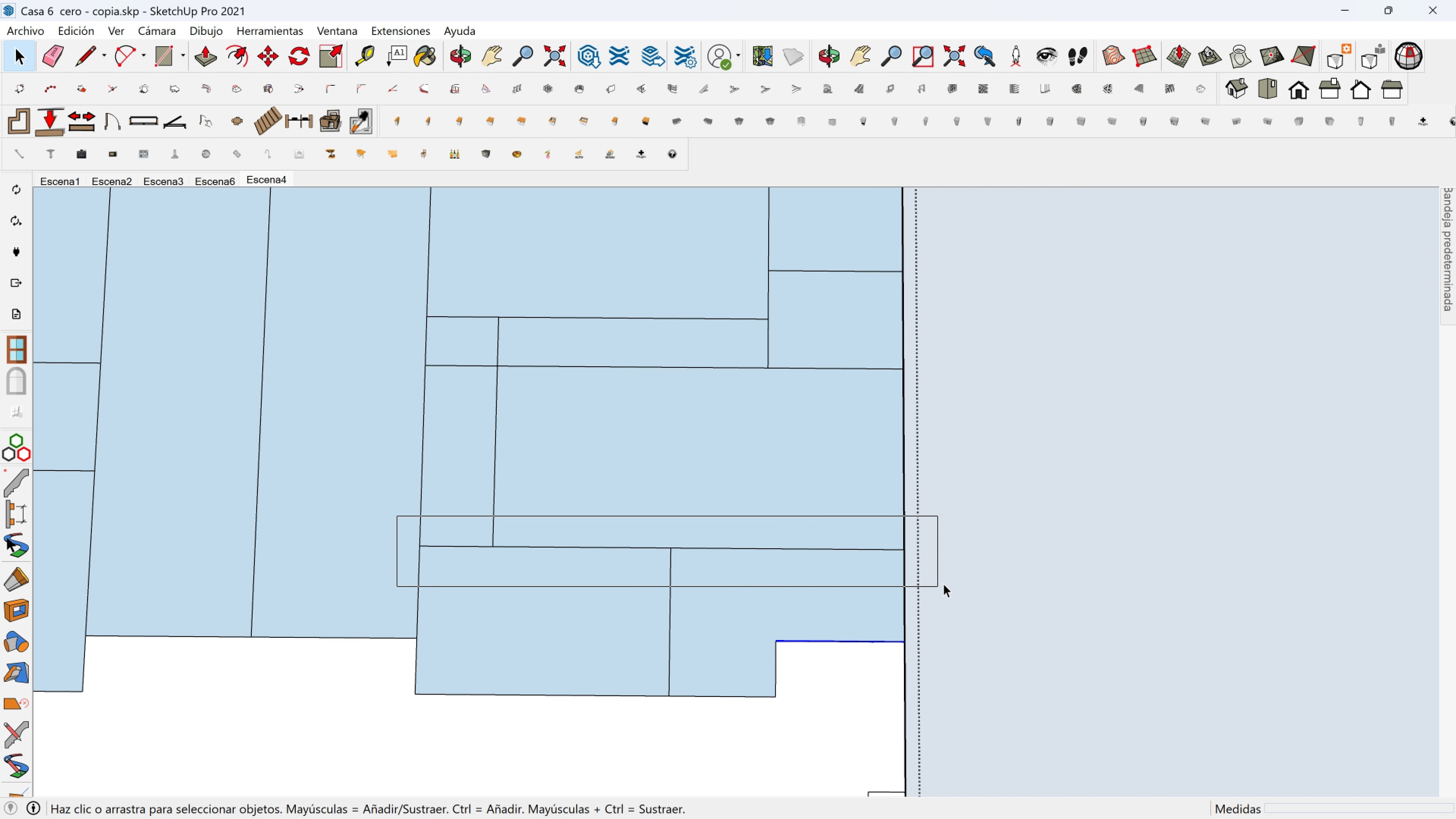 
hold_key(key=ControlLeft, duration=1.51)
 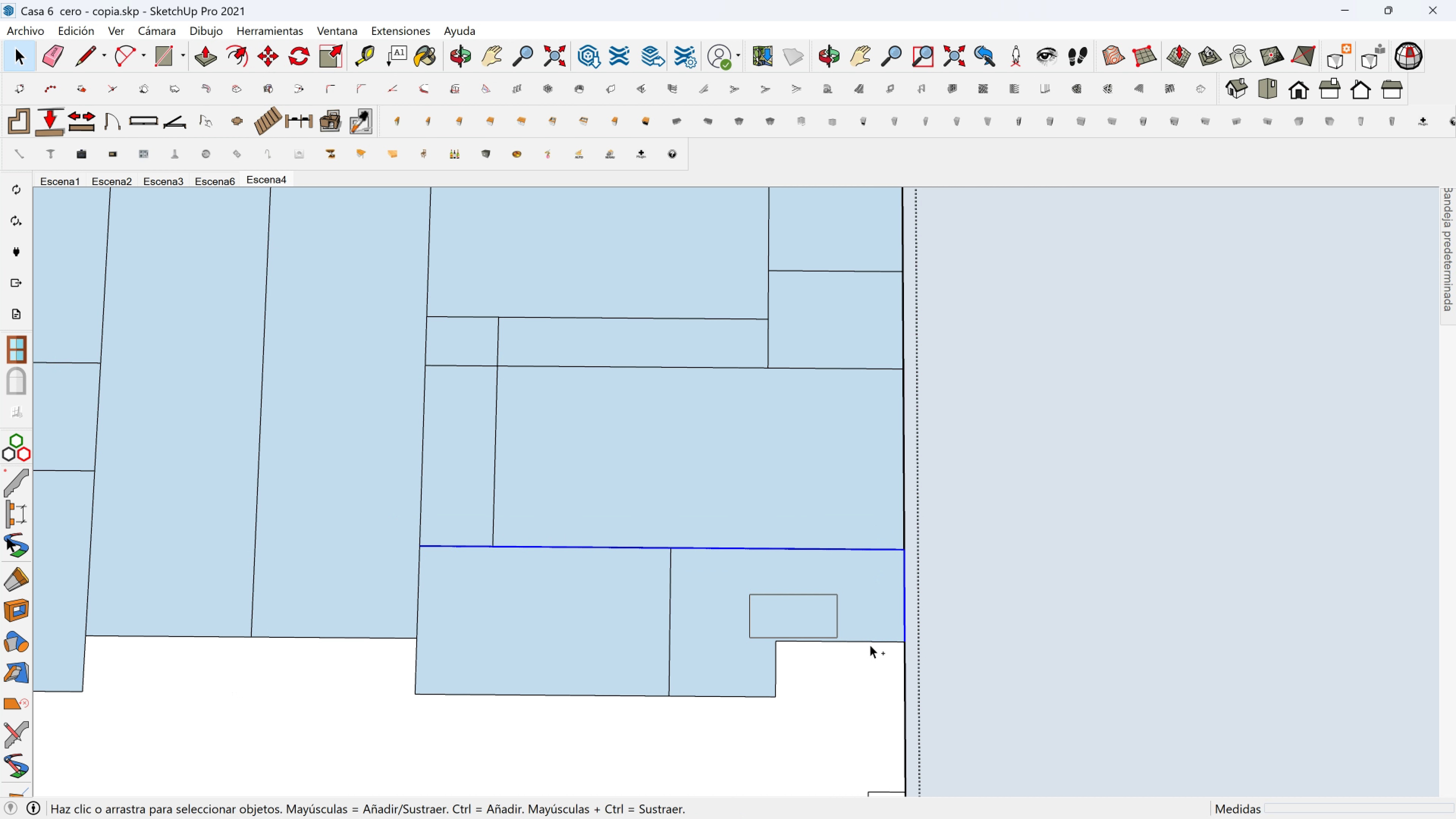 
hold_key(key=ControlLeft, duration=0.94)
 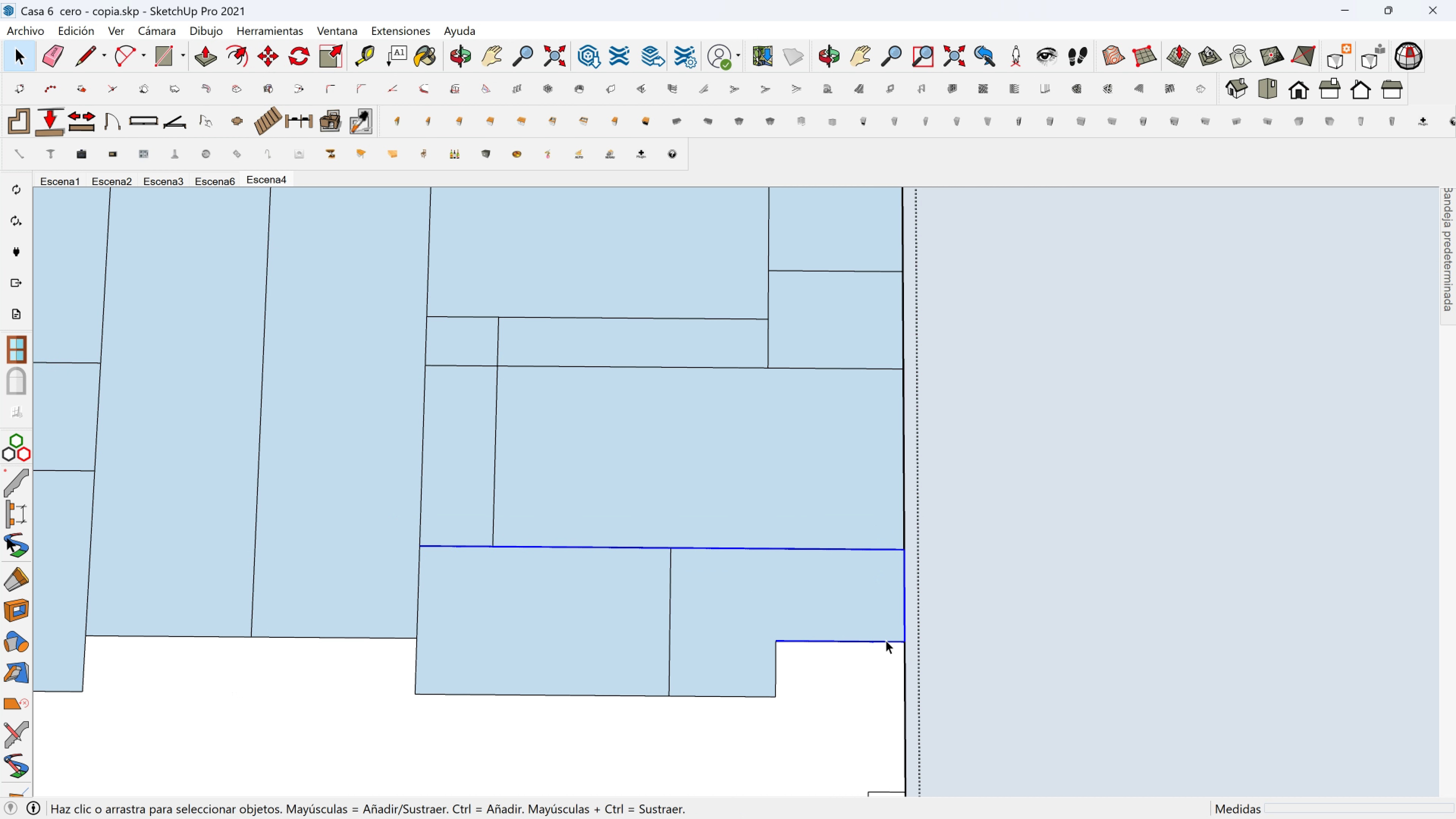 
key(M)
 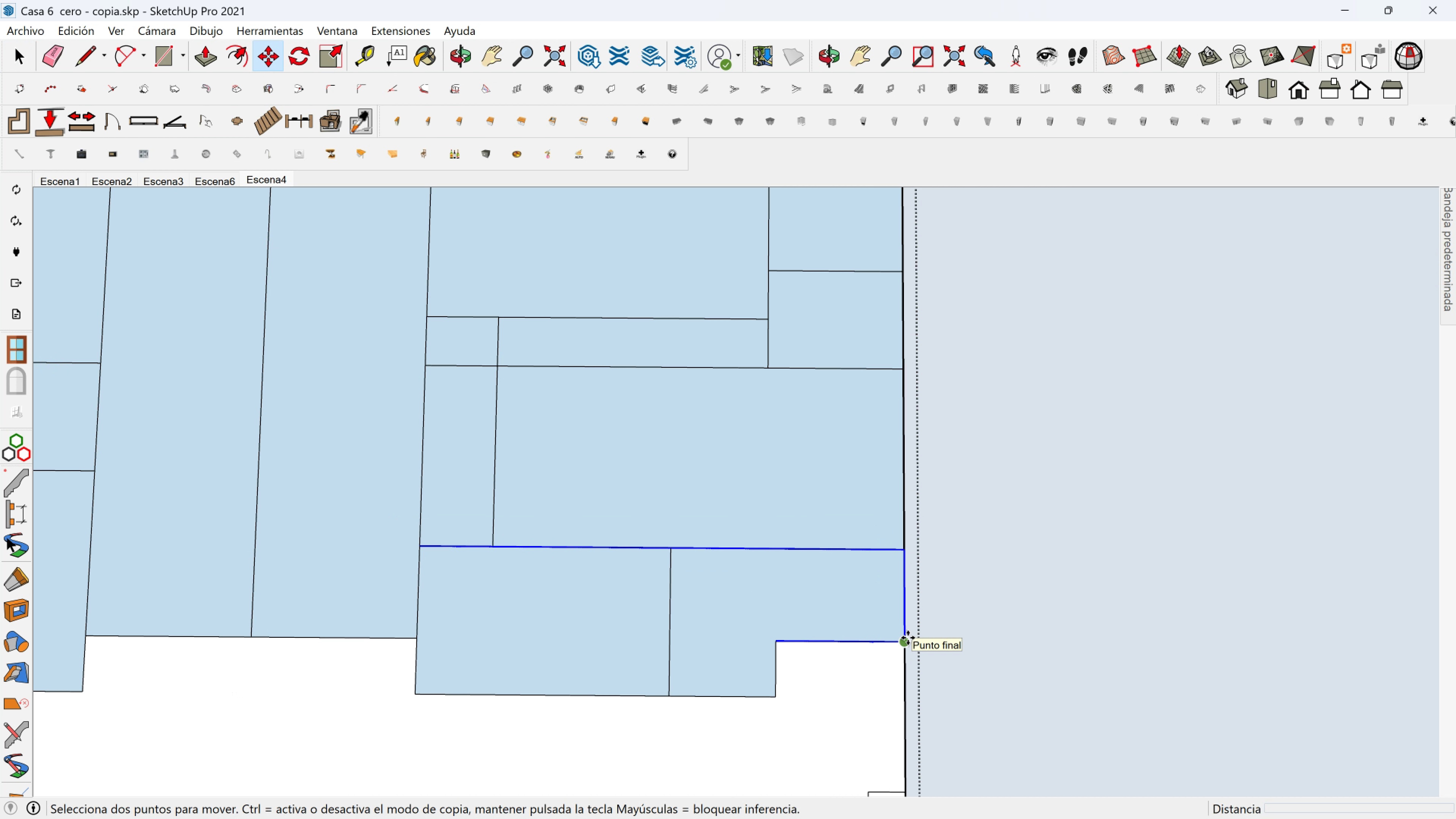 
left_click([908, 638])
 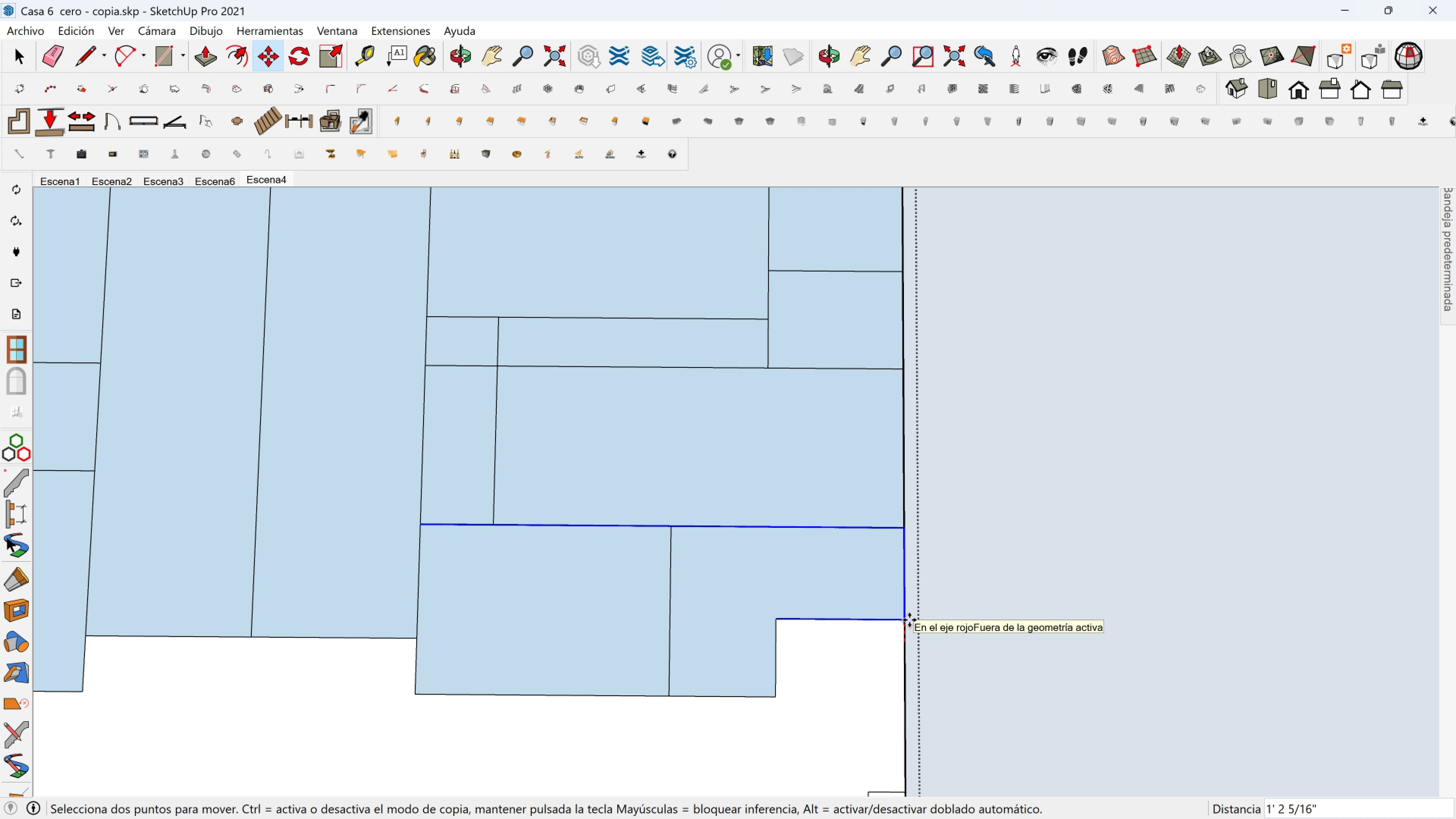 
type(36)
 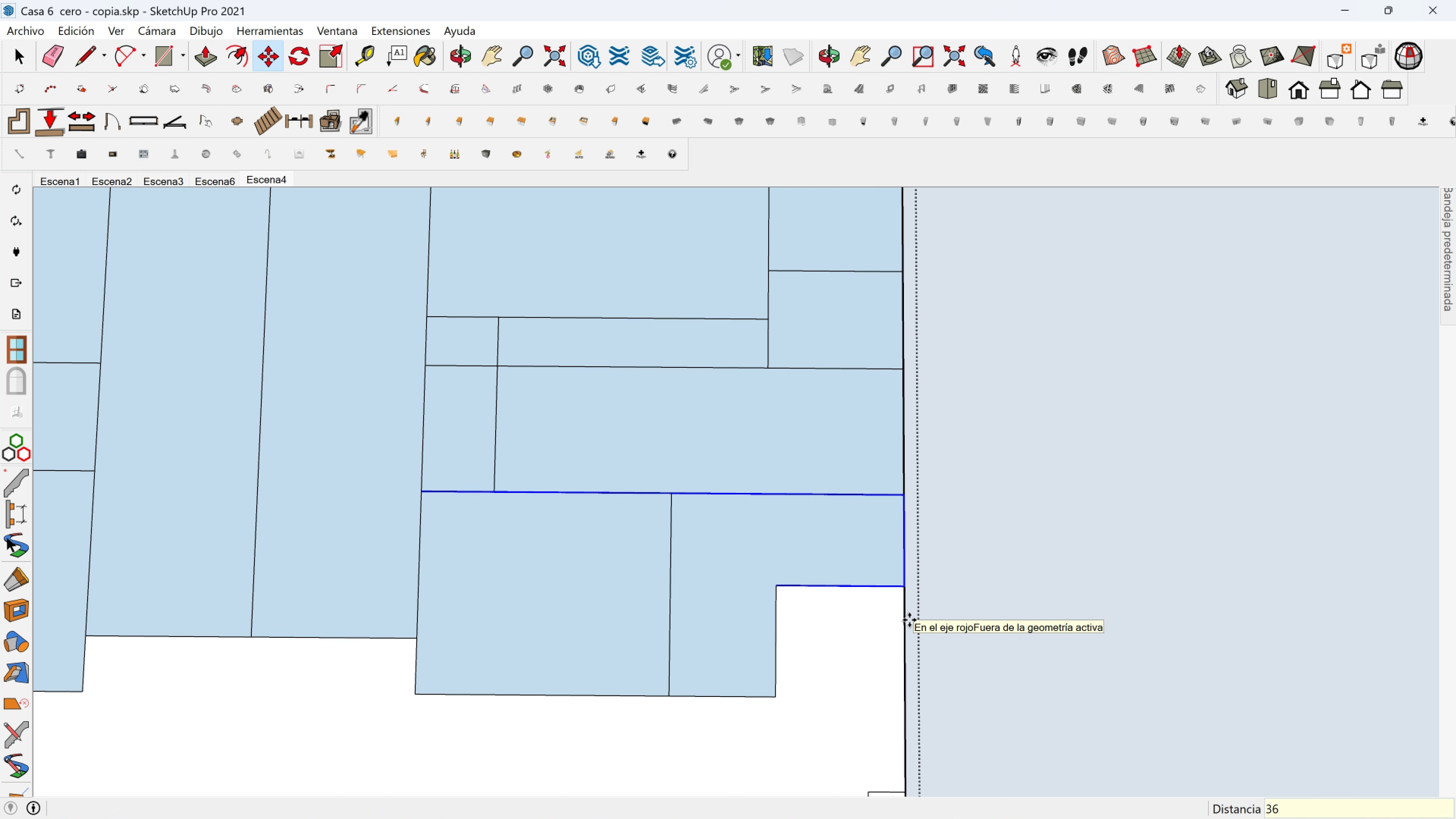 
key(Enter)
 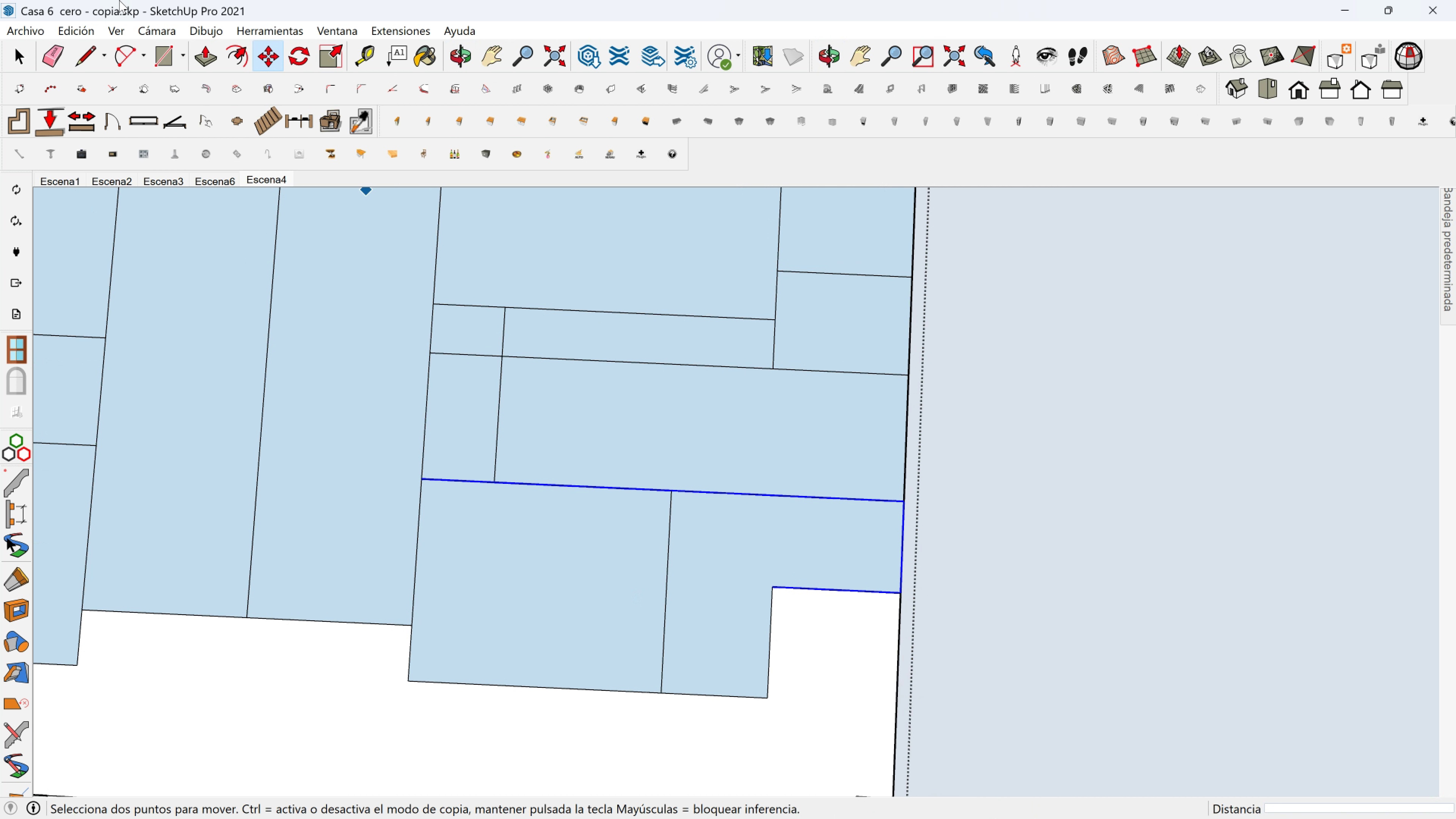 
left_click([76, 59])
 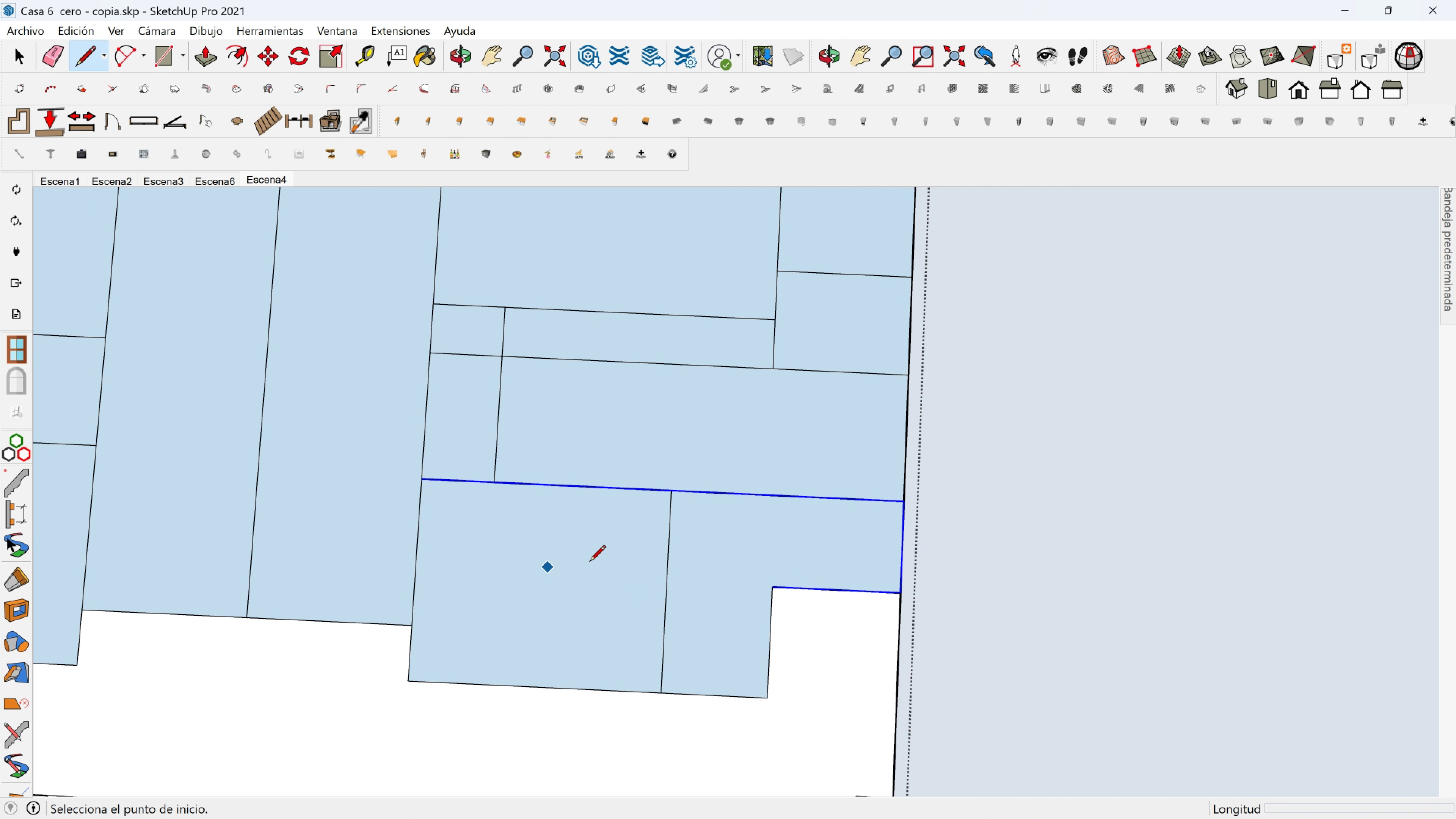 
key(Shift+ShiftLeft)
 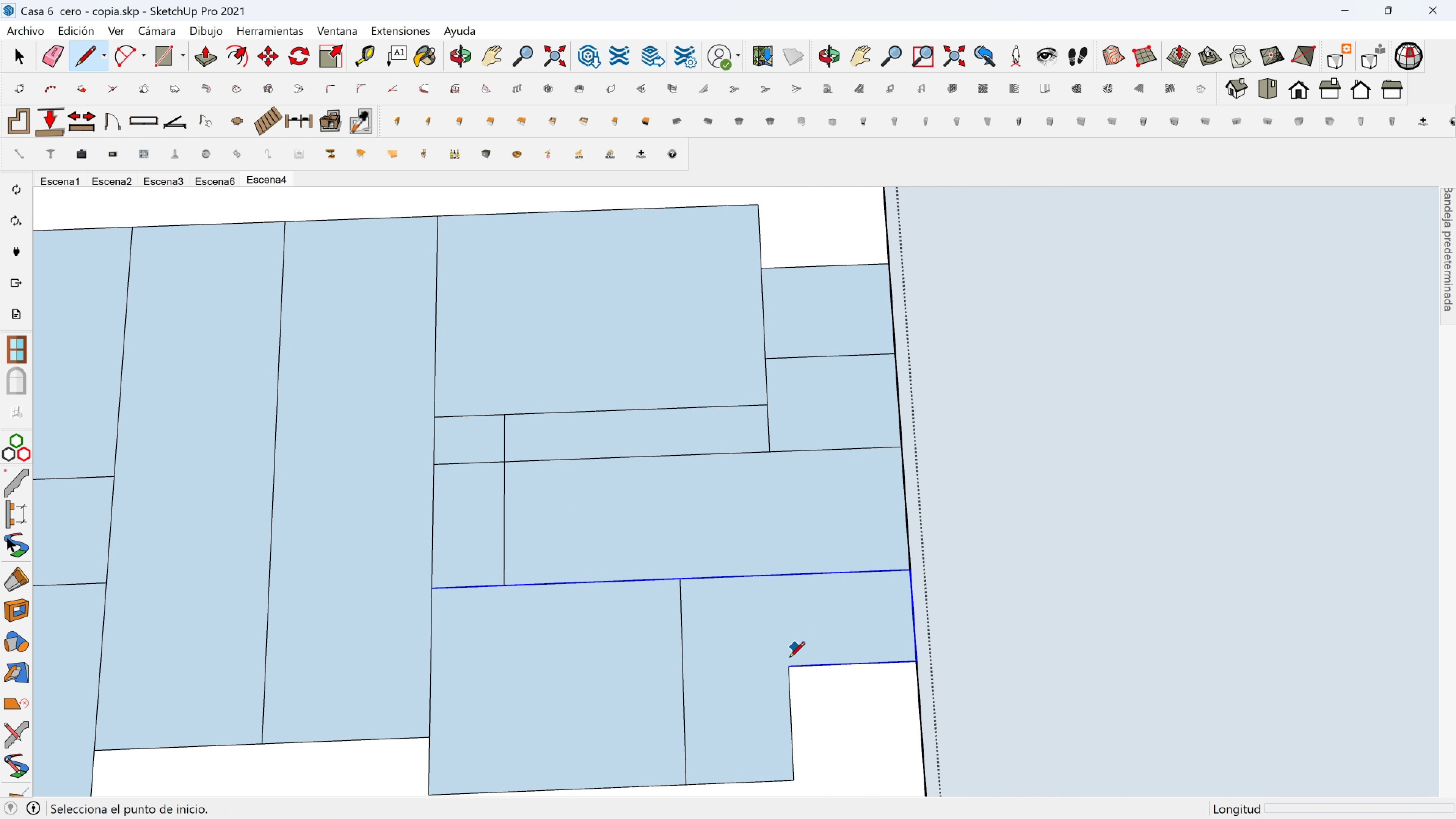 
left_click([784, 663])
 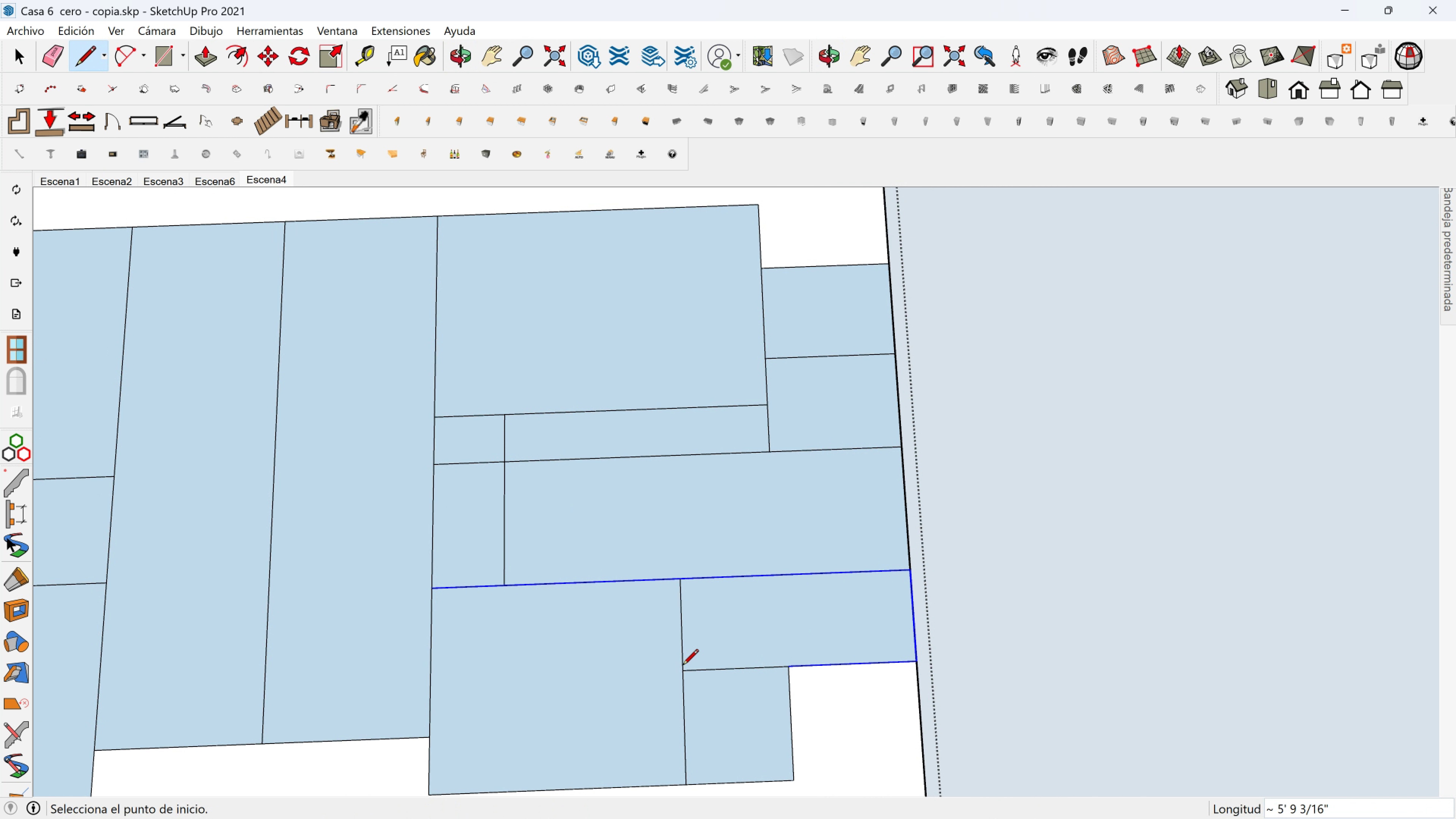 
left_click([682, 666])
 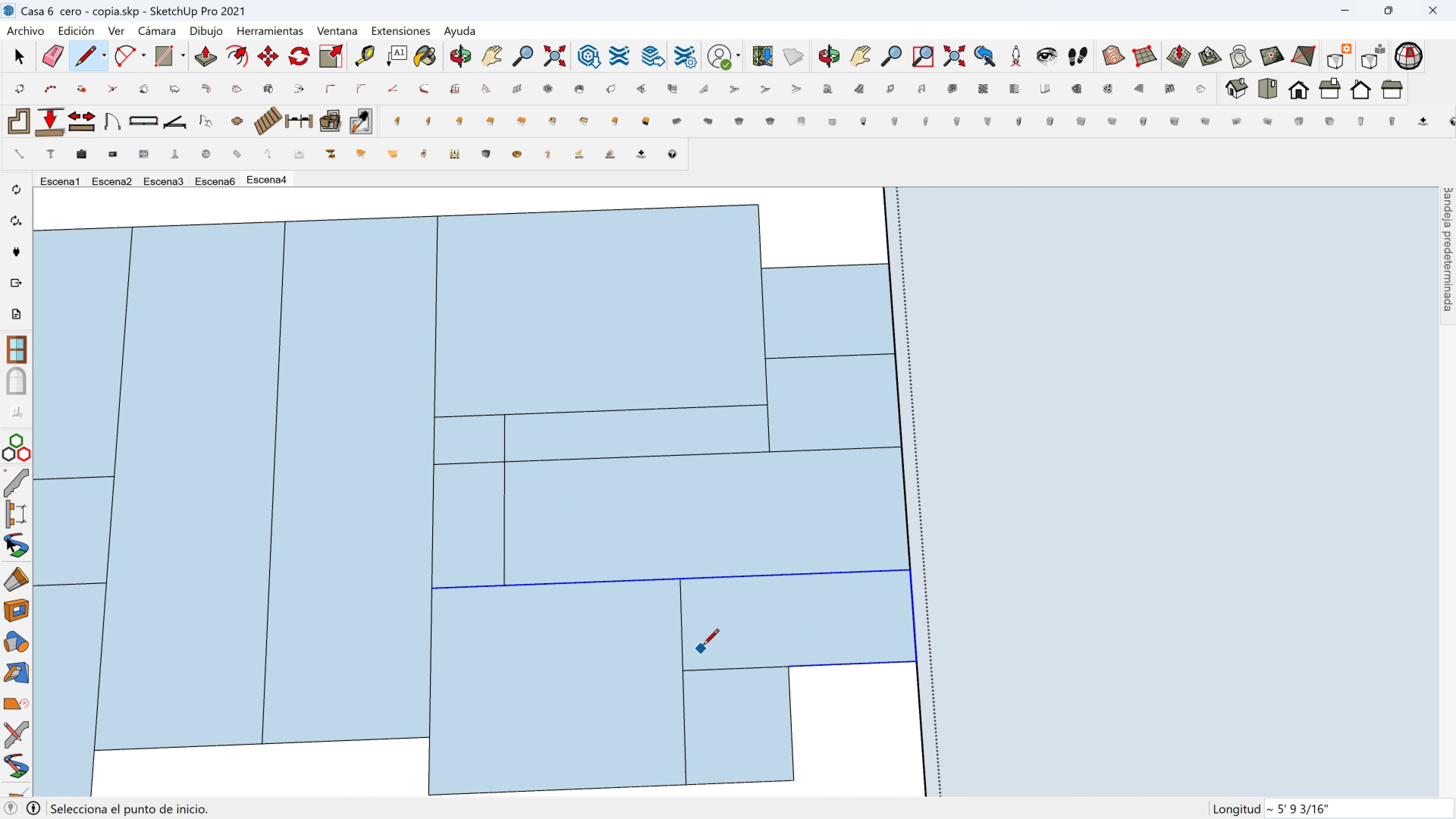 
hold_key(key=ShiftLeft, duration=0.43)
 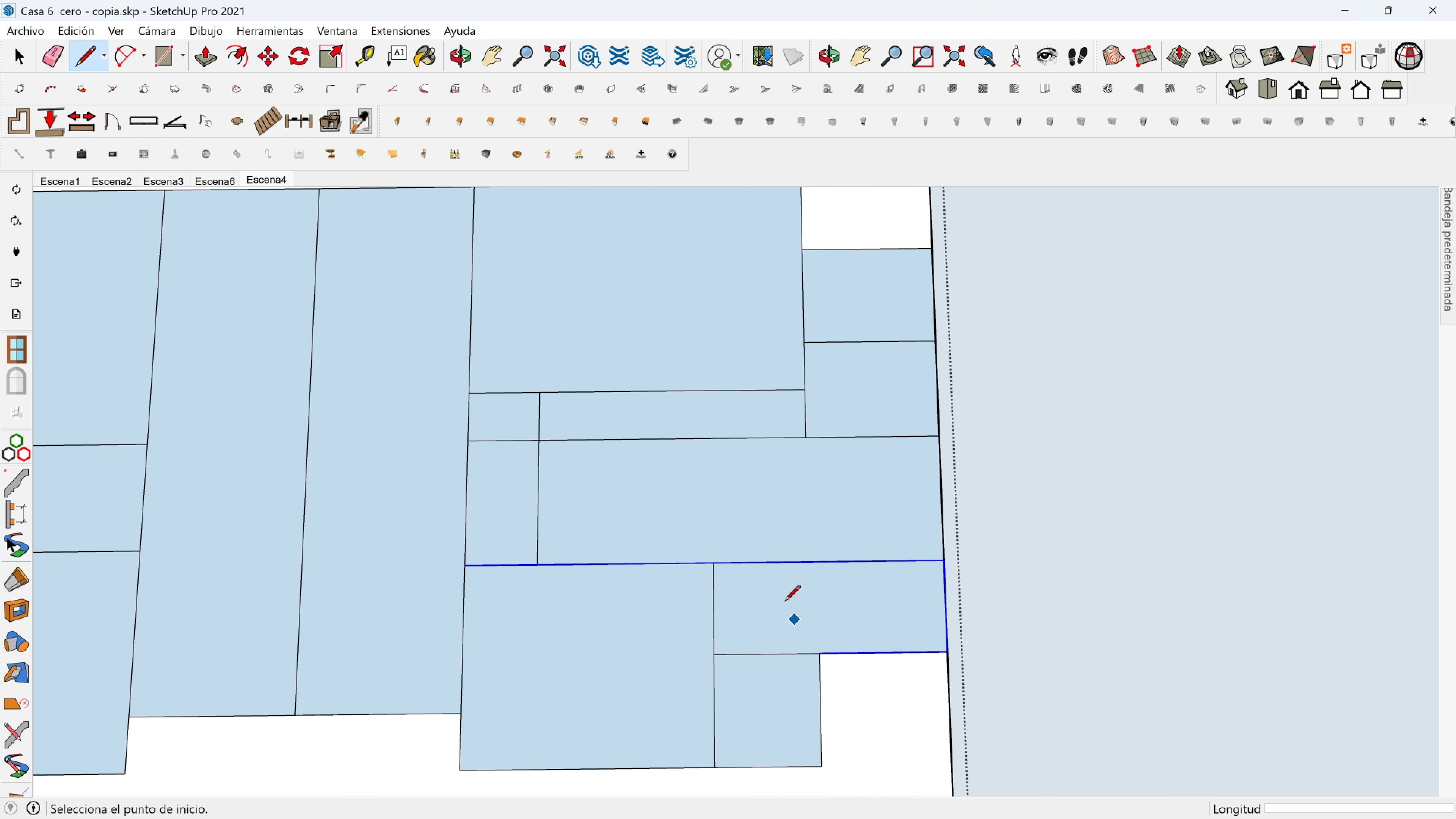 
key(Shift+ShiftLeft)
 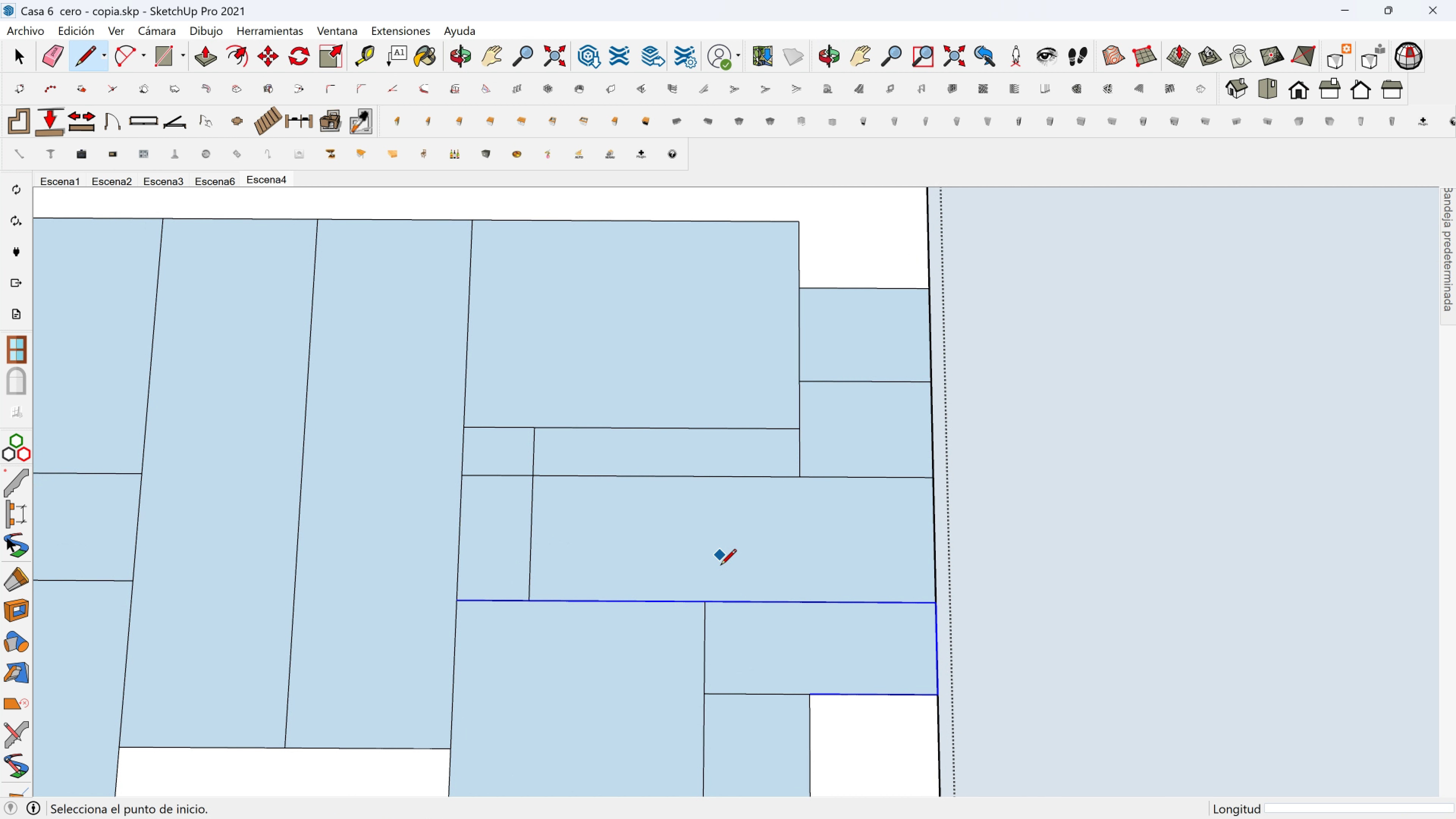 
left_click([735, 599])
 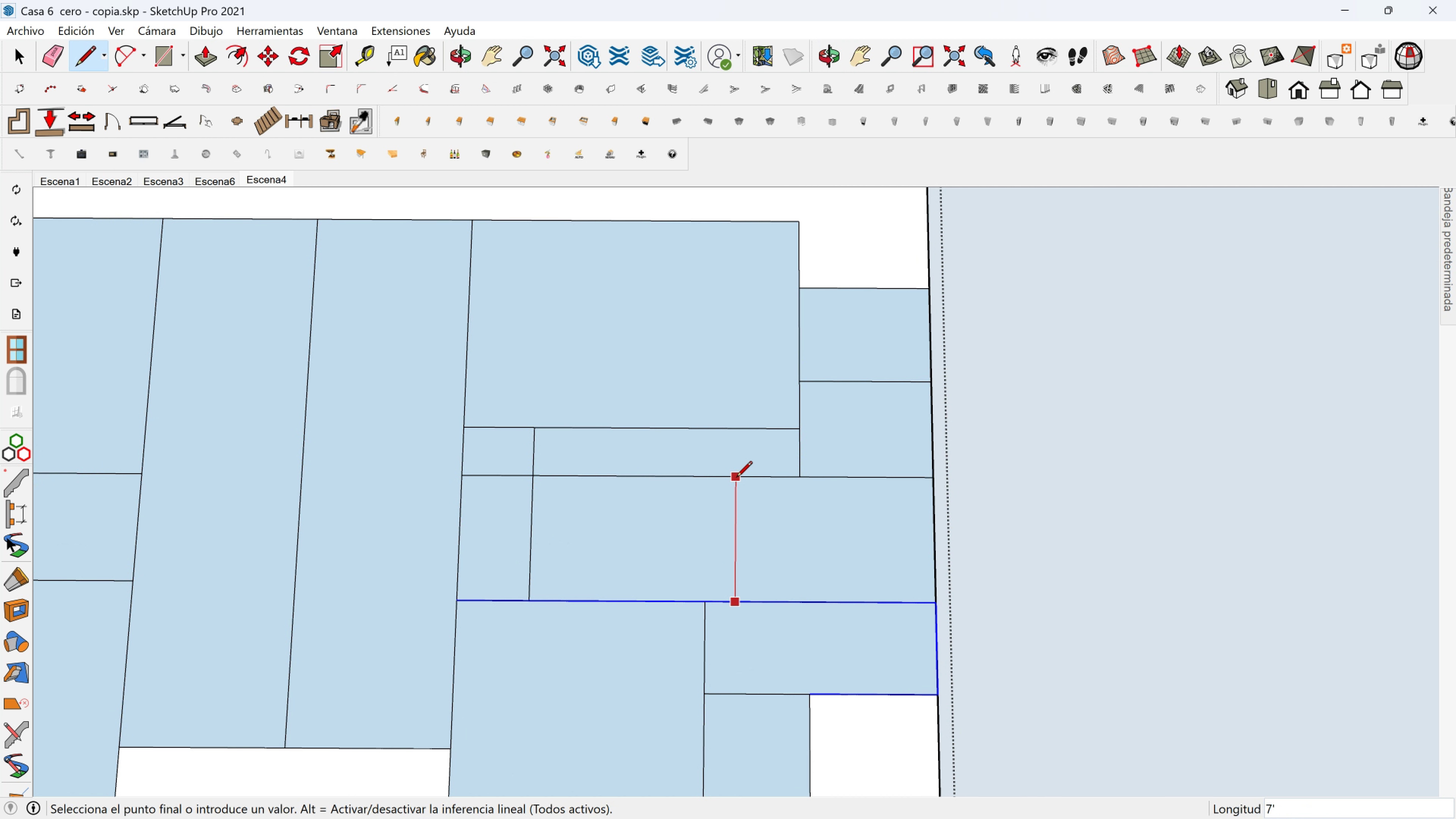 
left_click([736, 477])
 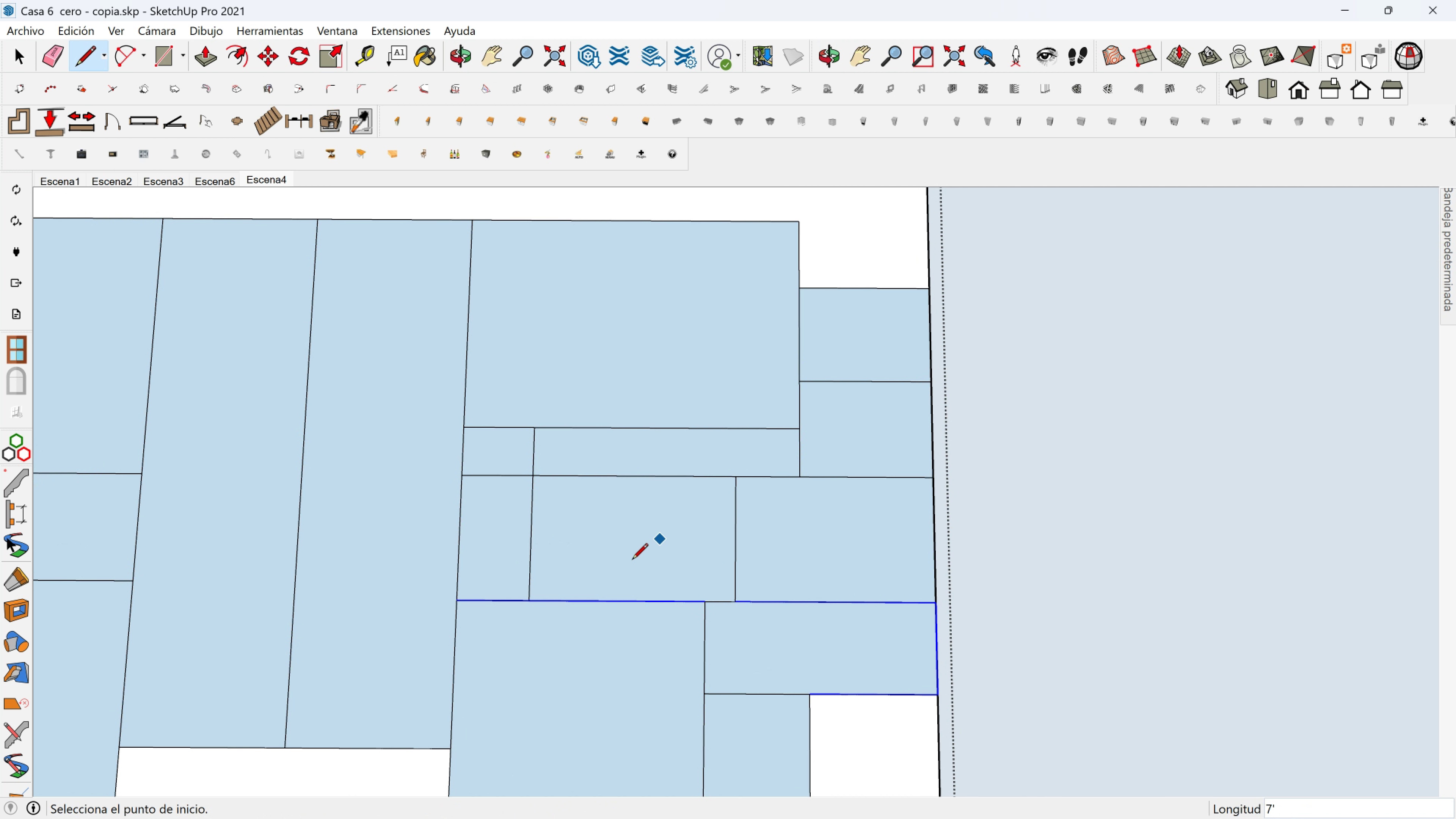 
hold_key(key=ShiftLeft, duration=0.3)
 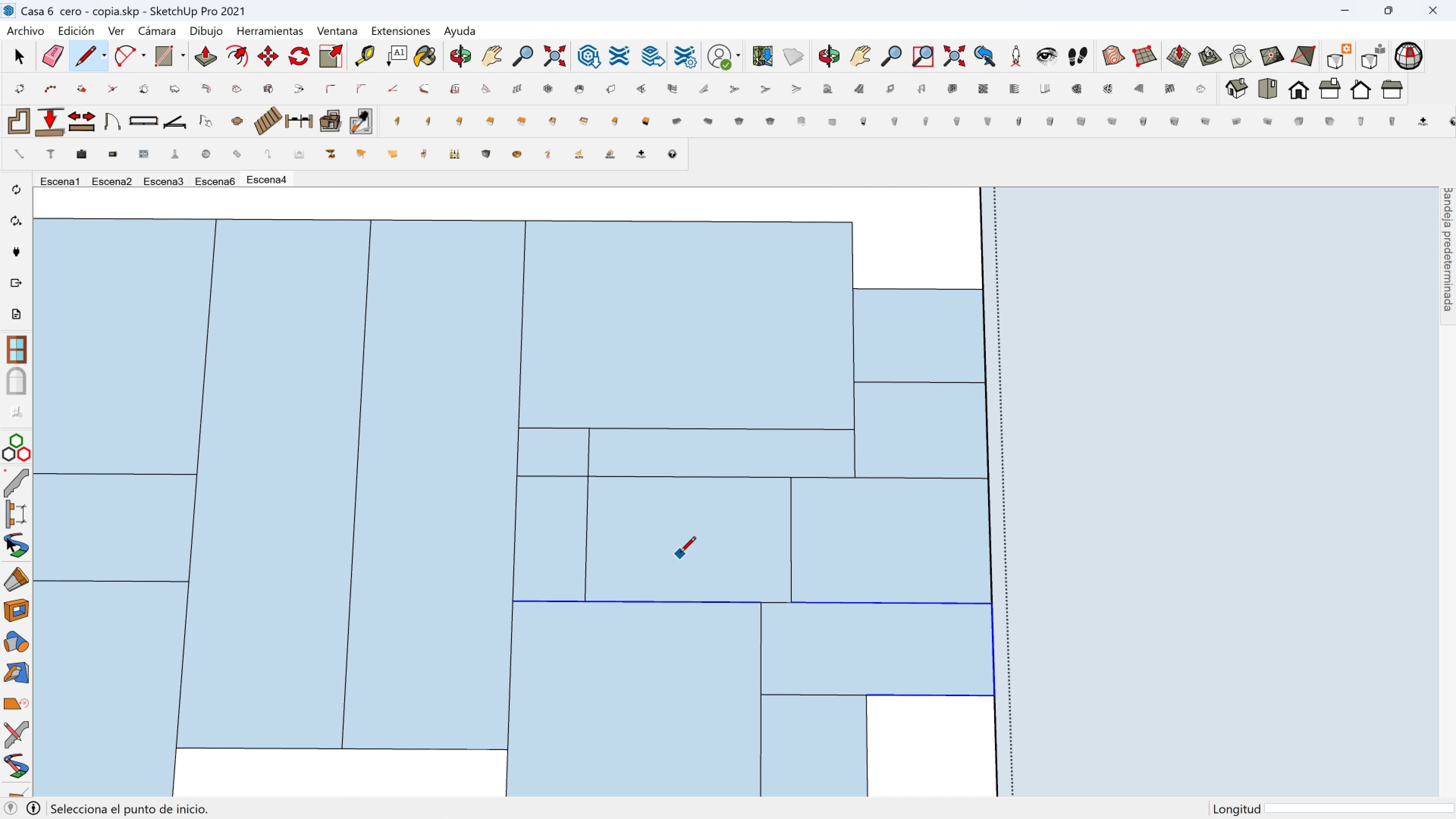 
hold_key(key=ShiftLeft, duration=0.4)
 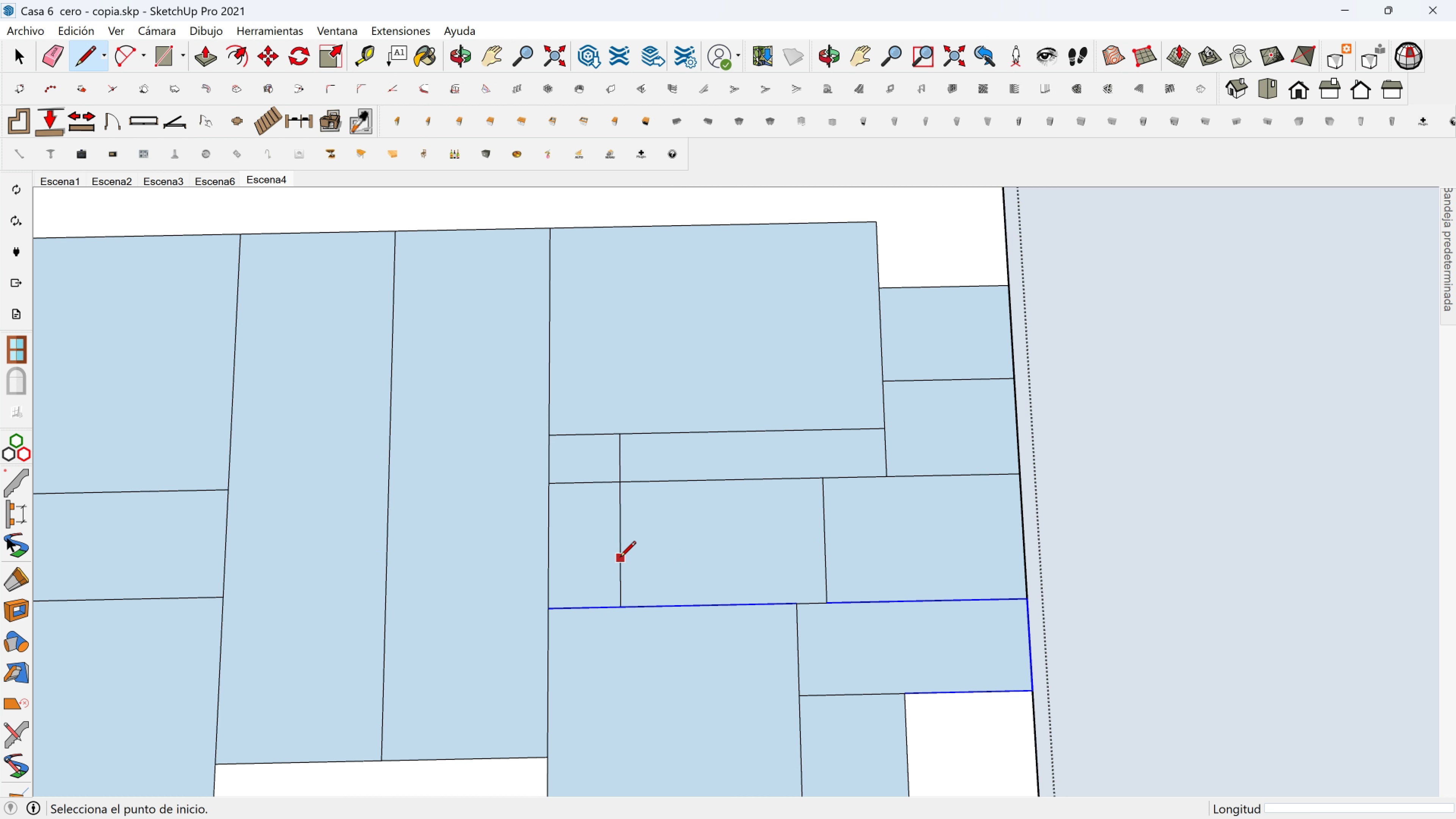 
wait(6.08)
 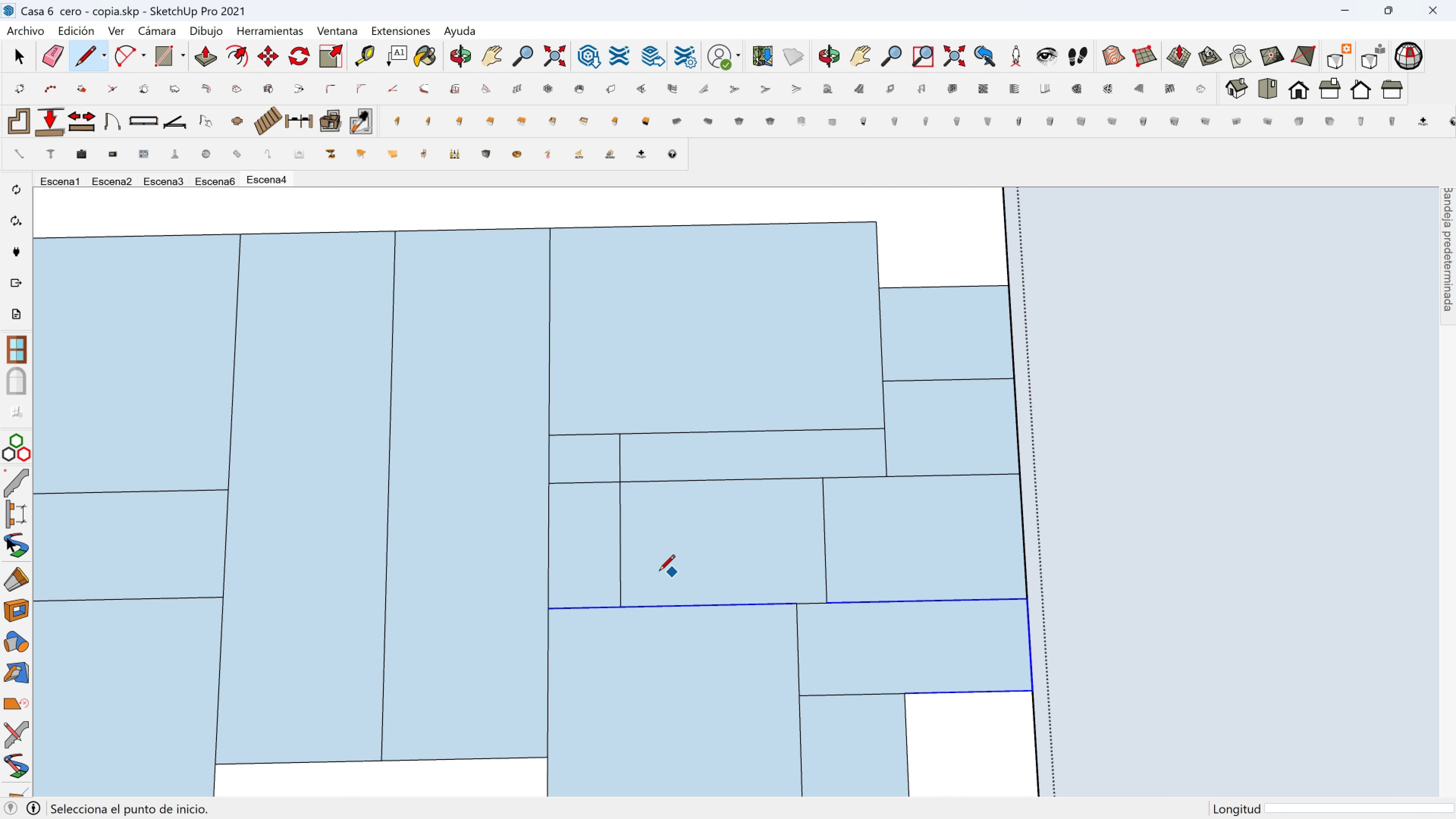 
hold_key(key=ShiftLeft, duration=0.31)
 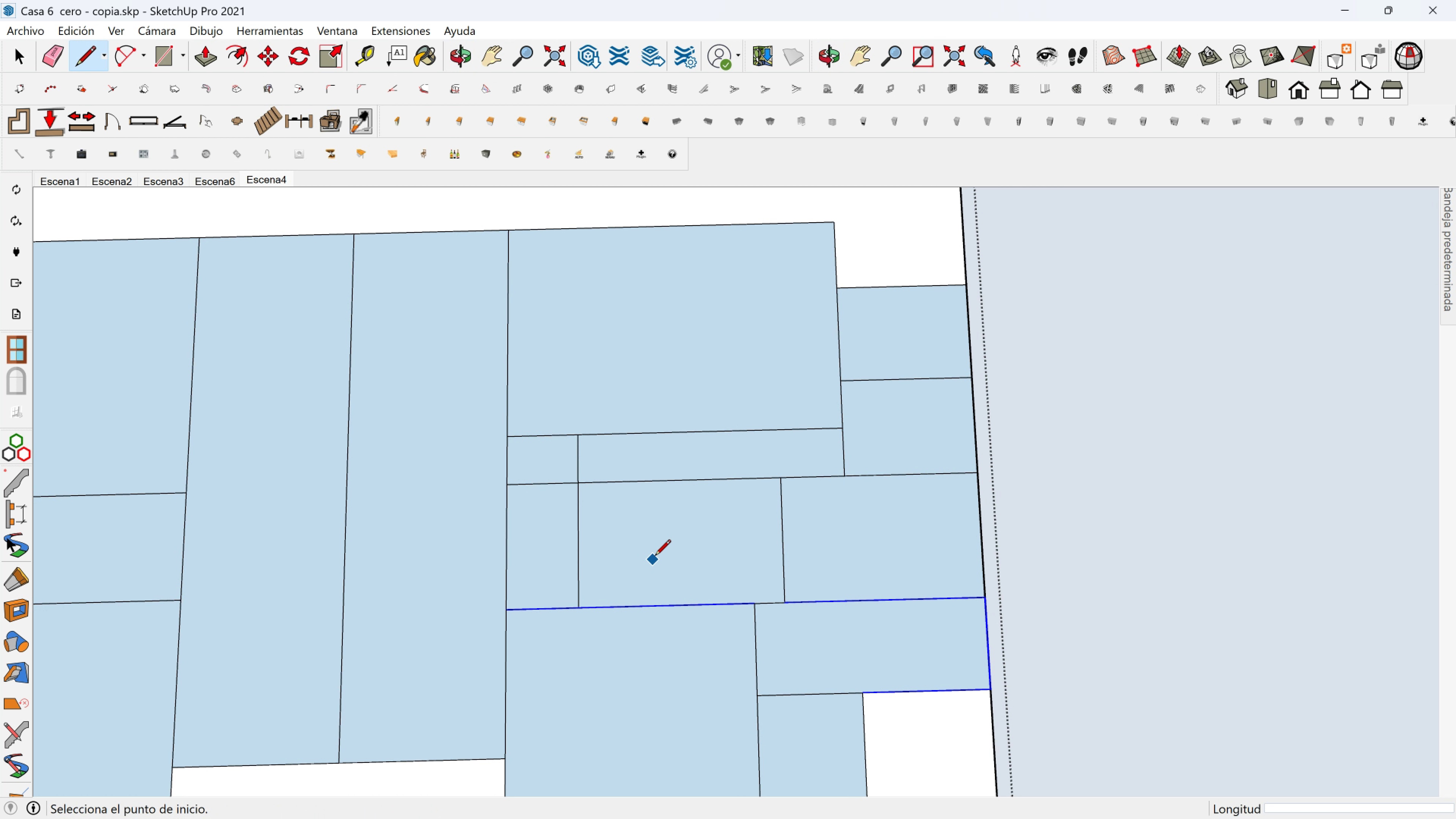 
hold_key(key=ShiftLeft, duration=0.93)
 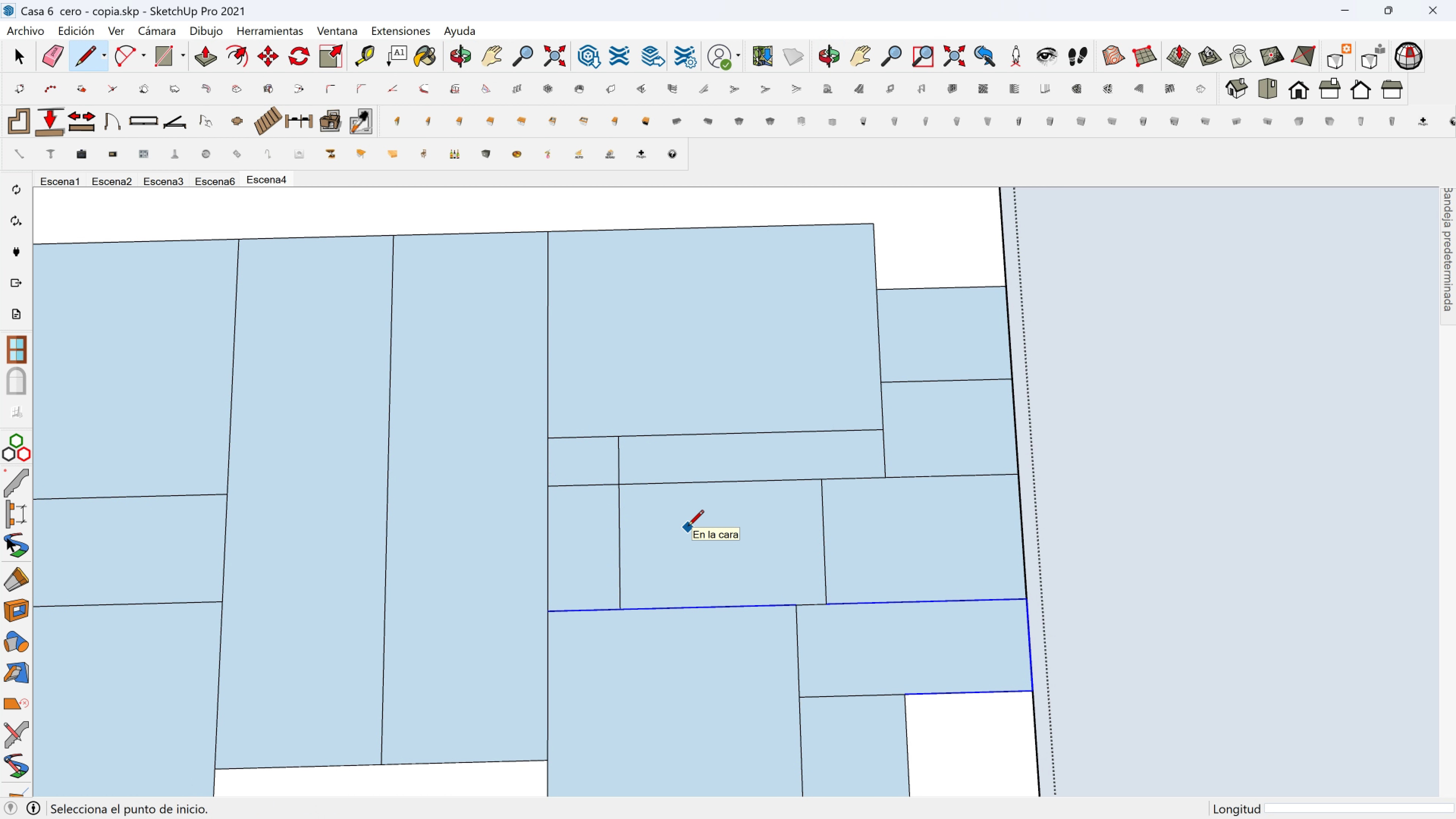 
hold_key(key=ShiftLeft, duration=0.41)
 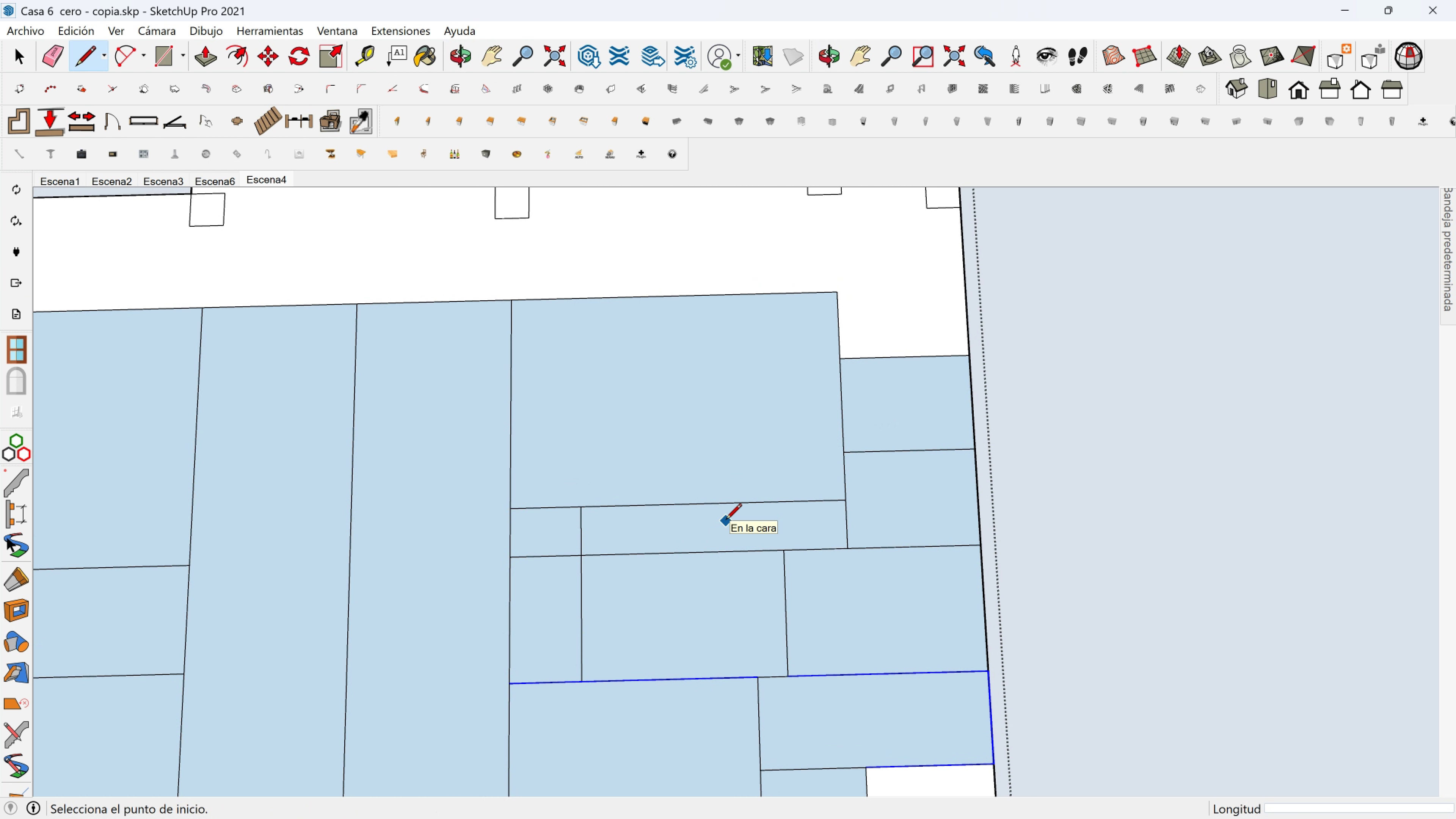 
key(Space)
 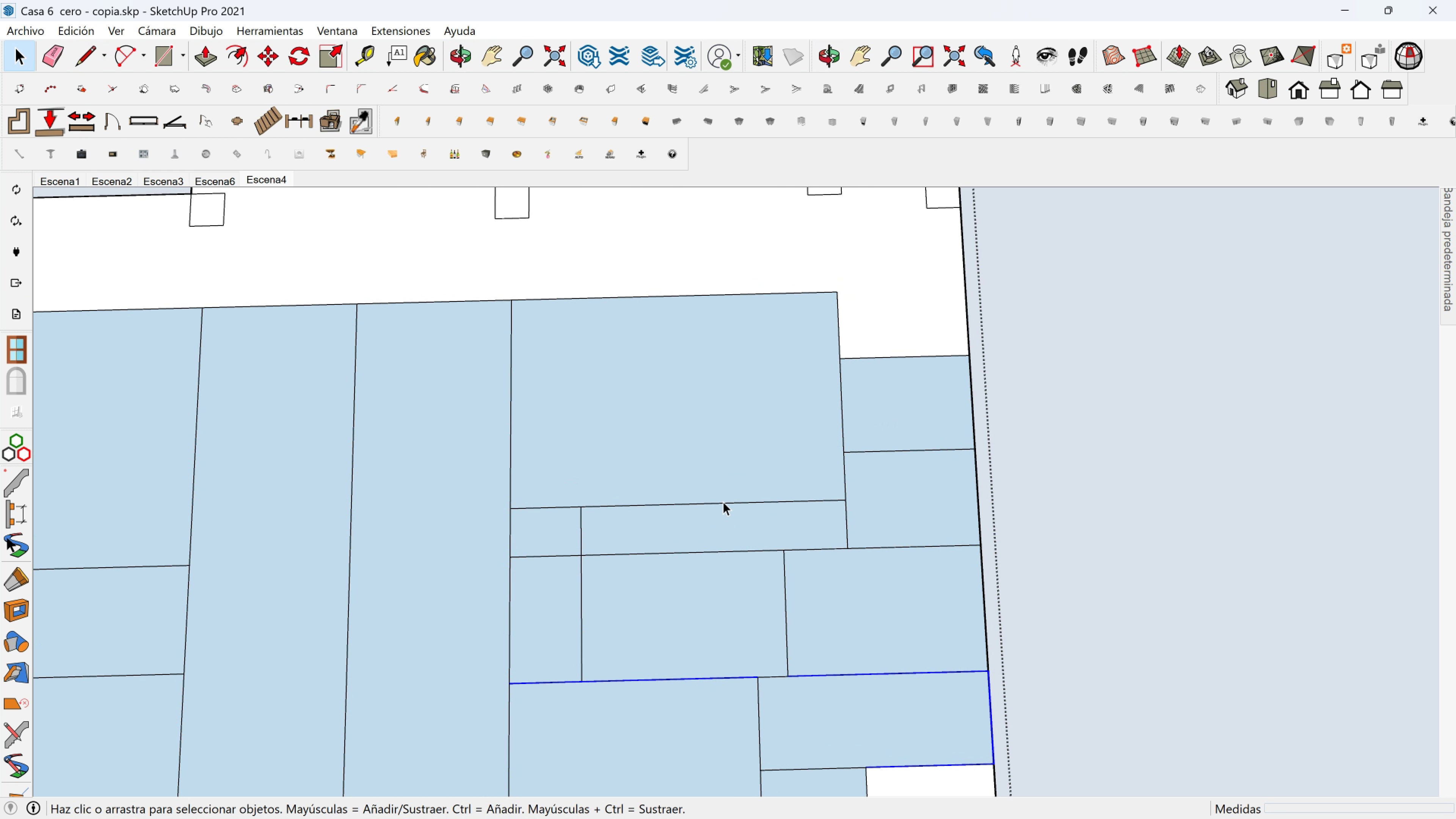 
left_click([723, 502])
 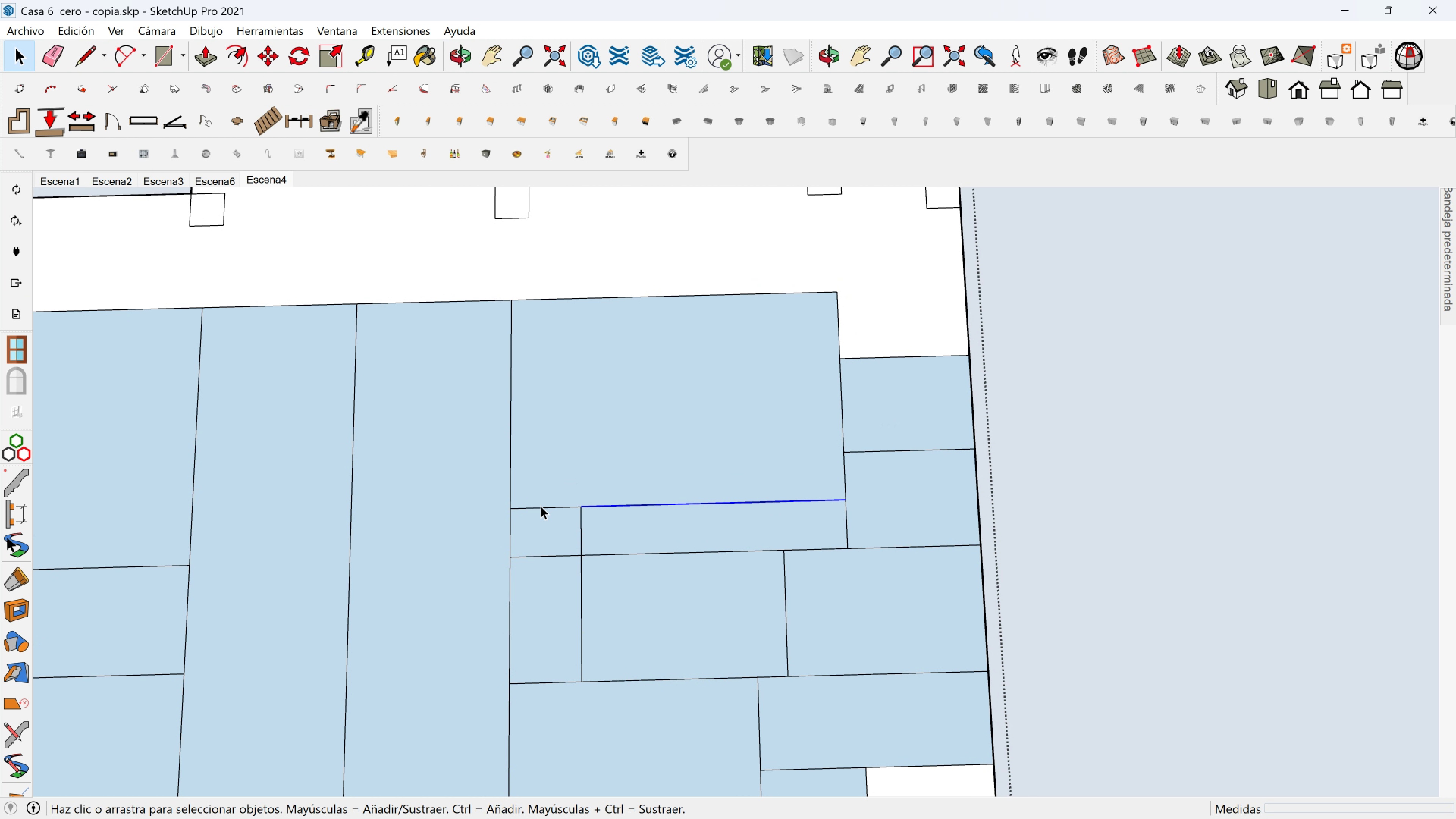 
key(Control+ControlLeft)
 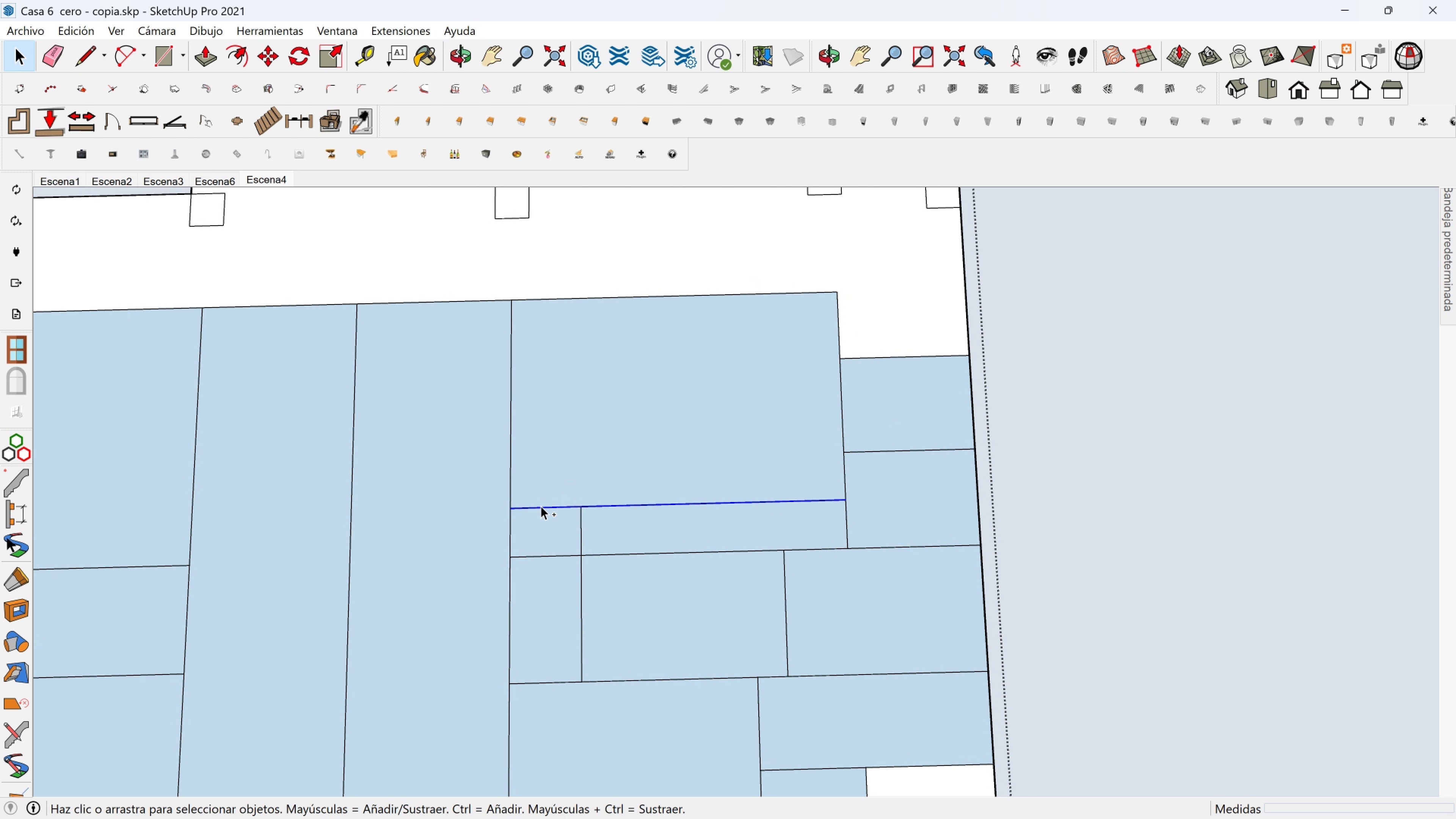 
left_click([541, 506])
 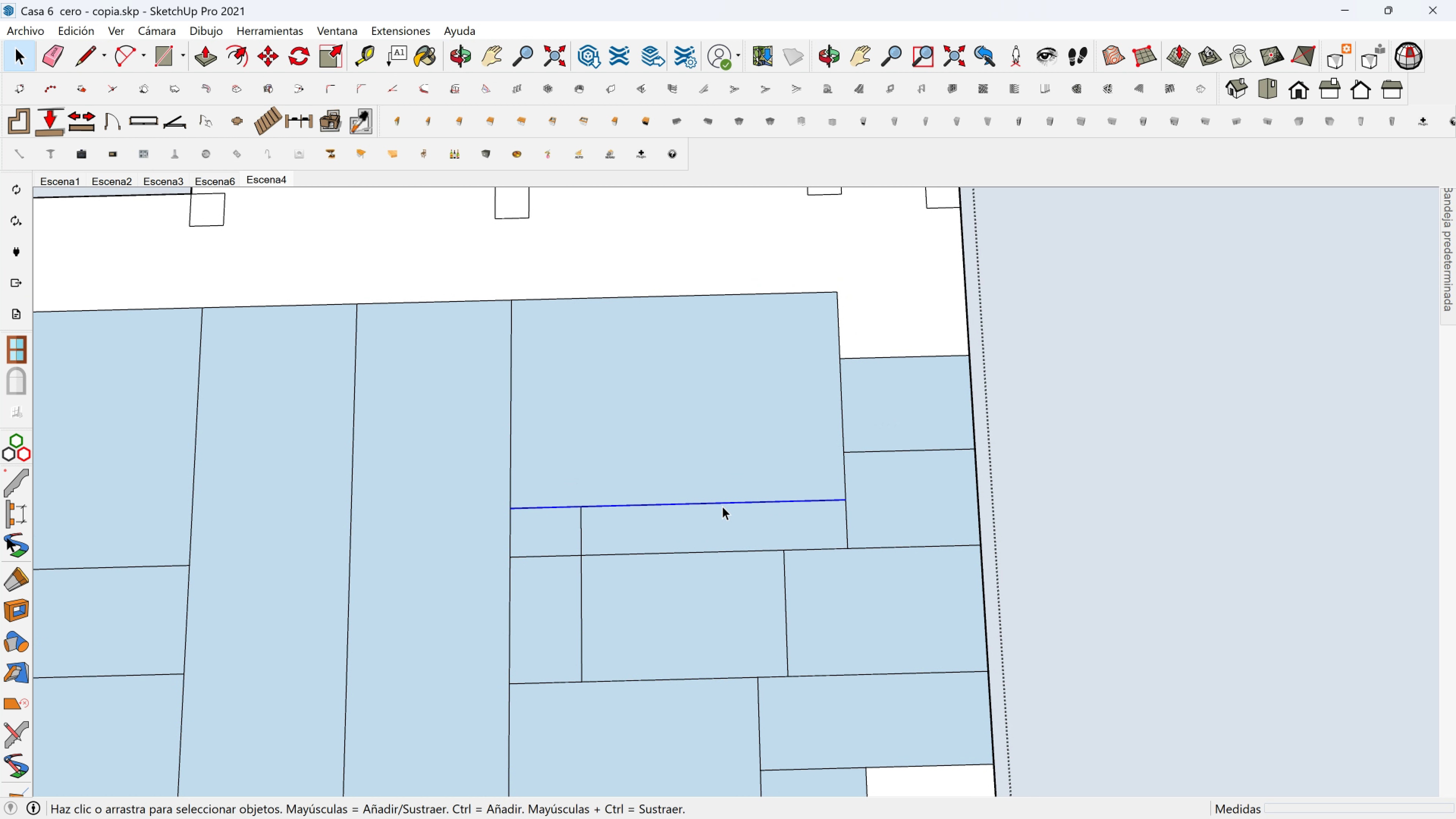 
key(M)
 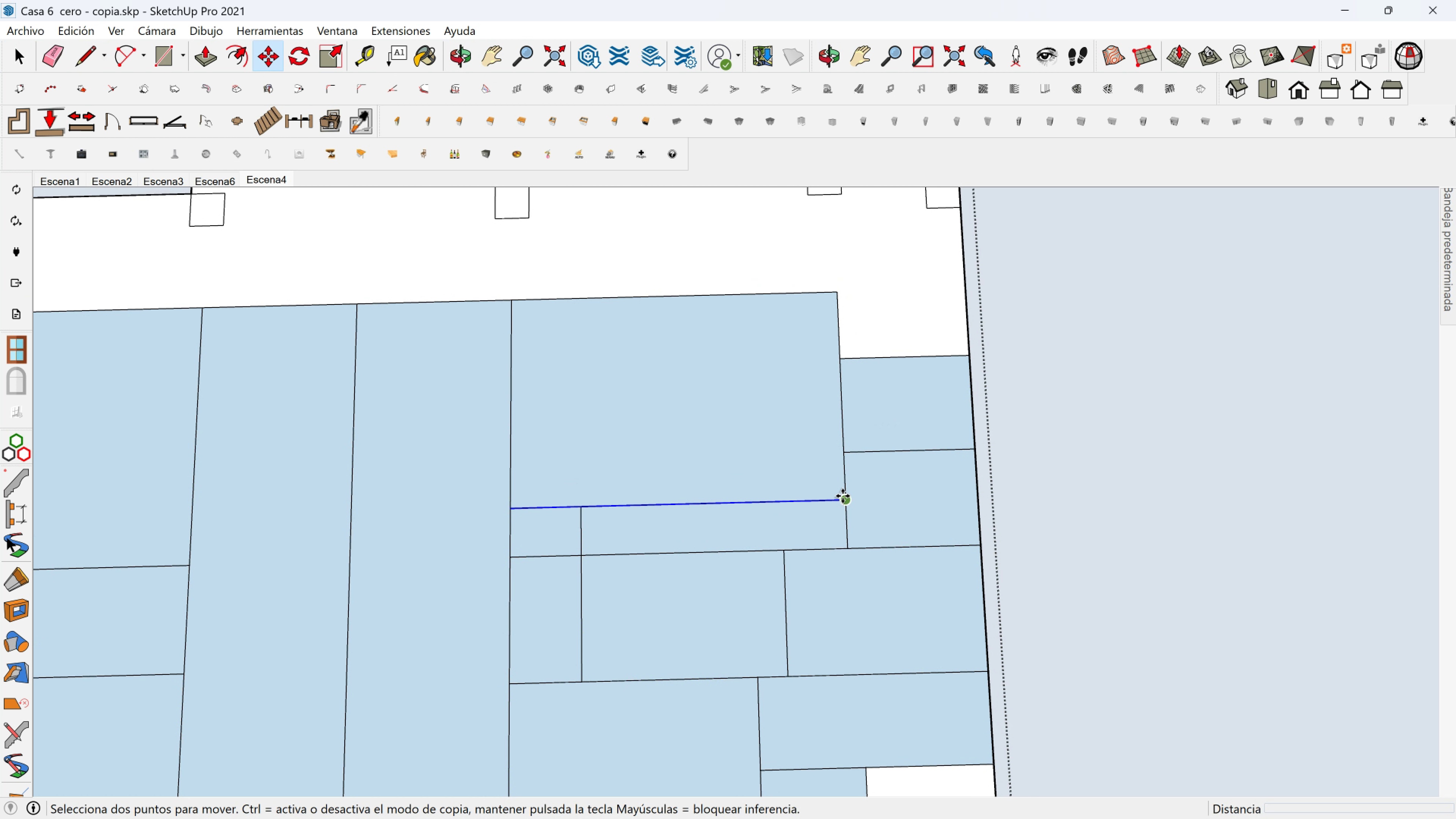 
left_click([843, 496])
 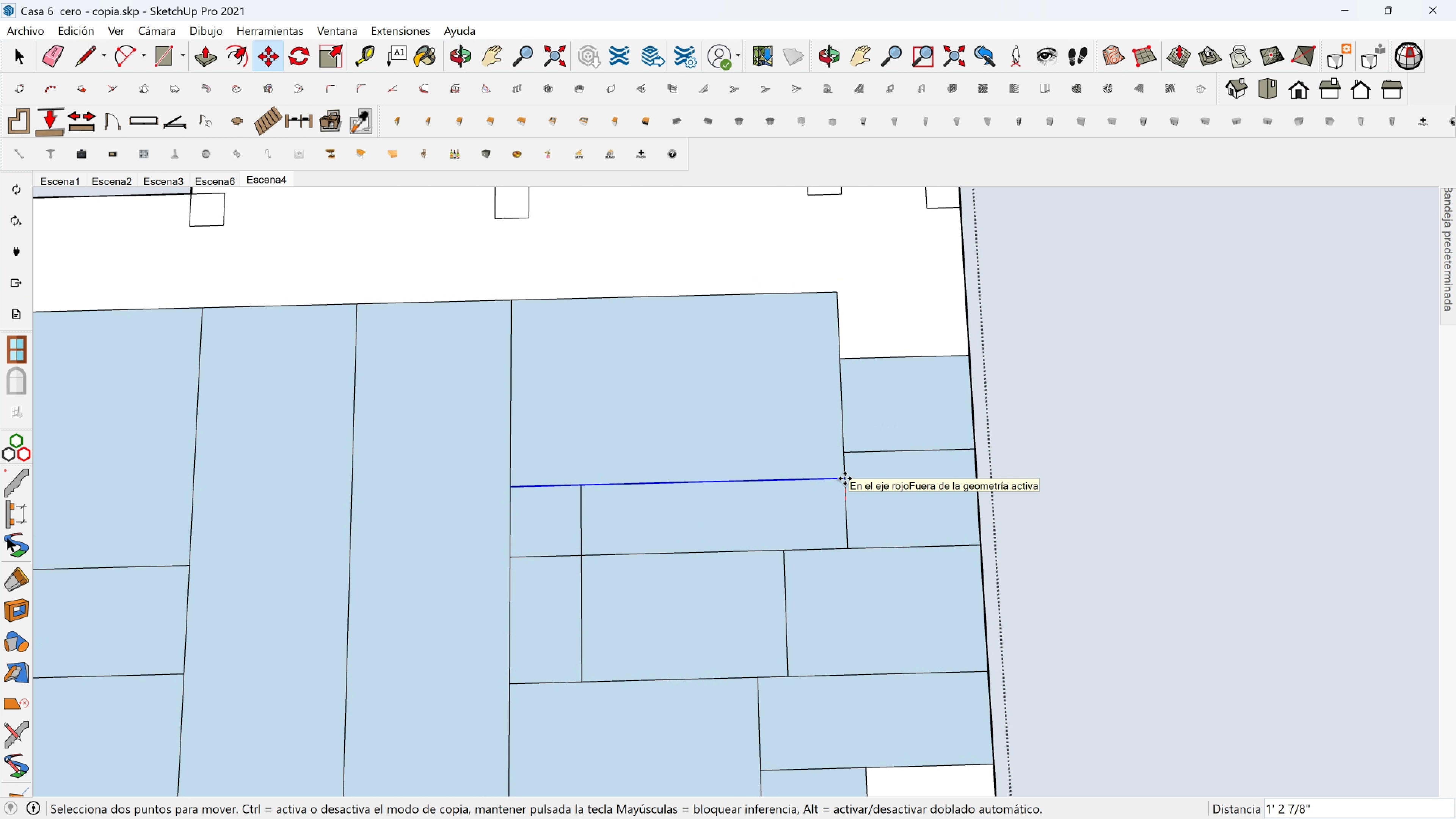 
left_click([845, 479])
 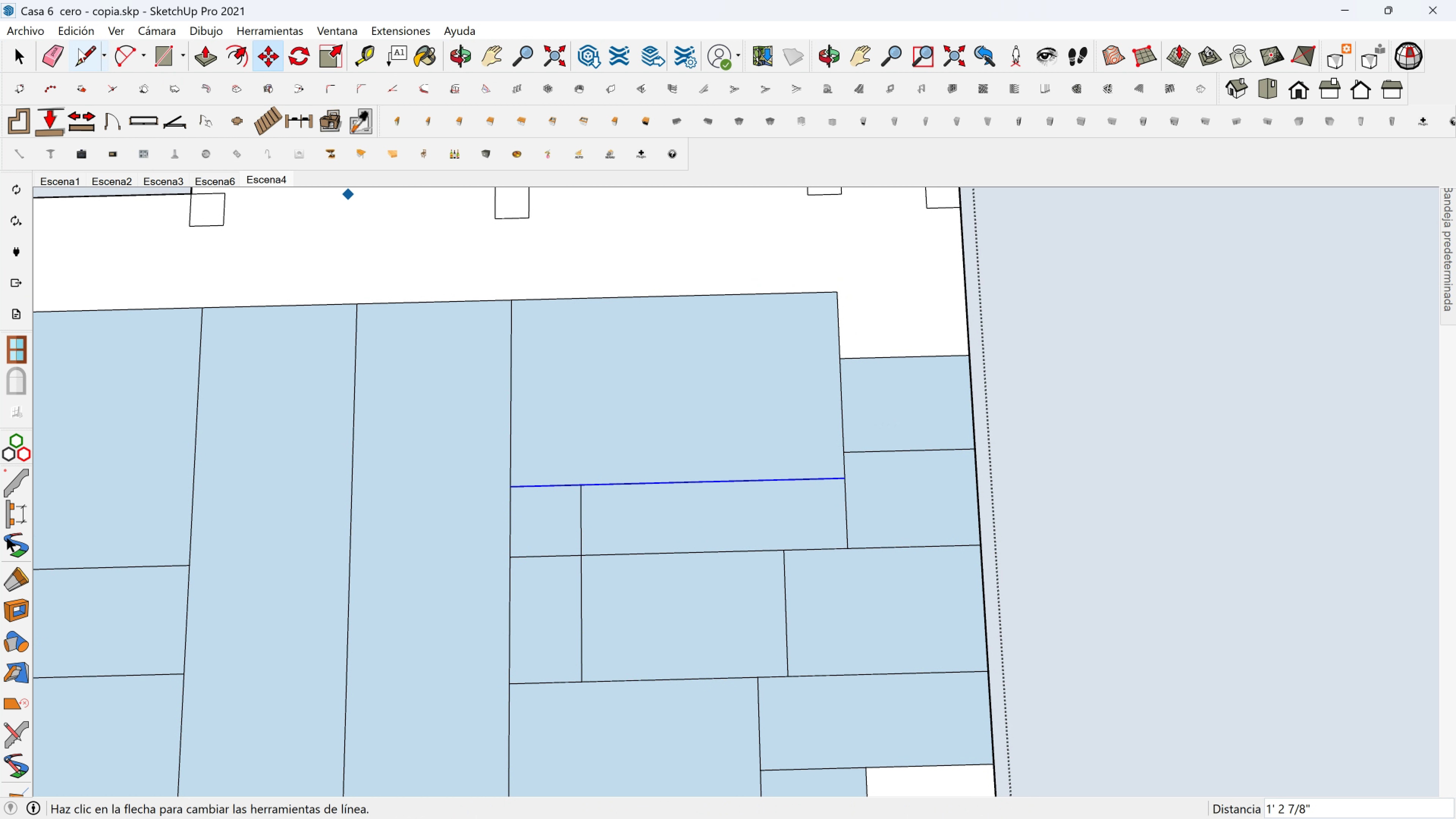 
left_click([80, 48])
 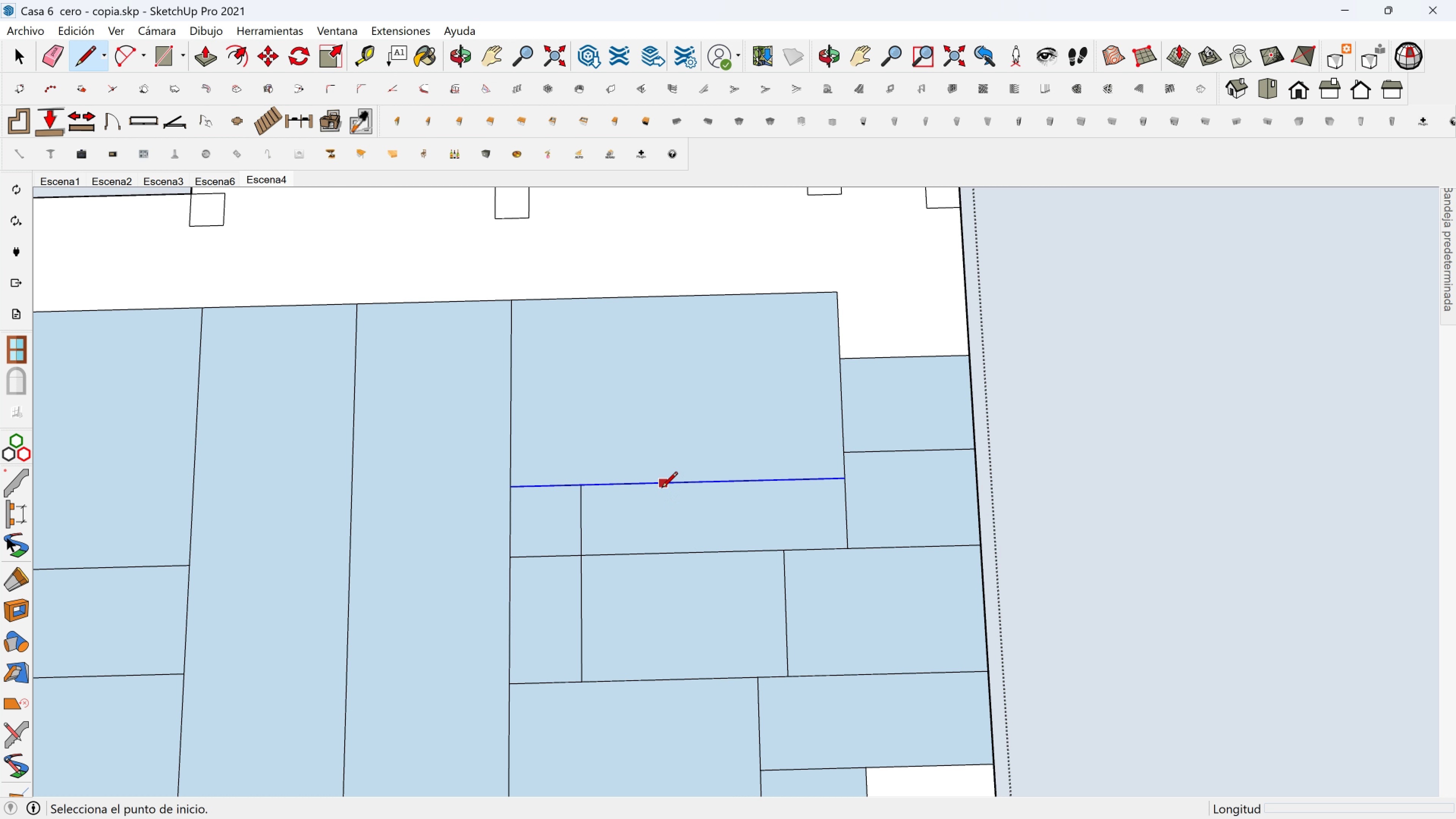 
wait(5.44)
 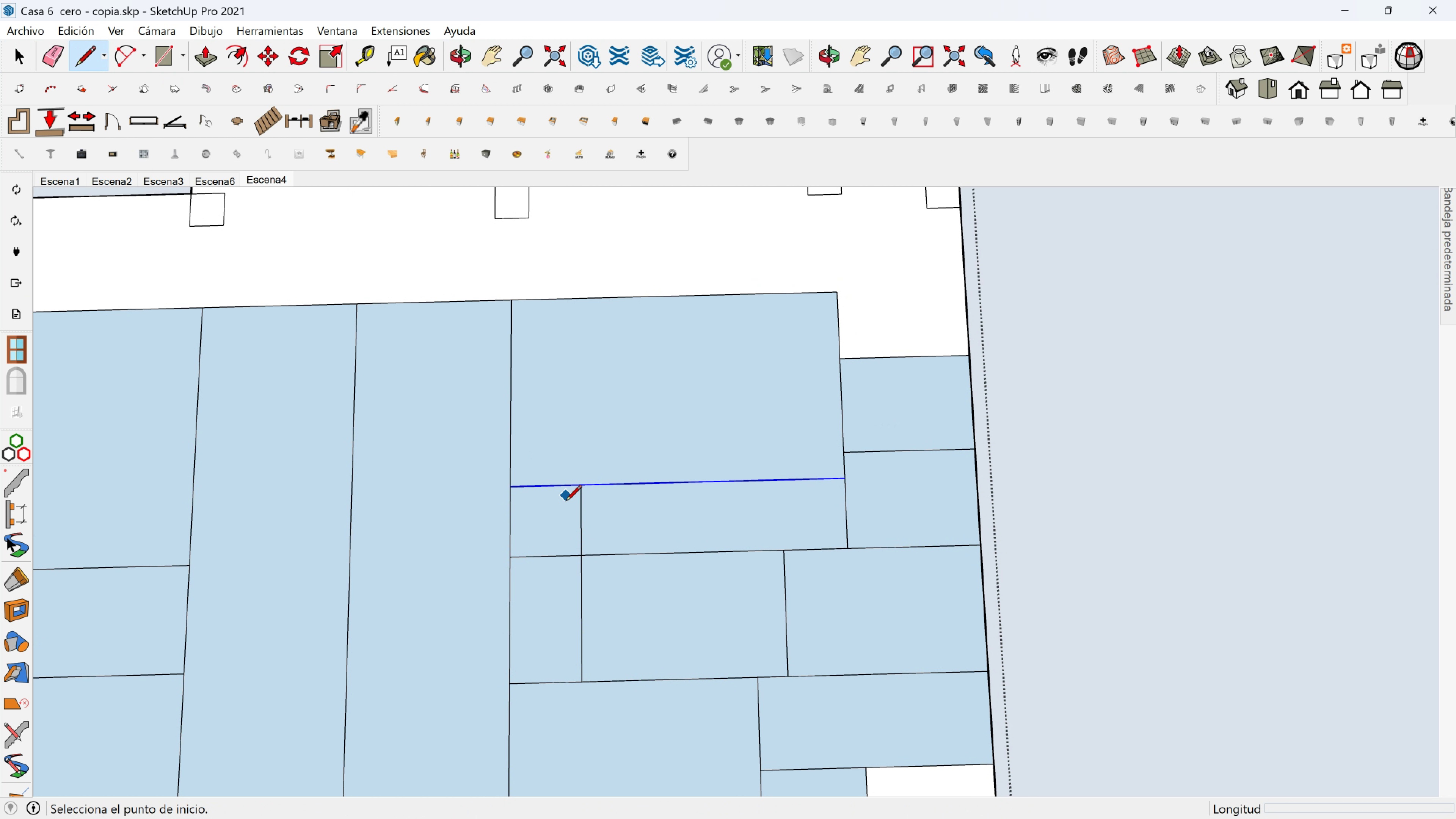 
left_click([629, 481])
 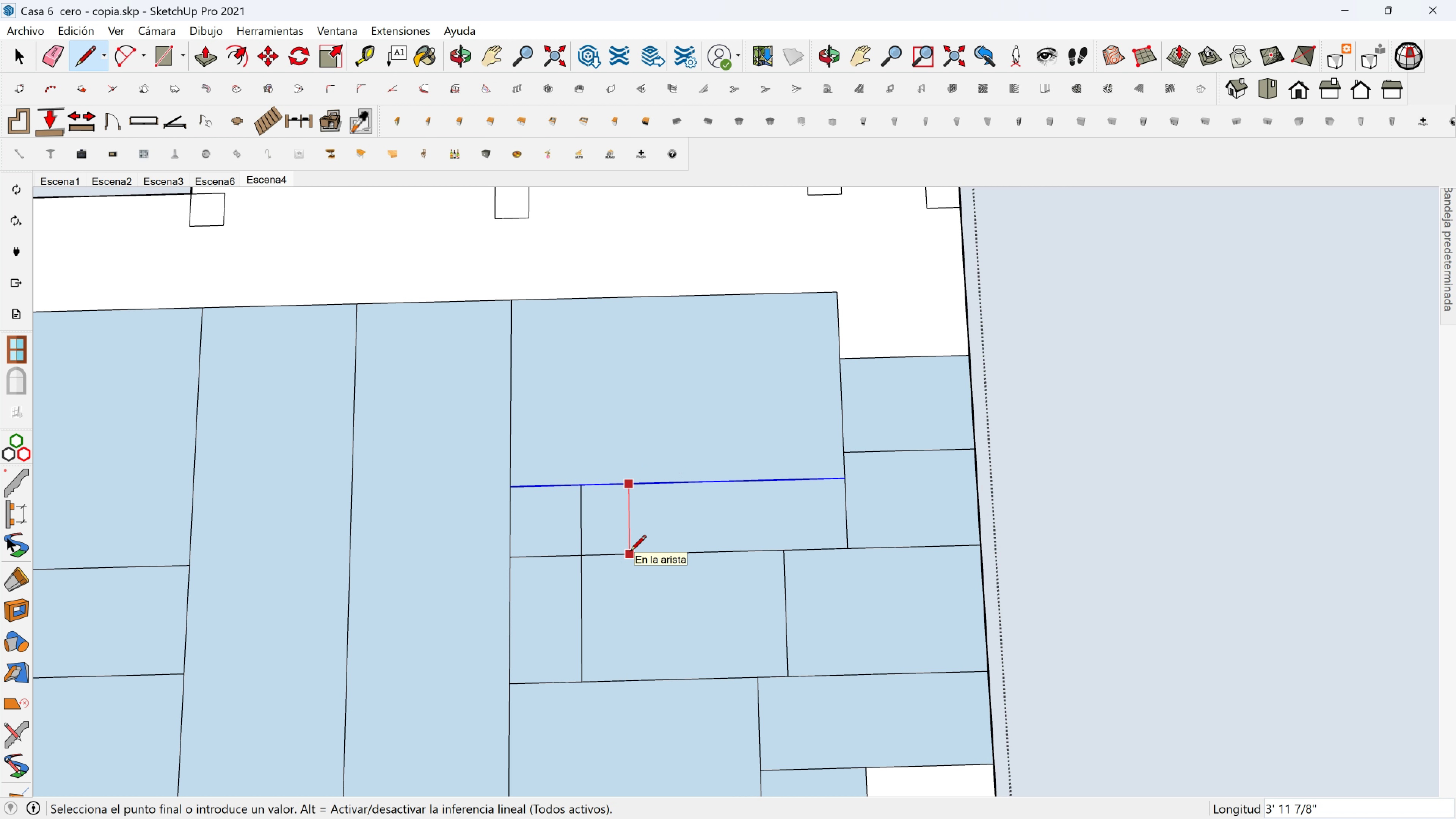 
left_click([630, 552])
 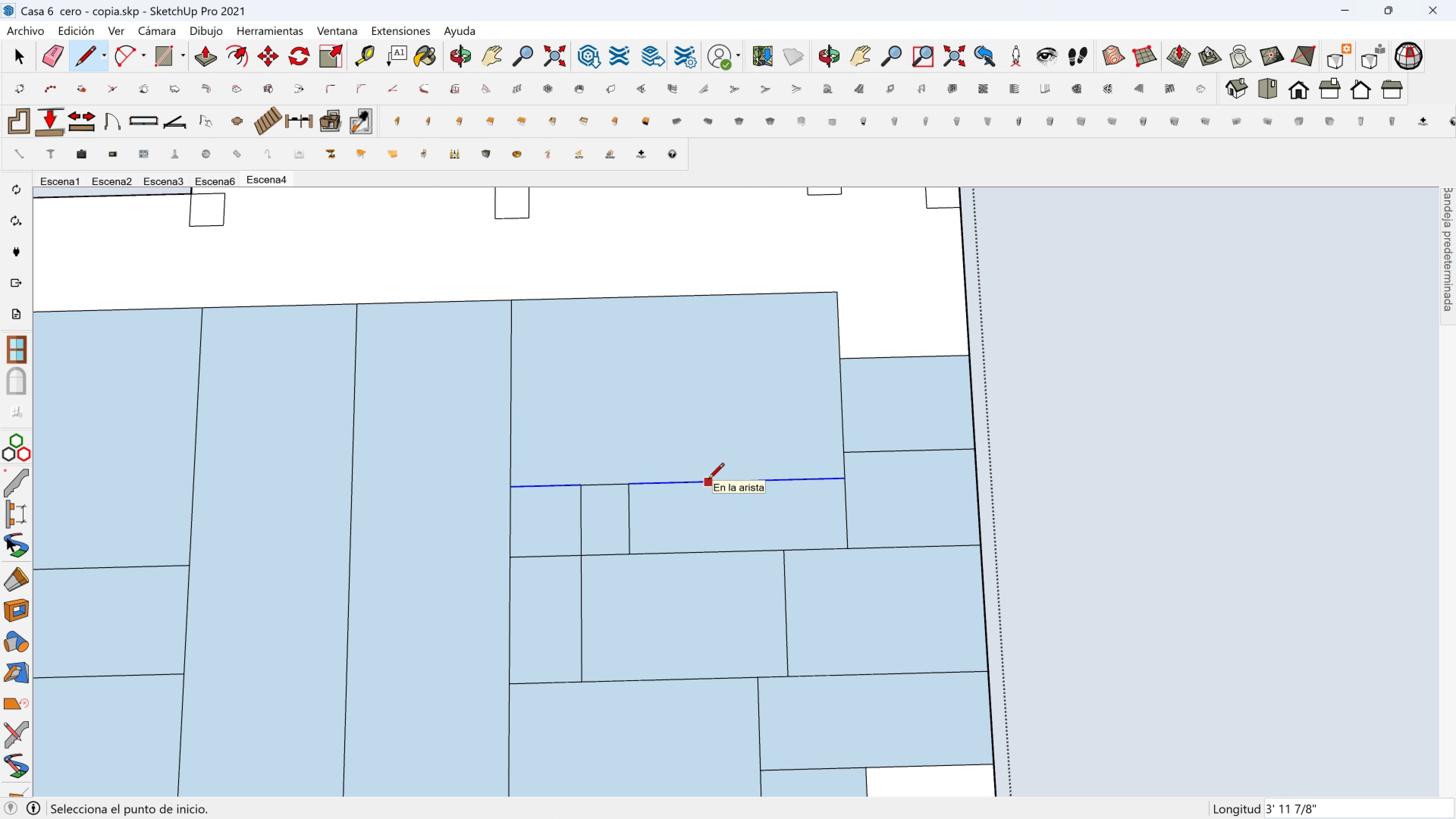 
wait(5.69)
 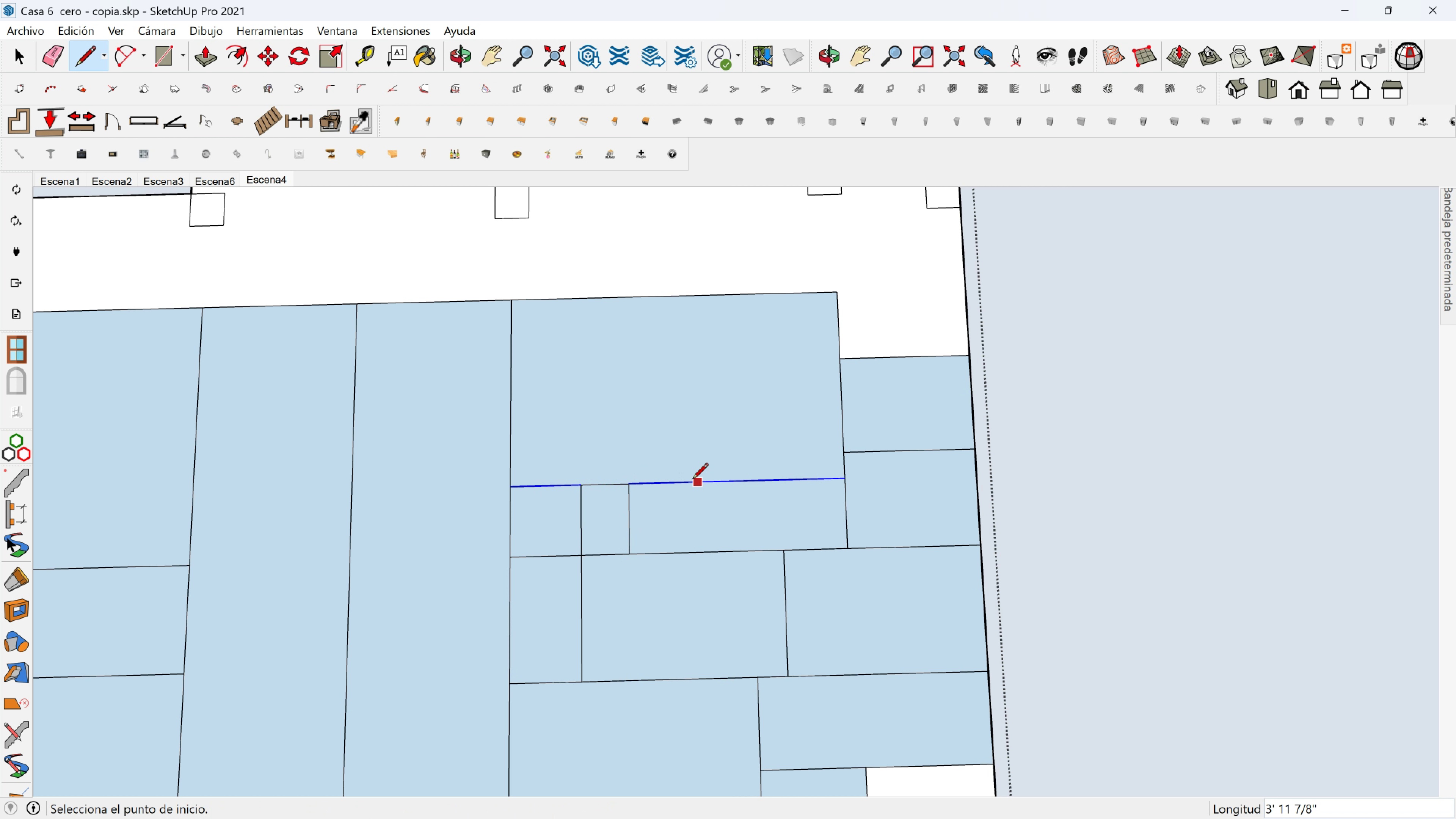 
left_click([708, 480])
 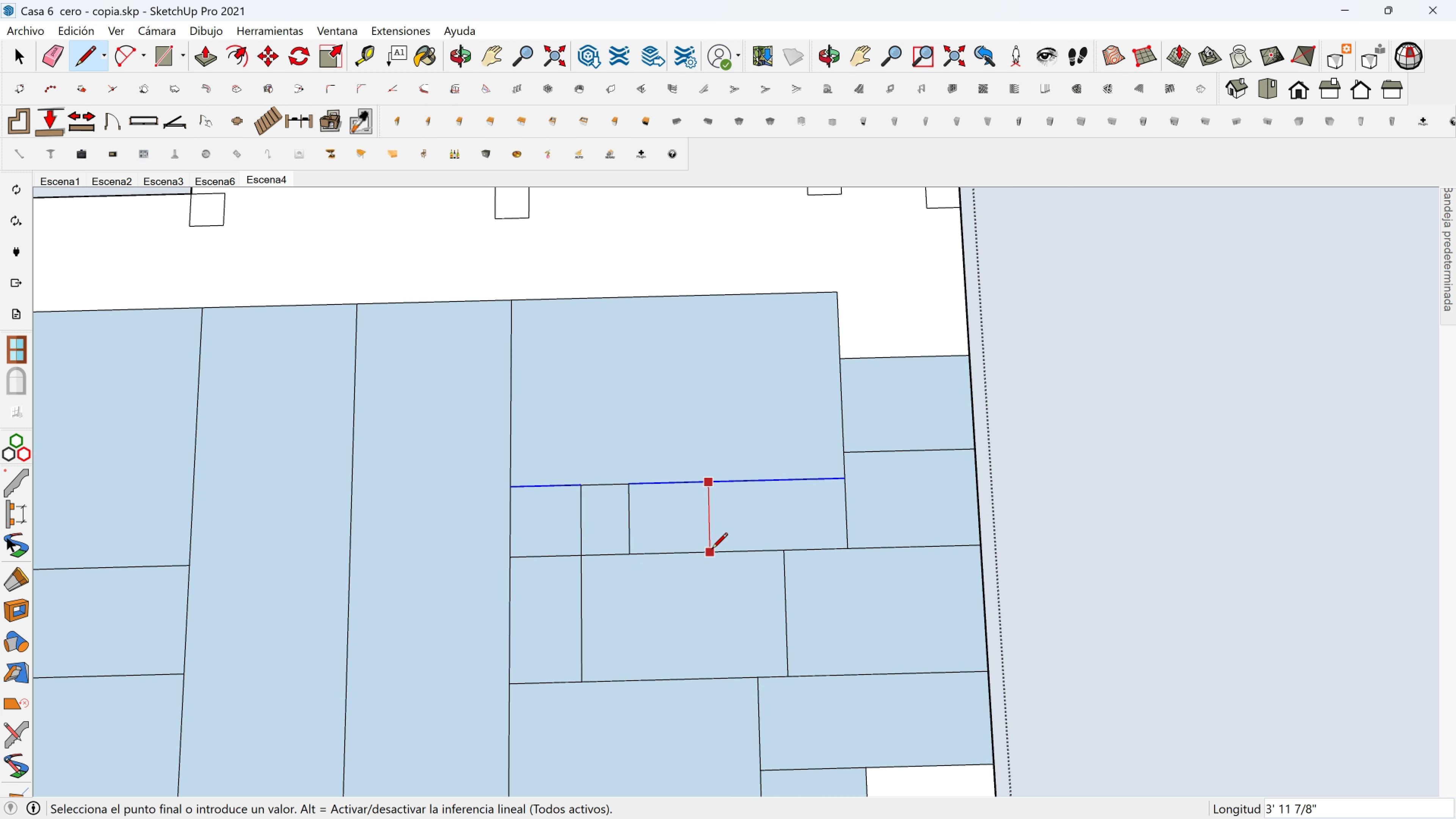 
left_click([712, 550])
 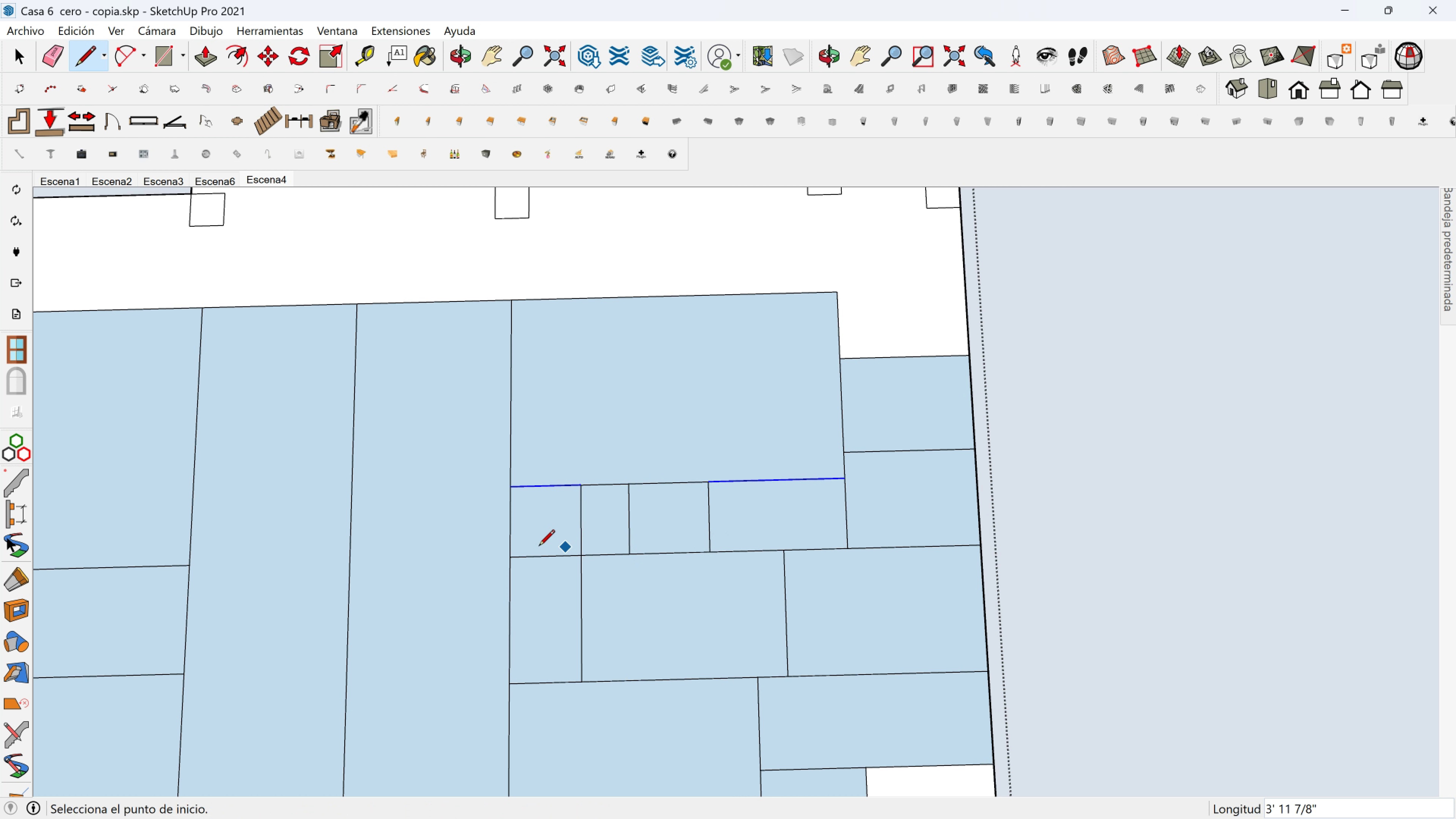 
key(Space)
 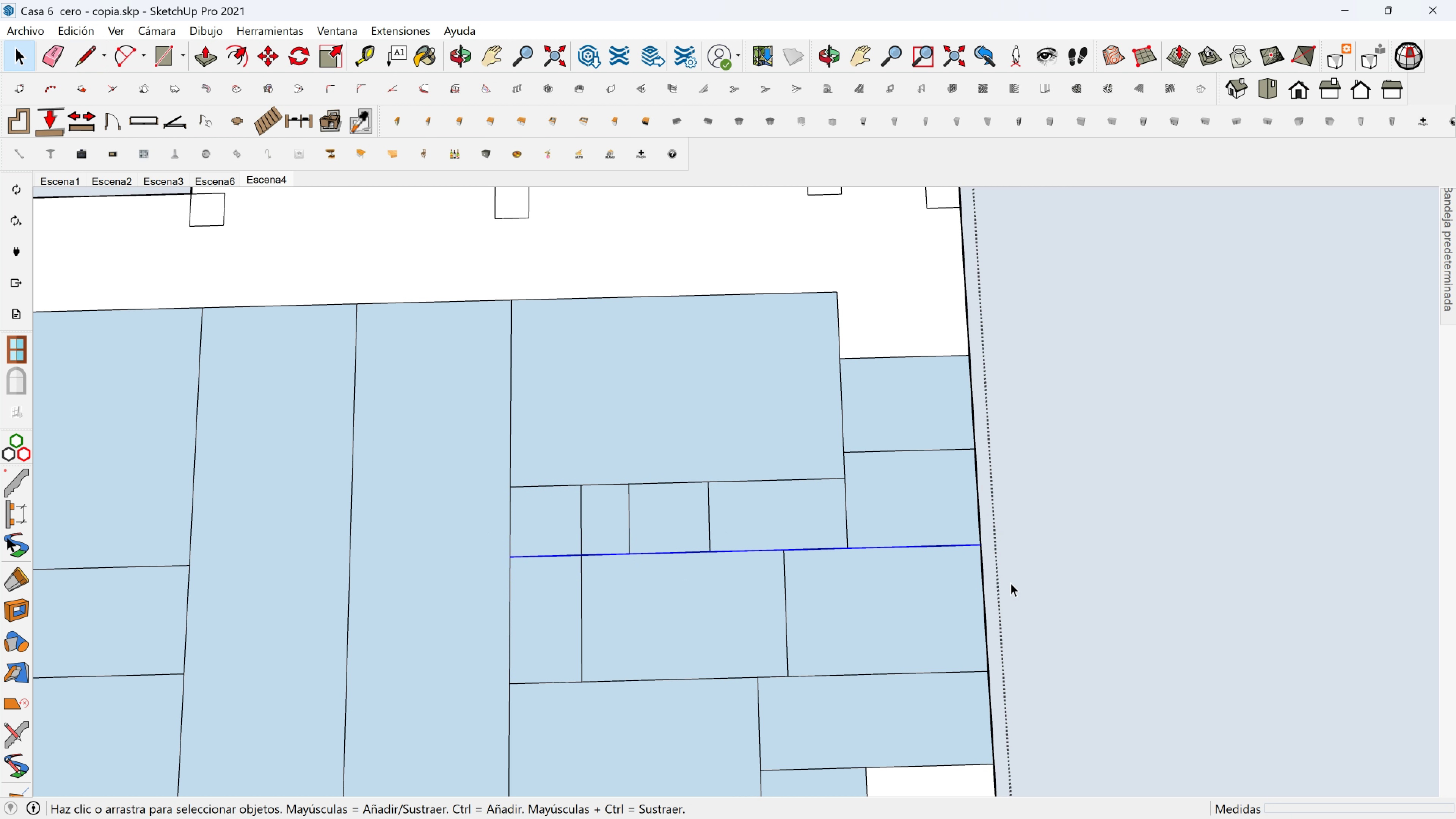 
key(M)
 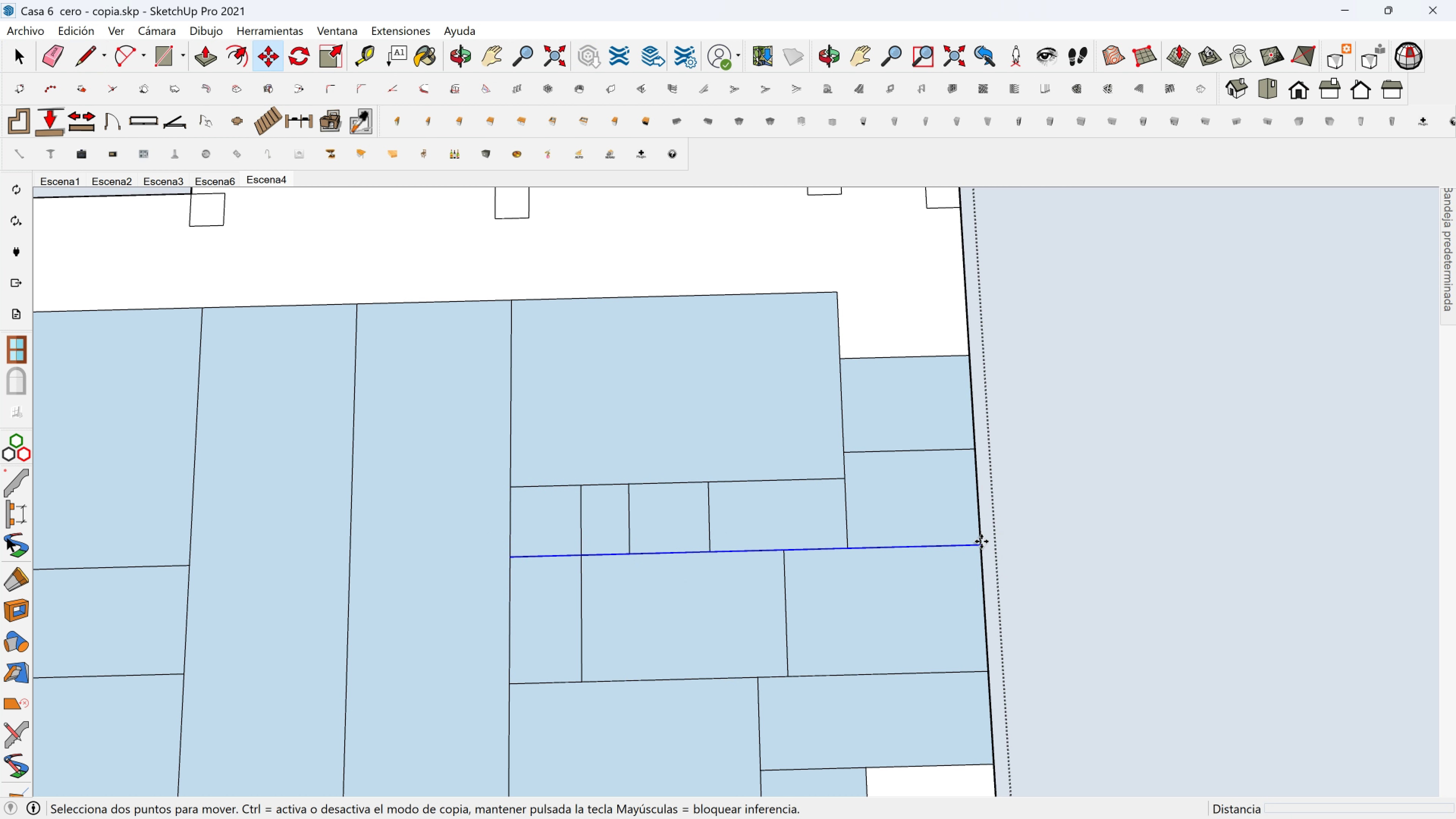 
left_click([981, 541])
 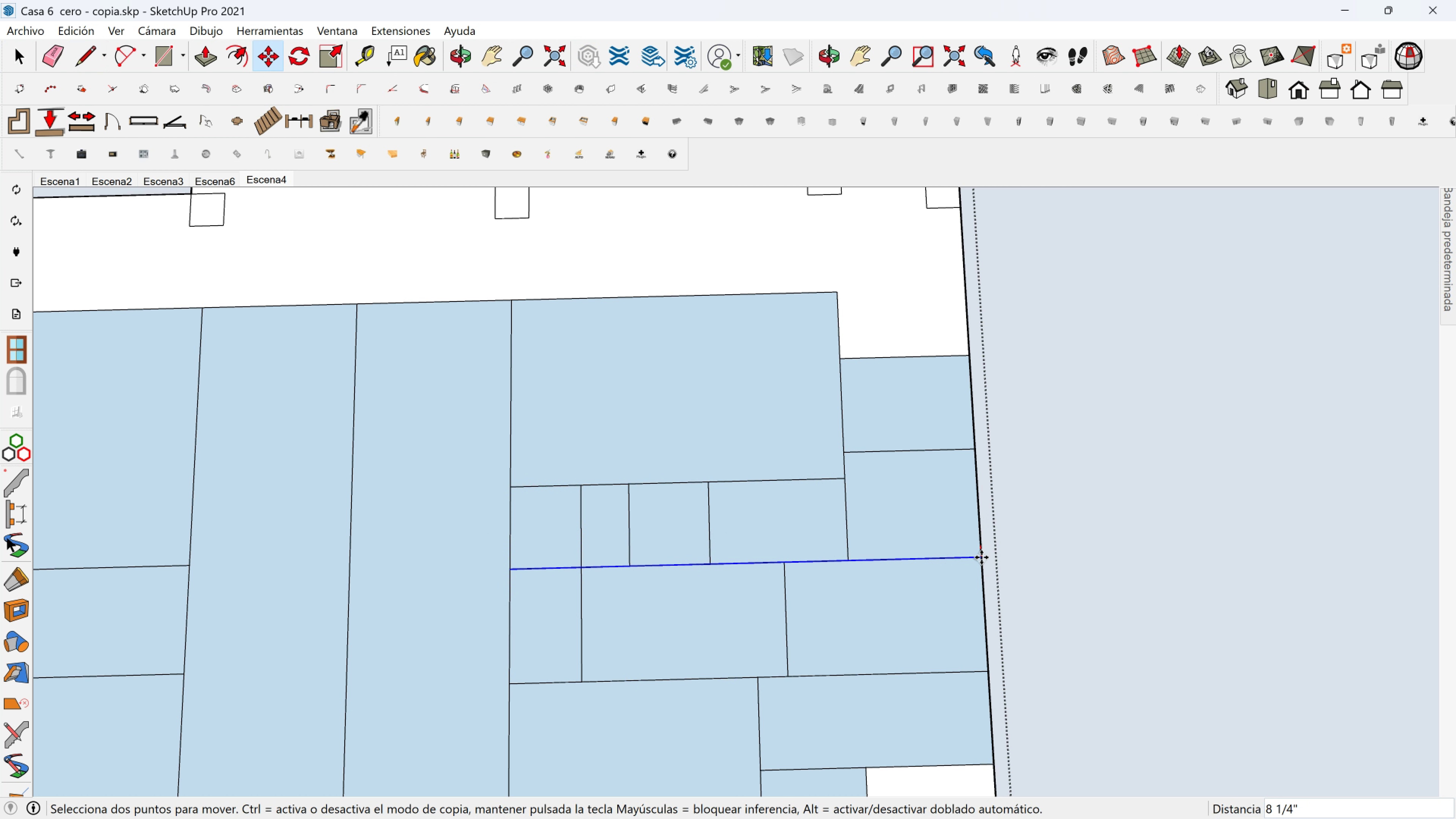 
left_click([981, 557])
 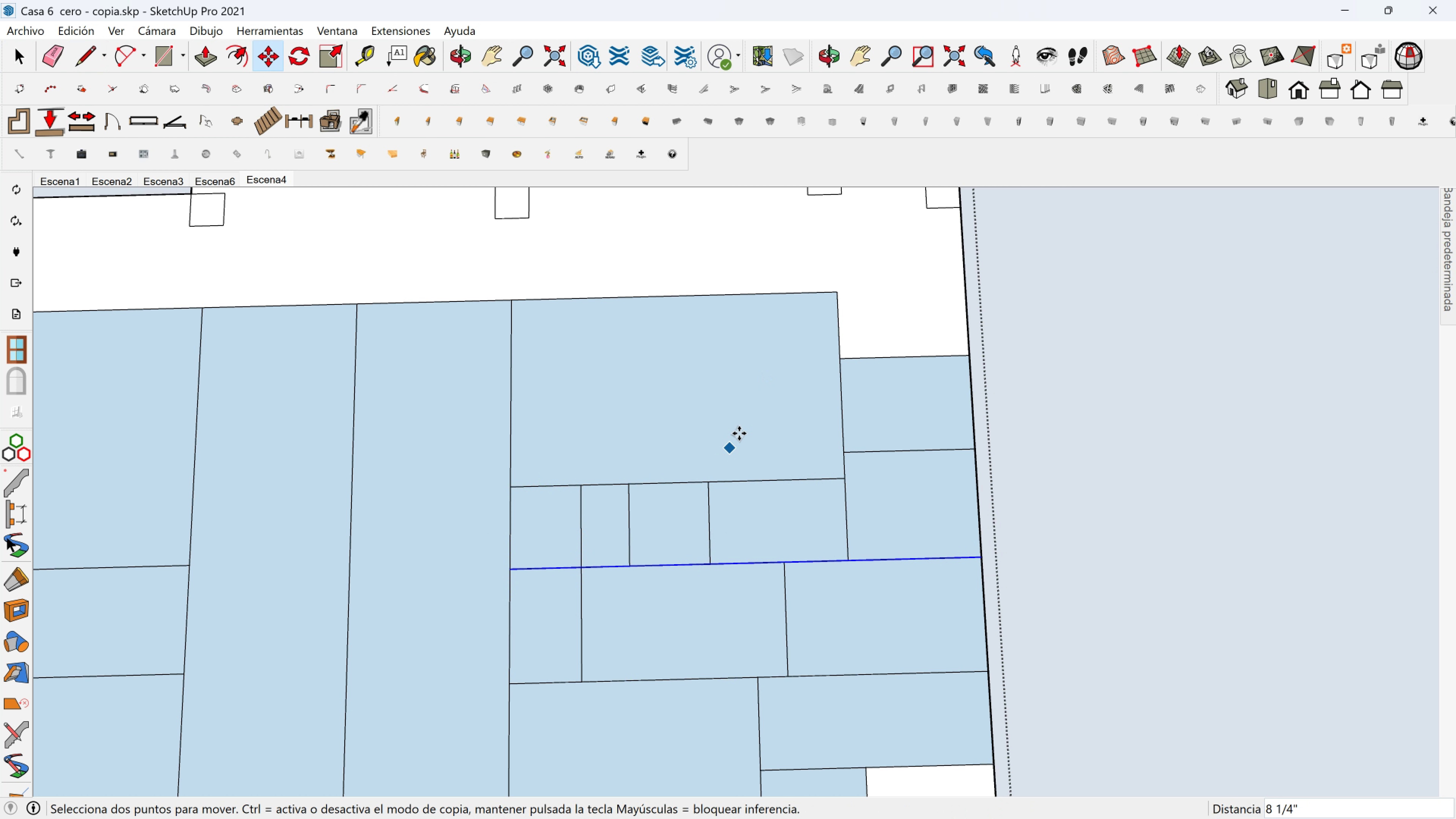 
hold_key(key=ShiftLeft, duration=0.61)
 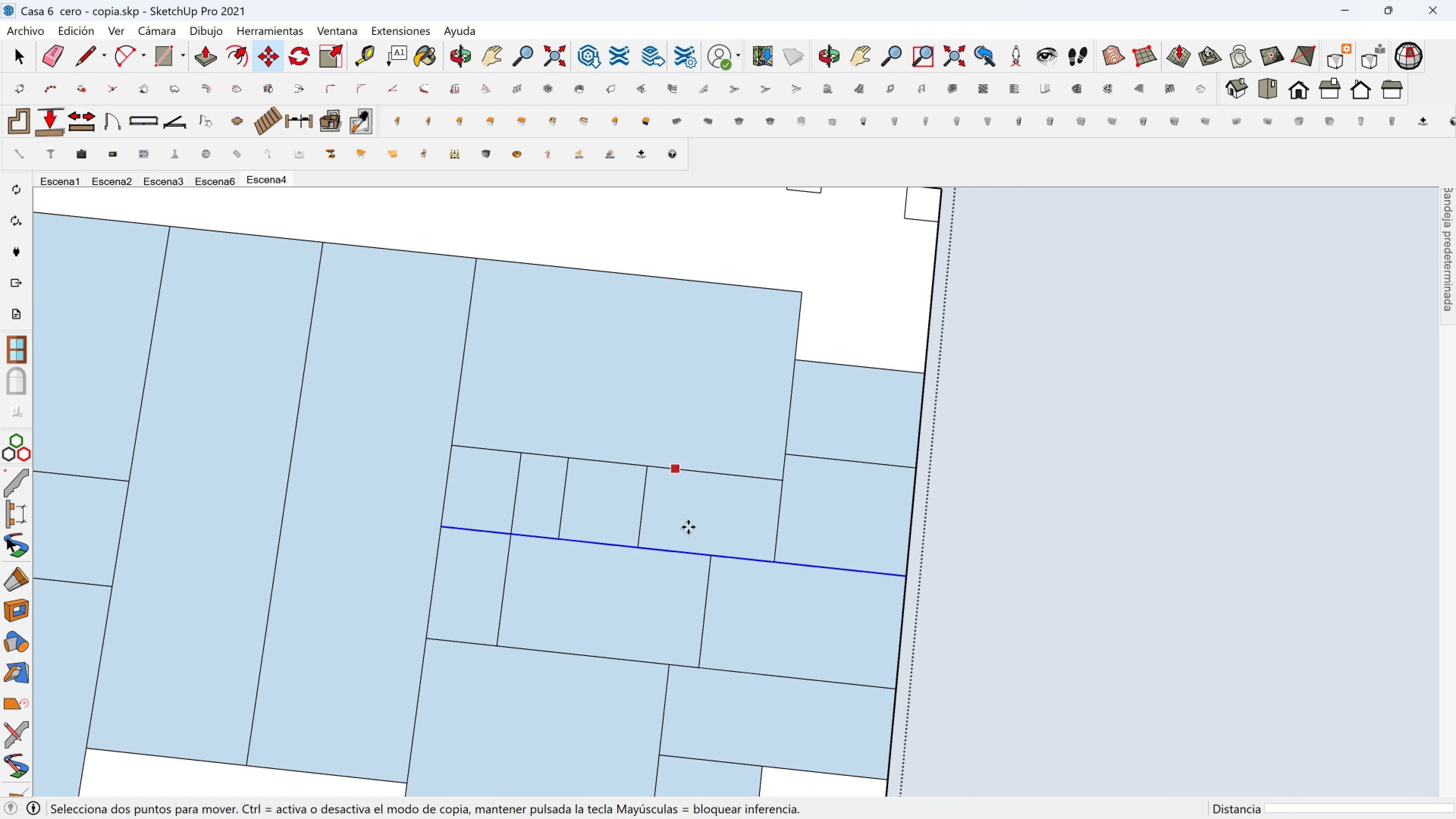 
hold_key(key=ShiftLeft, duration=0.51)
 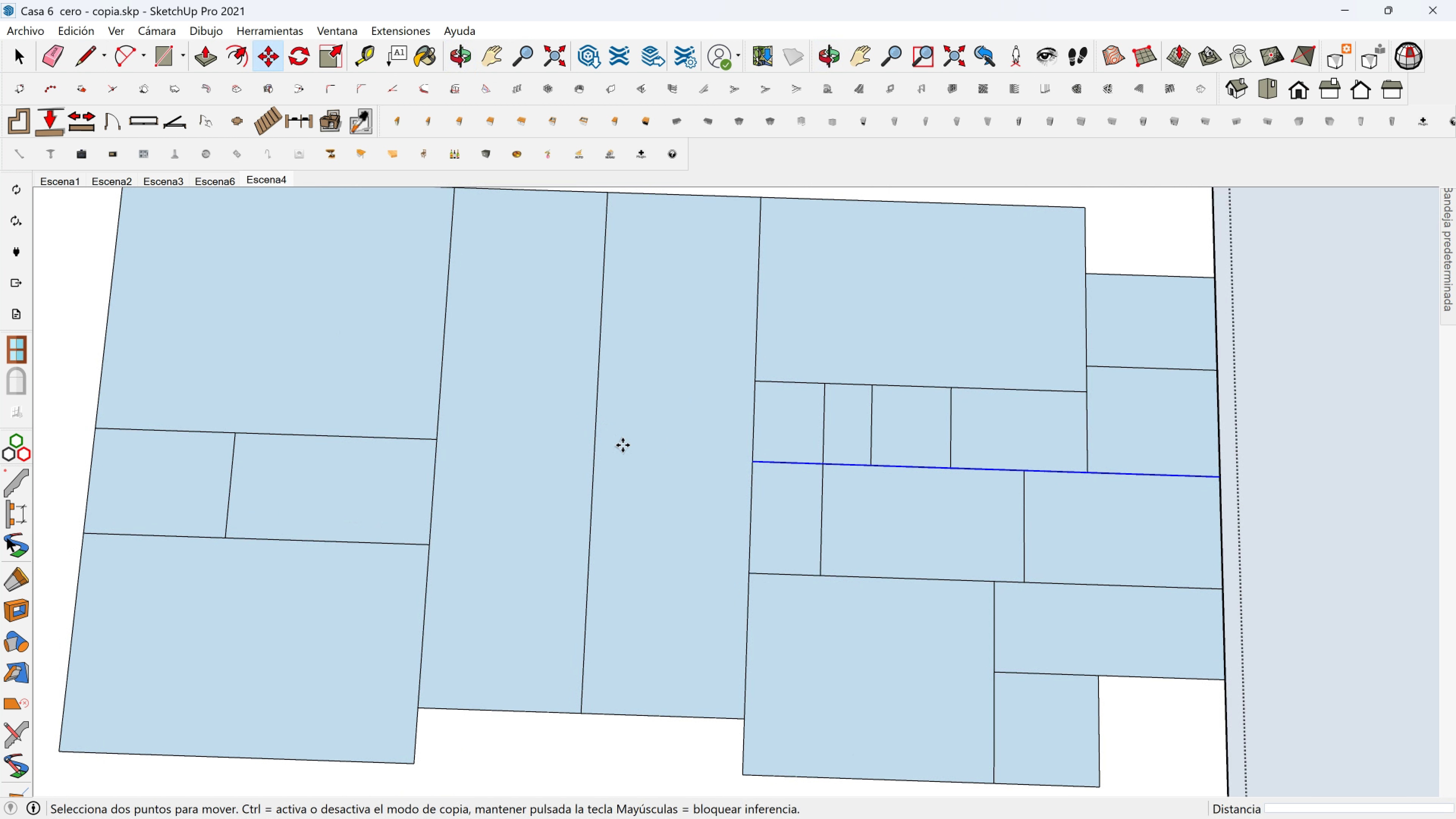 
hold_key(key=ShiftLeft, duration=0.44)
 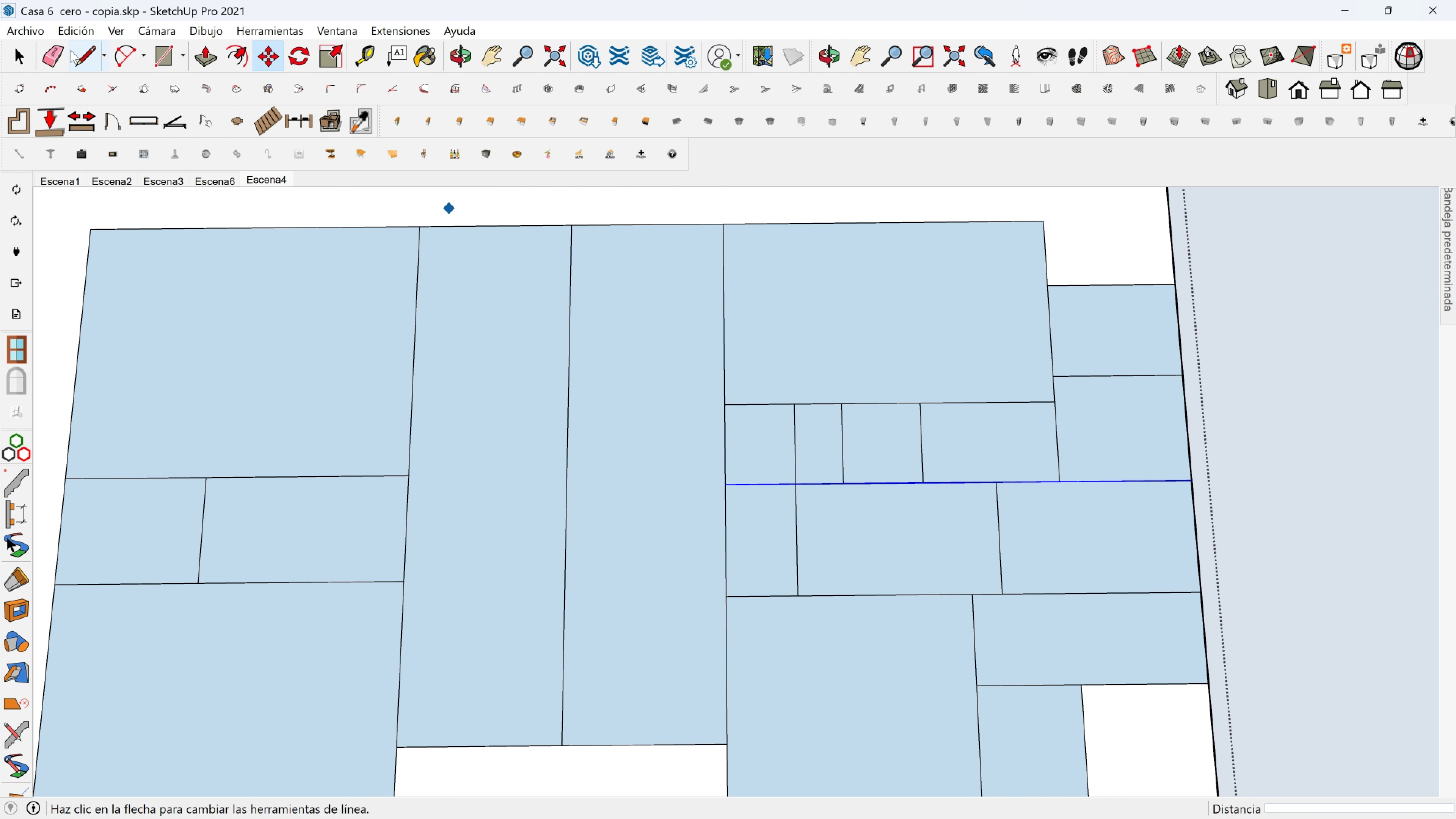 
left_click([60, 54])
 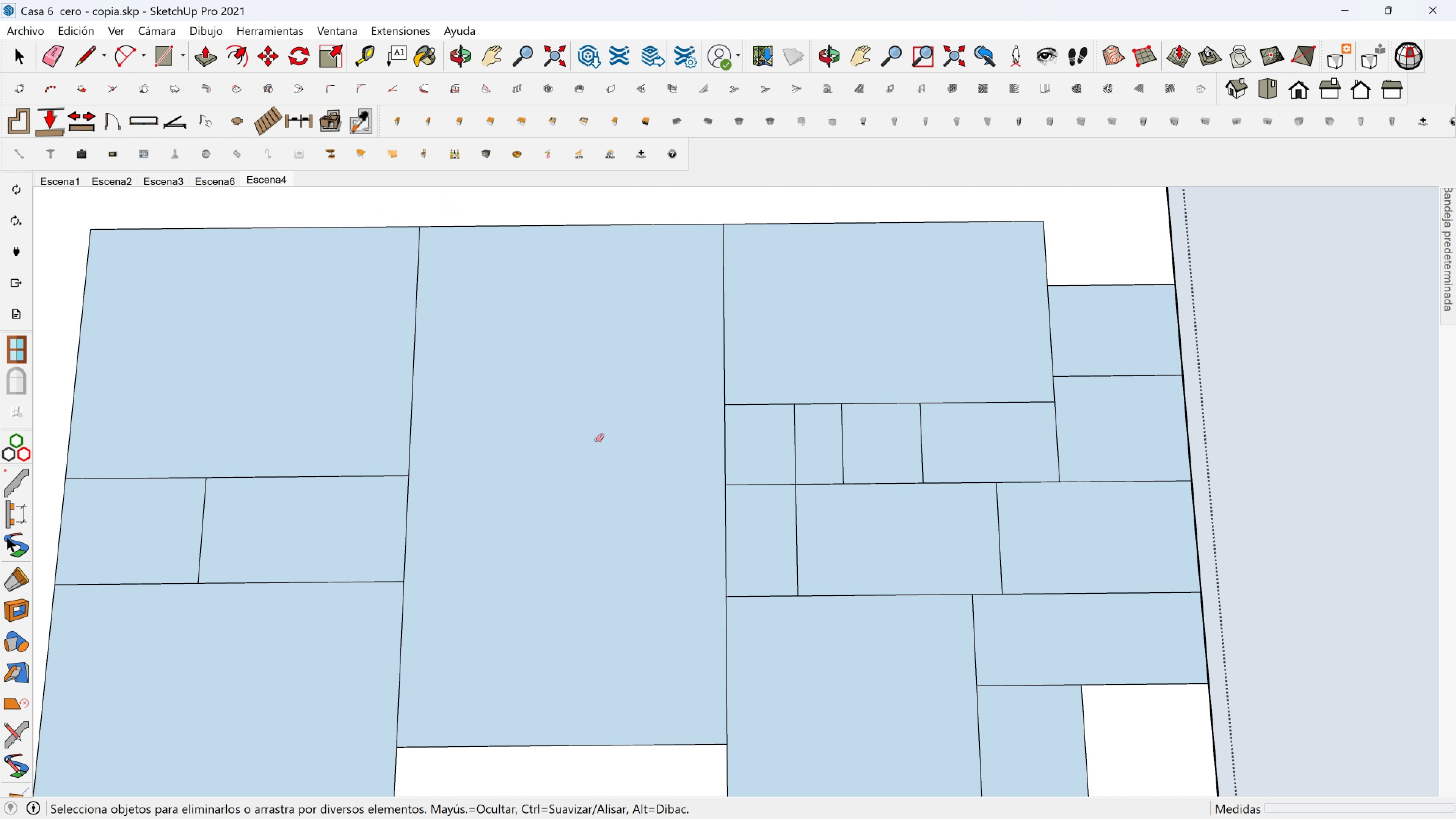 
scroll: coordinate [605, 448], scroll_direction: down, amount: 2.0
 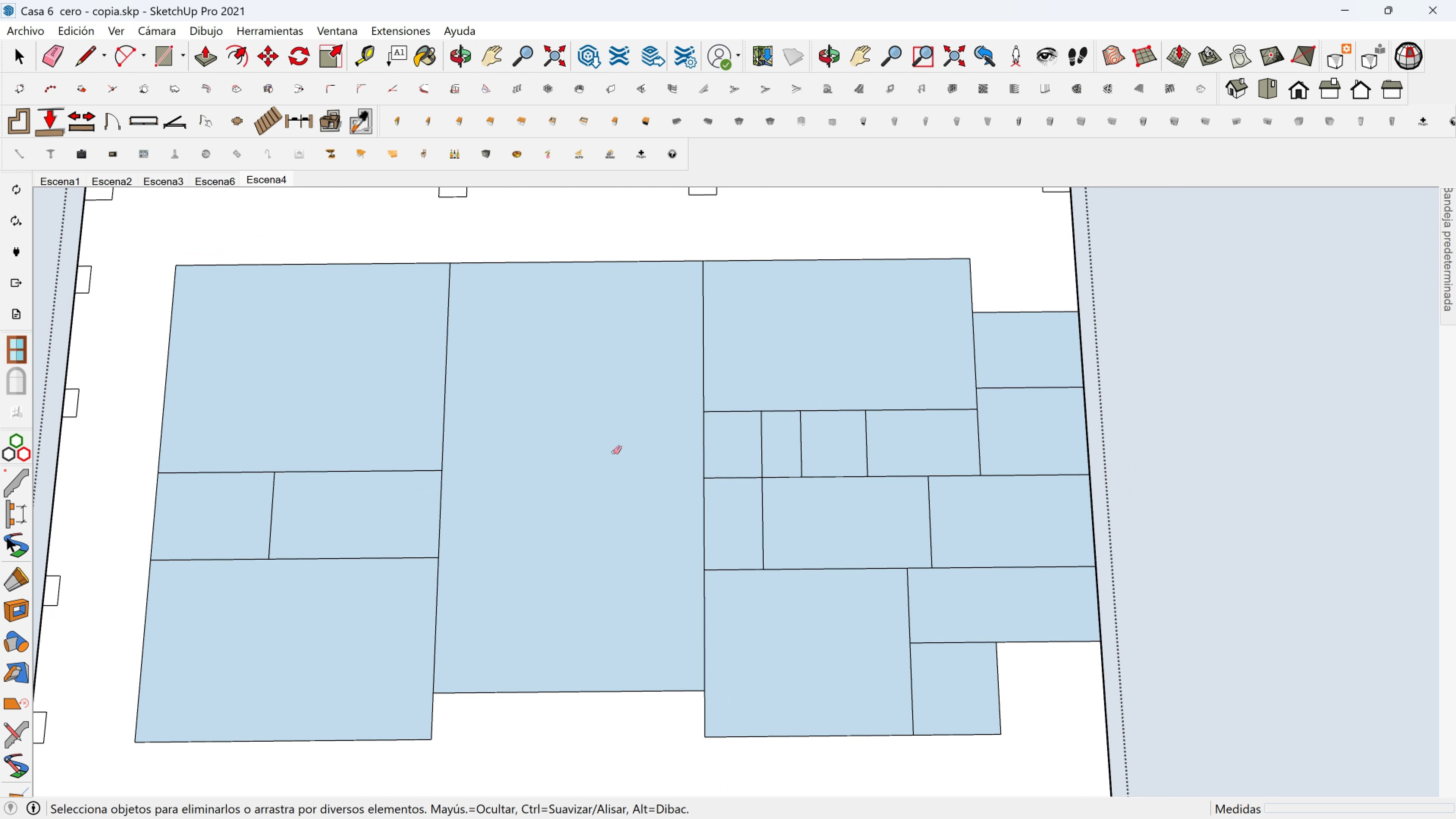 
hold_key(key=ShiftLeft, duration=0.73)
 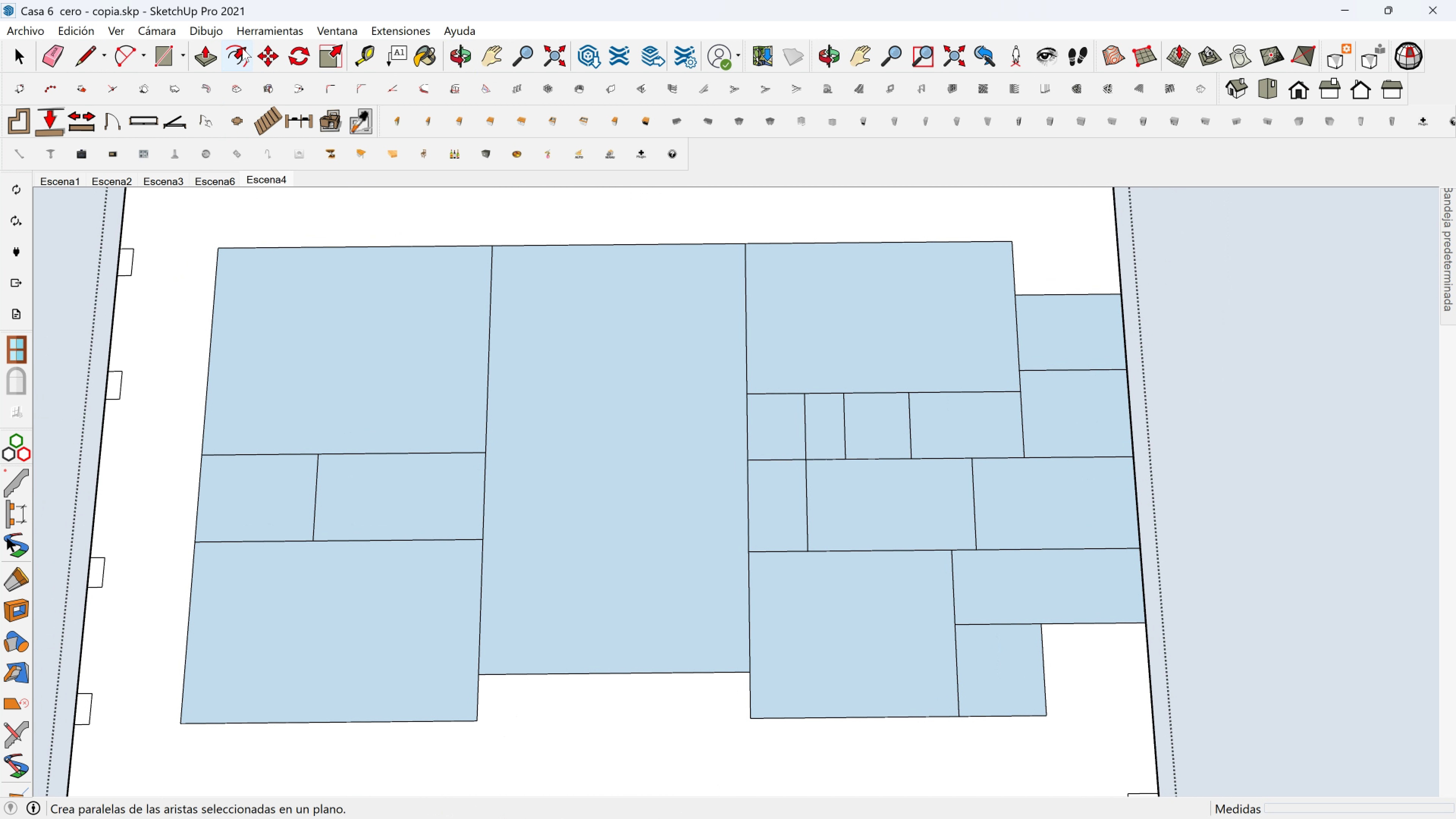 
left_click([241, 48])
 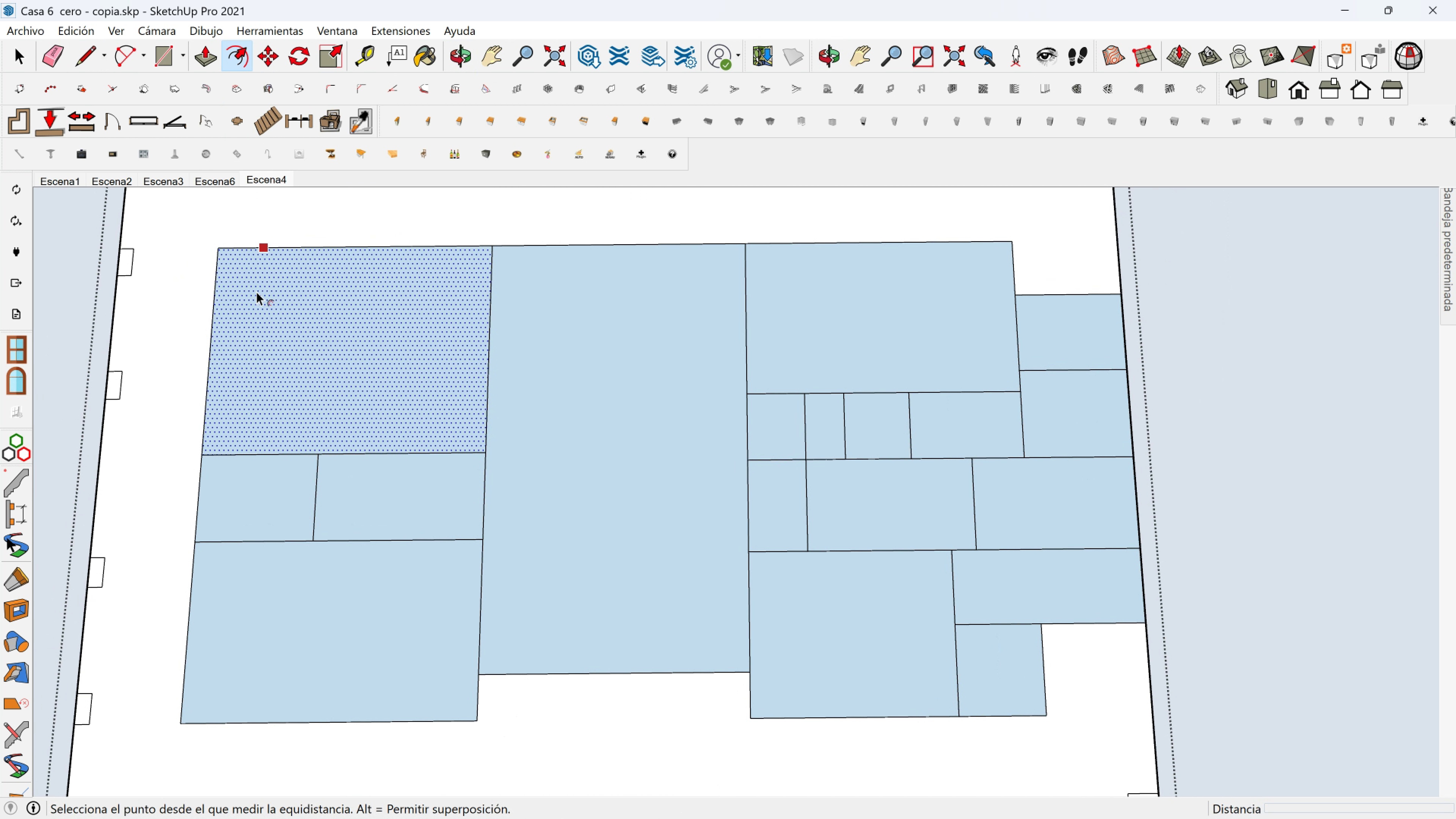 
scroll: coordinate [258, 283], scroll_direction: up, amount: 1.0
 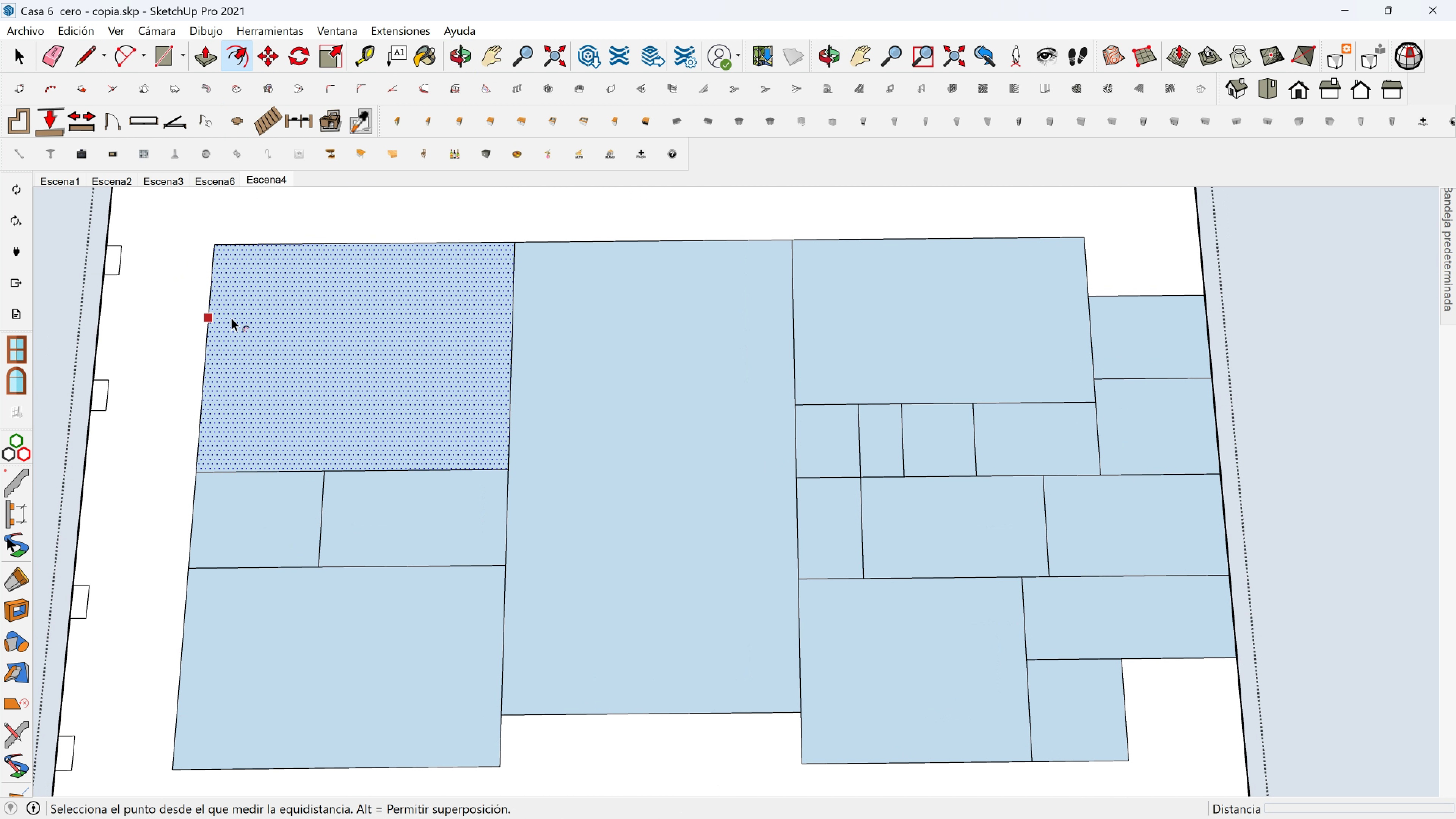 
left_click([231, 318])
 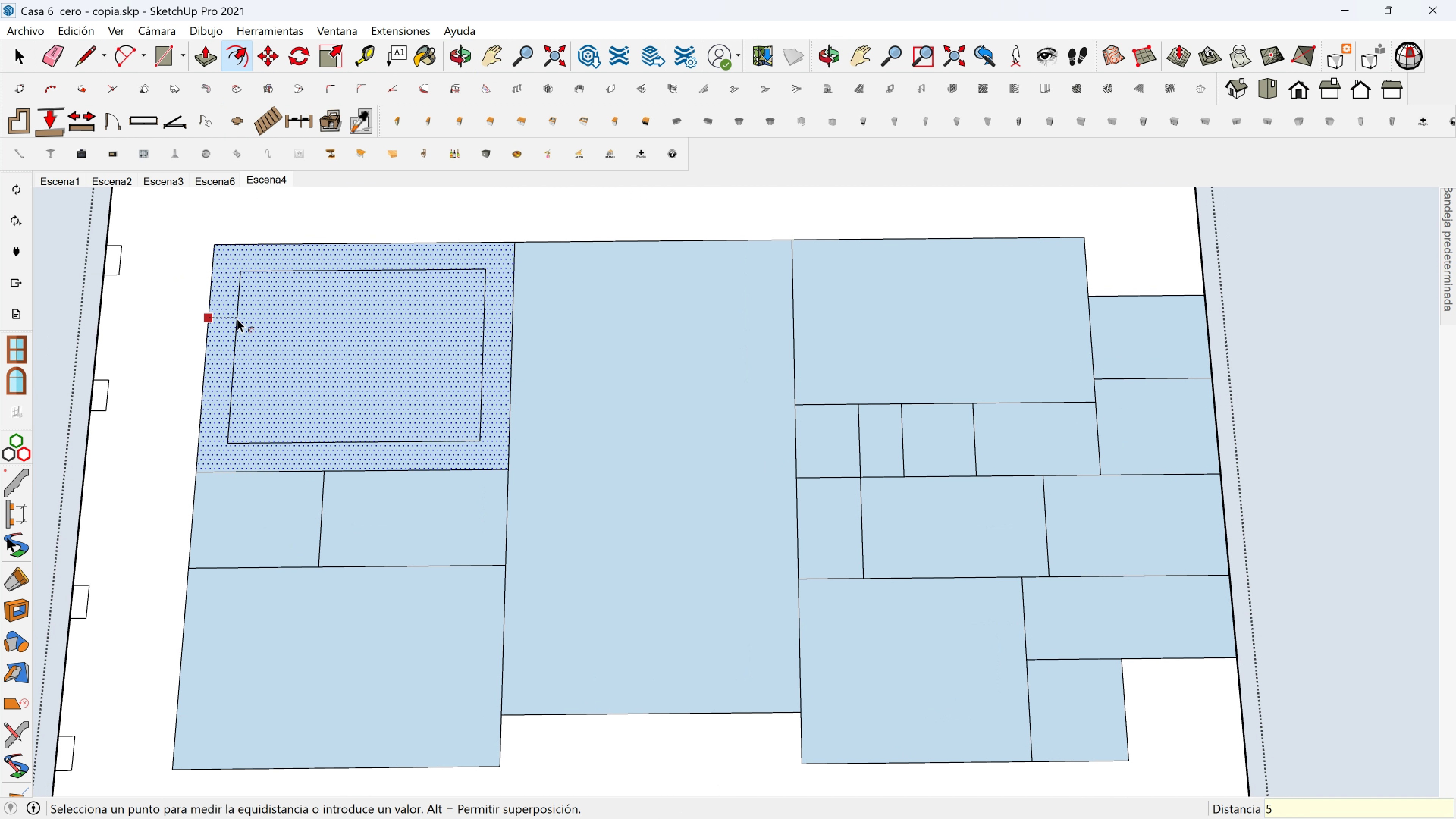 
key(5)
 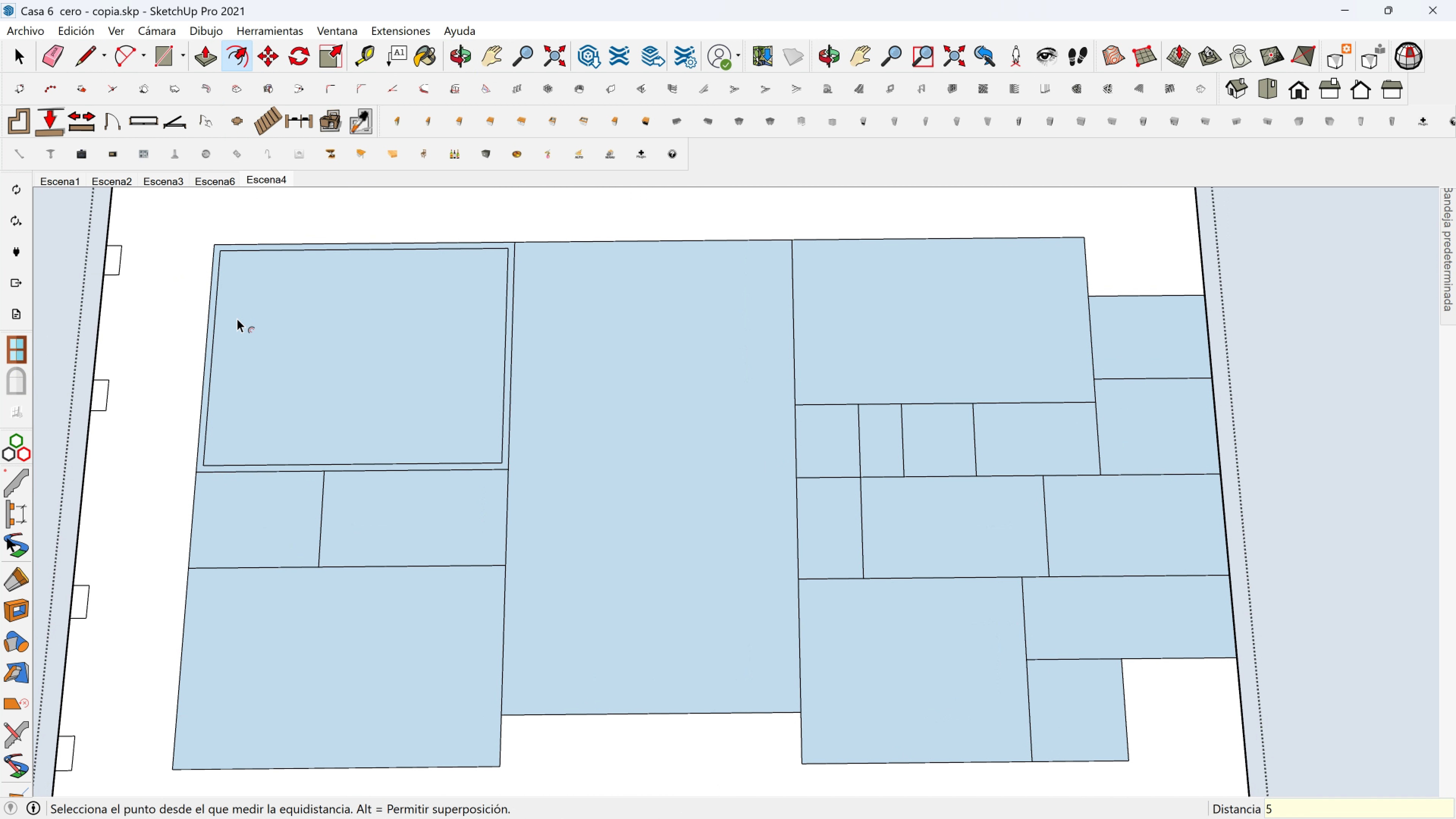 
key(Enter)
 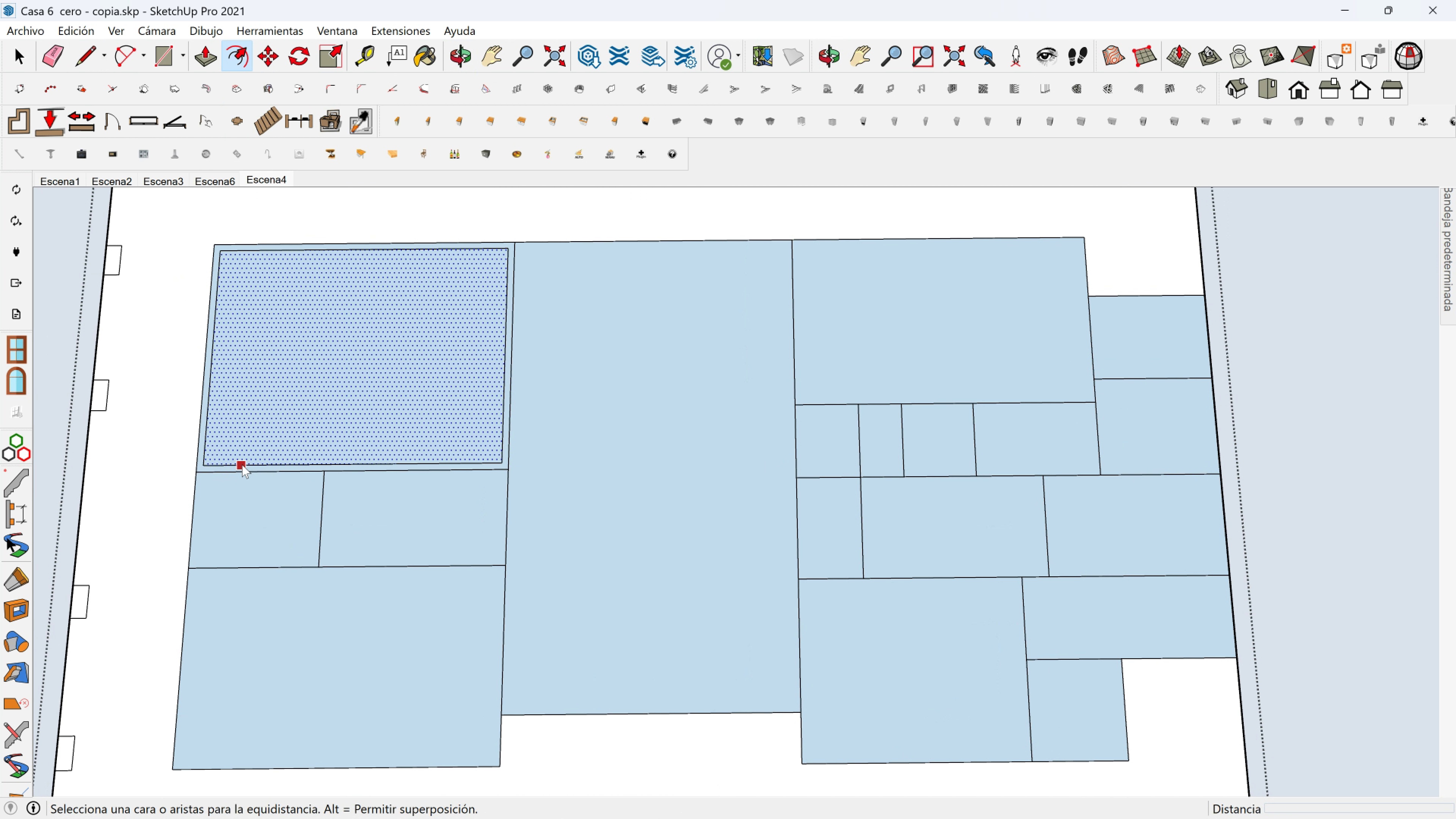 
scroll: coordinate [242, 481], scroll_direction: up, amount: 1.0
 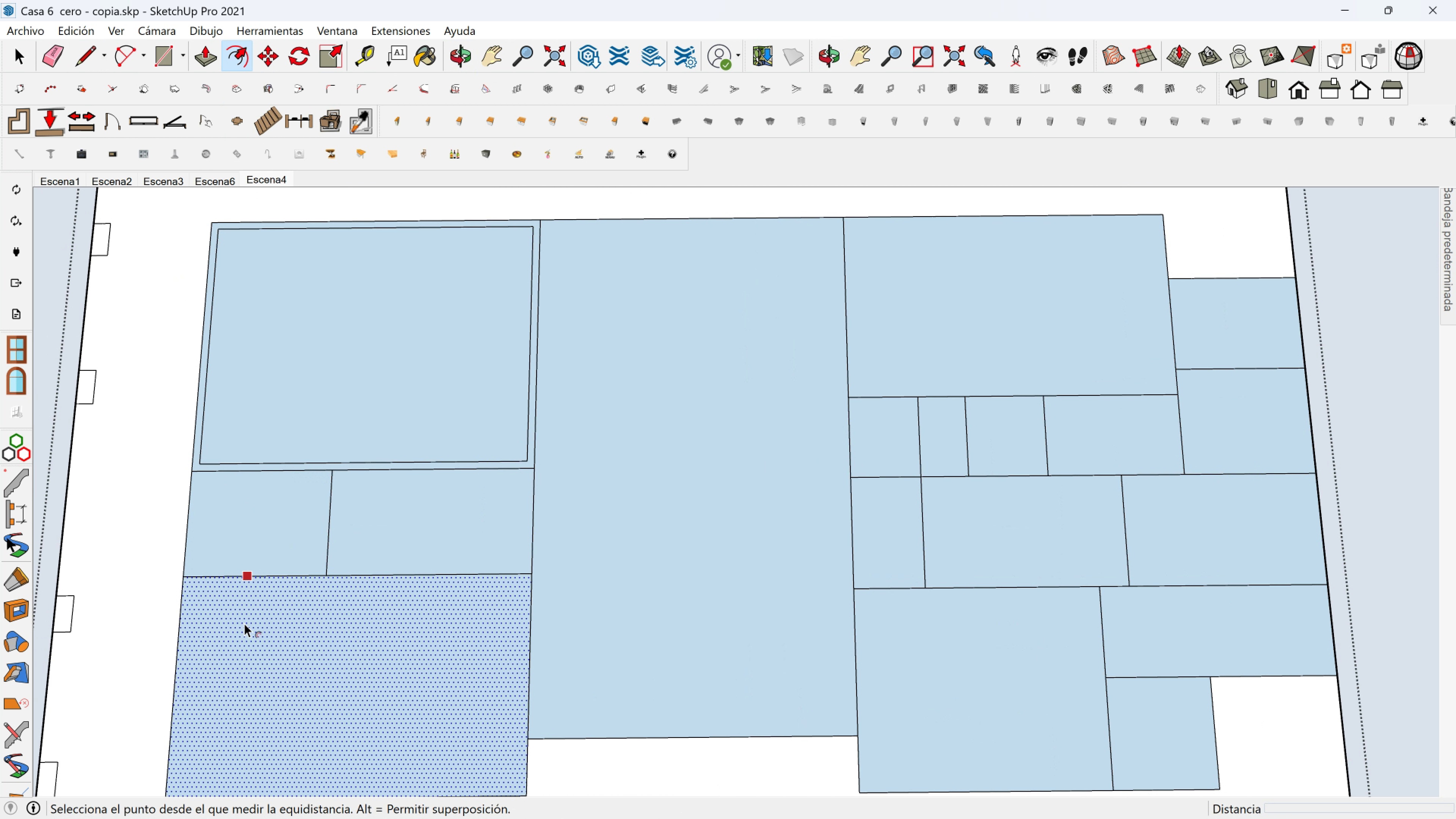 
left_click([244, 623])
 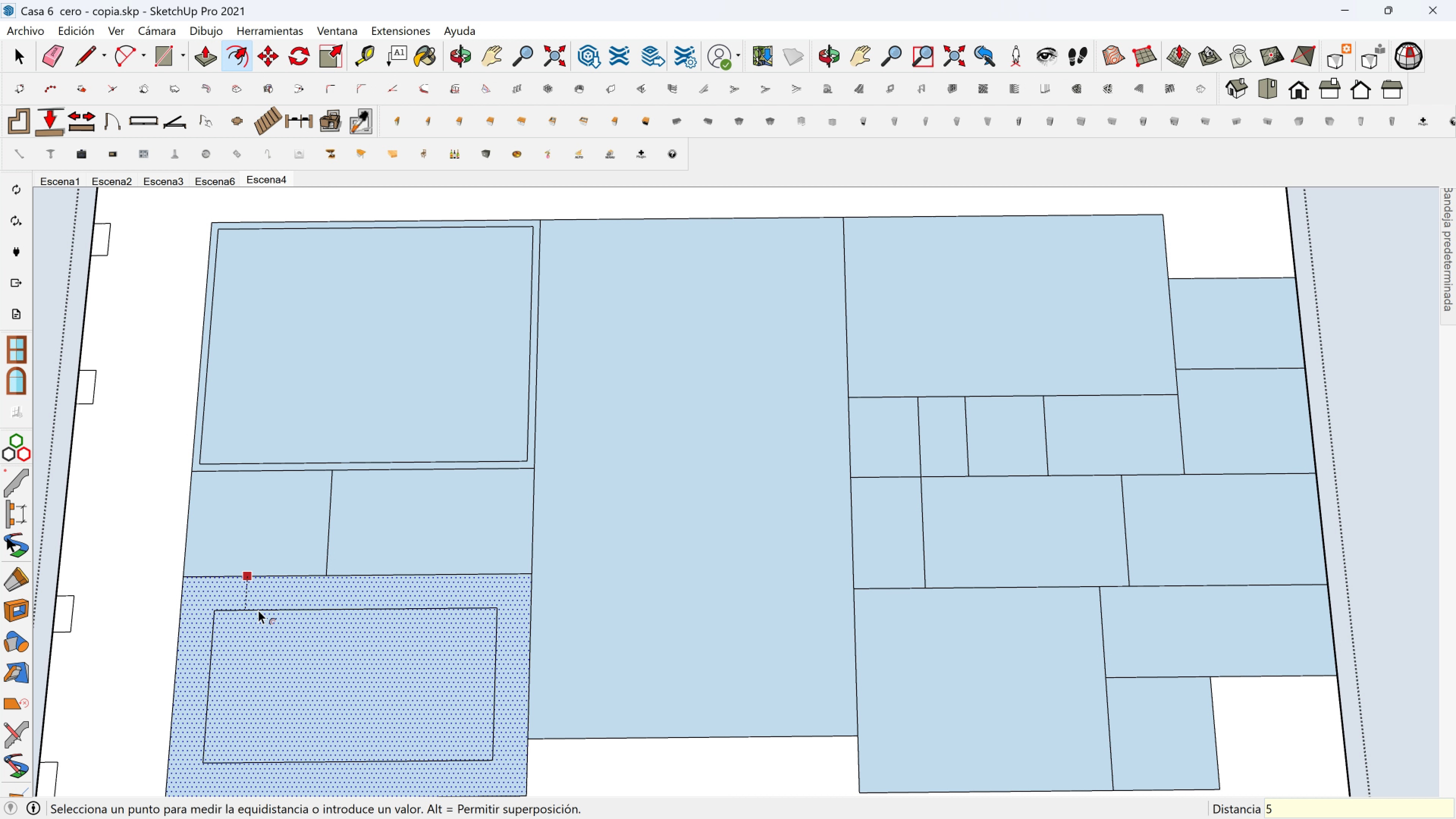 
key(5)
 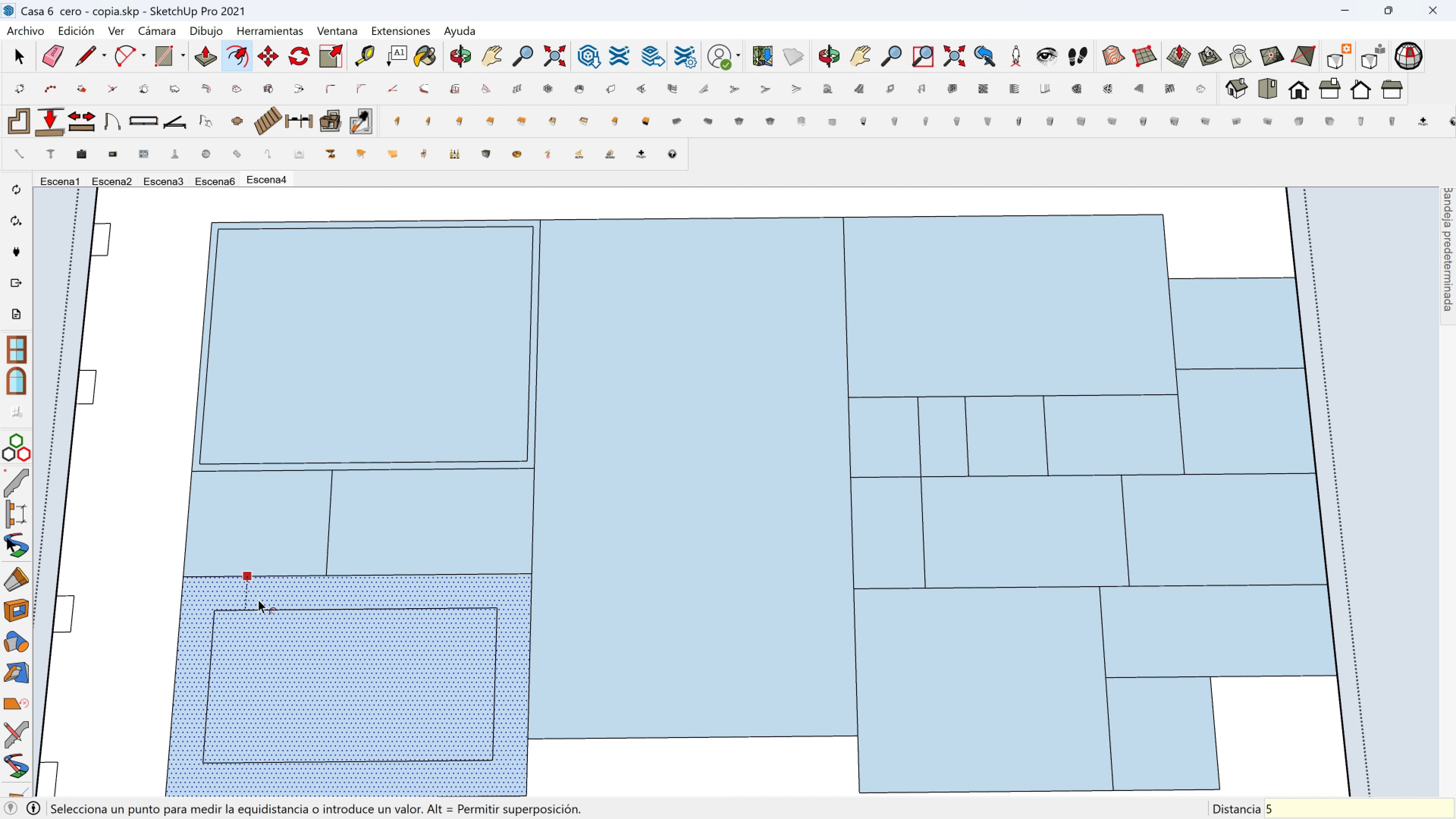 
key(Enter)
 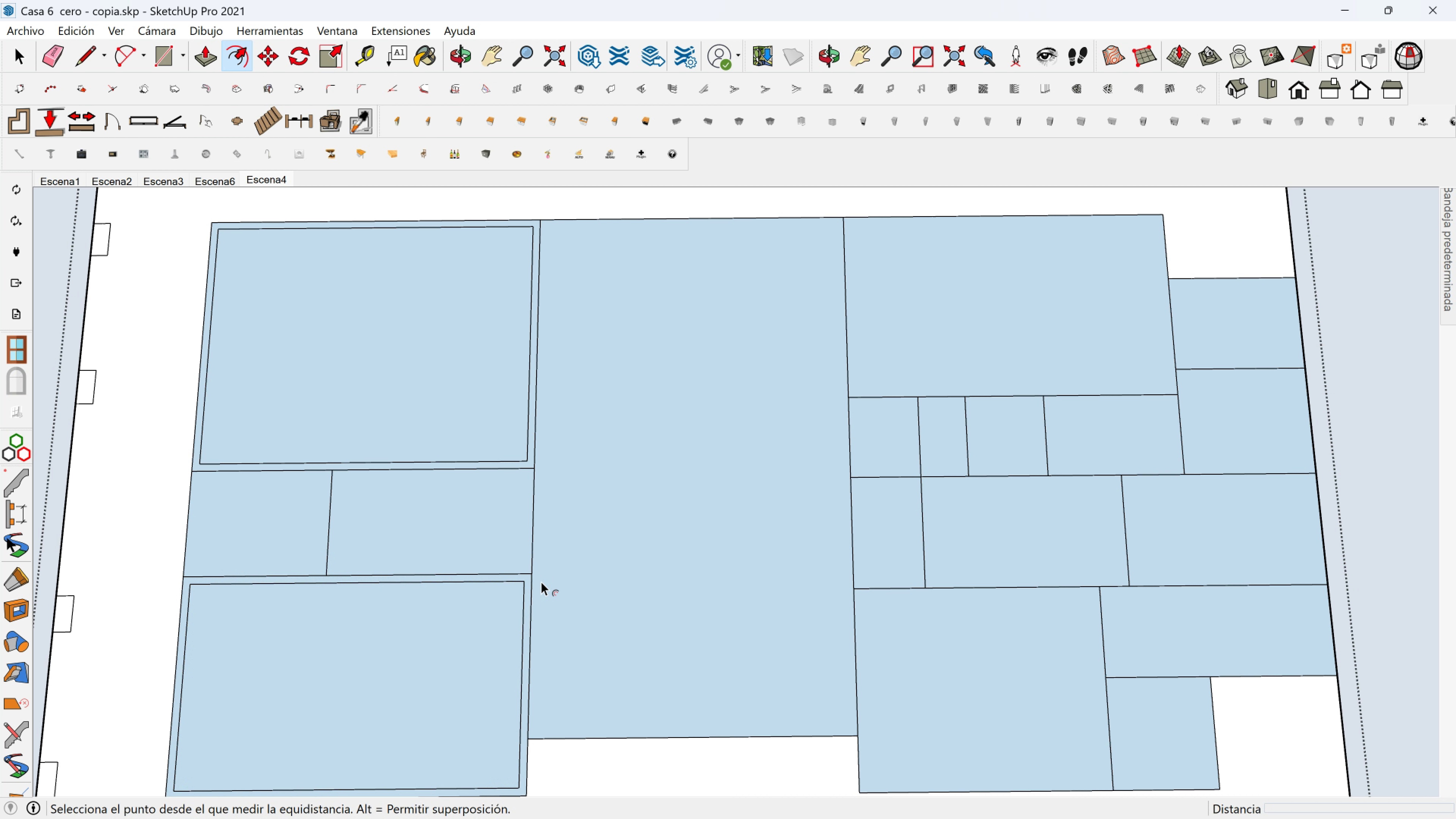 
scroll: coordinate [566, 576], scroll_direction: down, amount: 1.0
 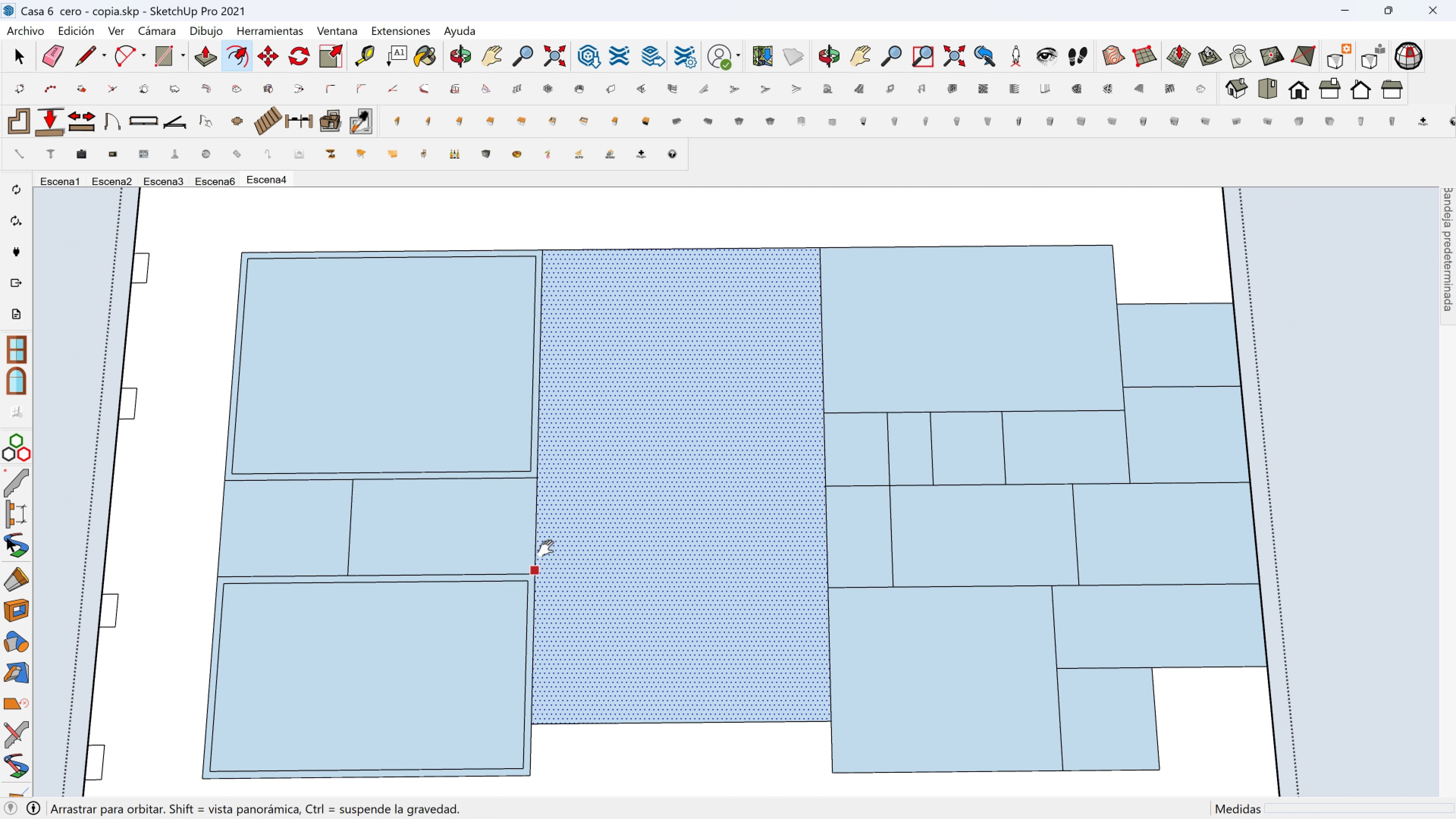 
key(Shift+ShiftLeft)
 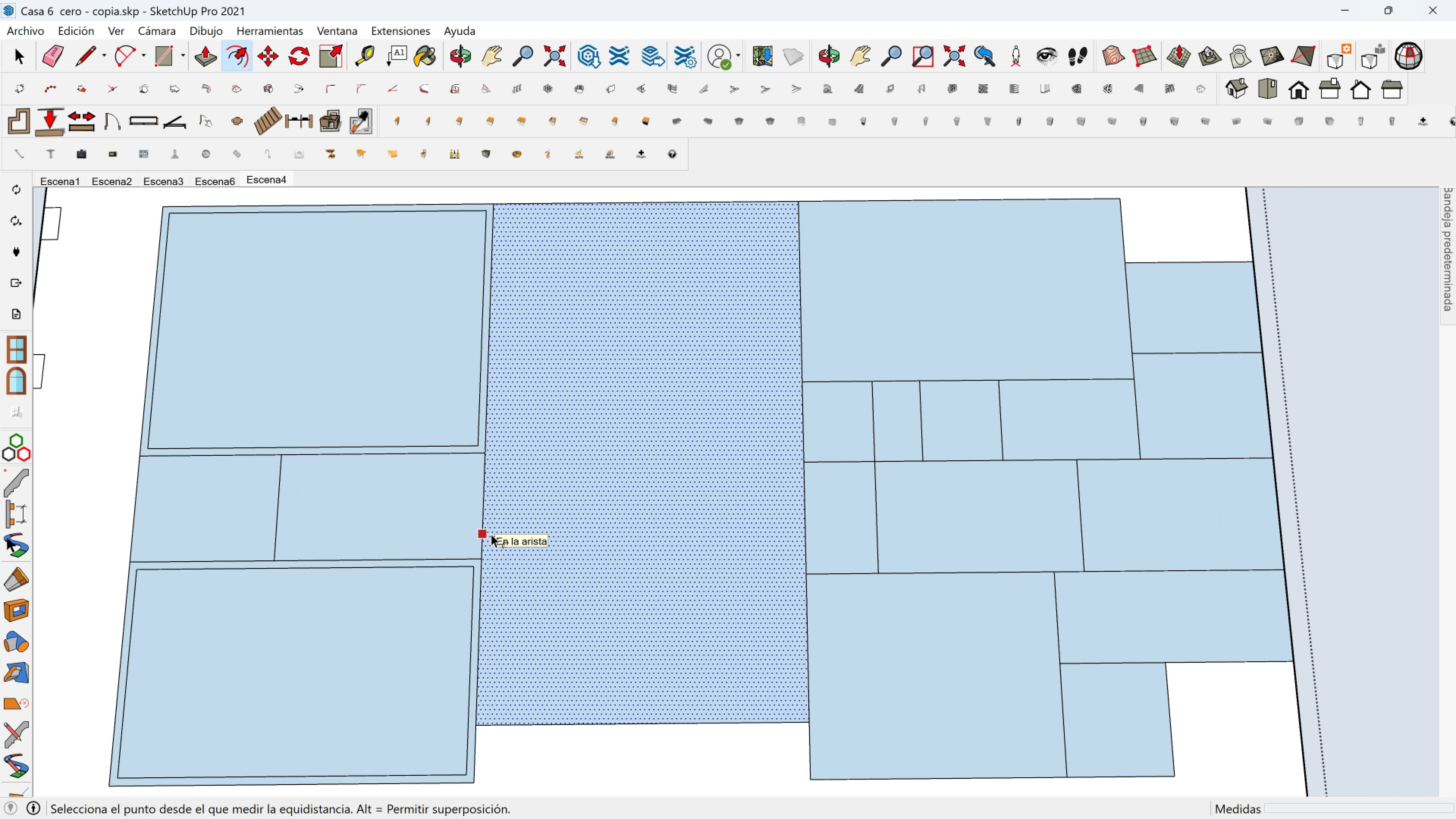 
scroll: coordinate [491, 534], scroll_direction: up, amount: 2.0
 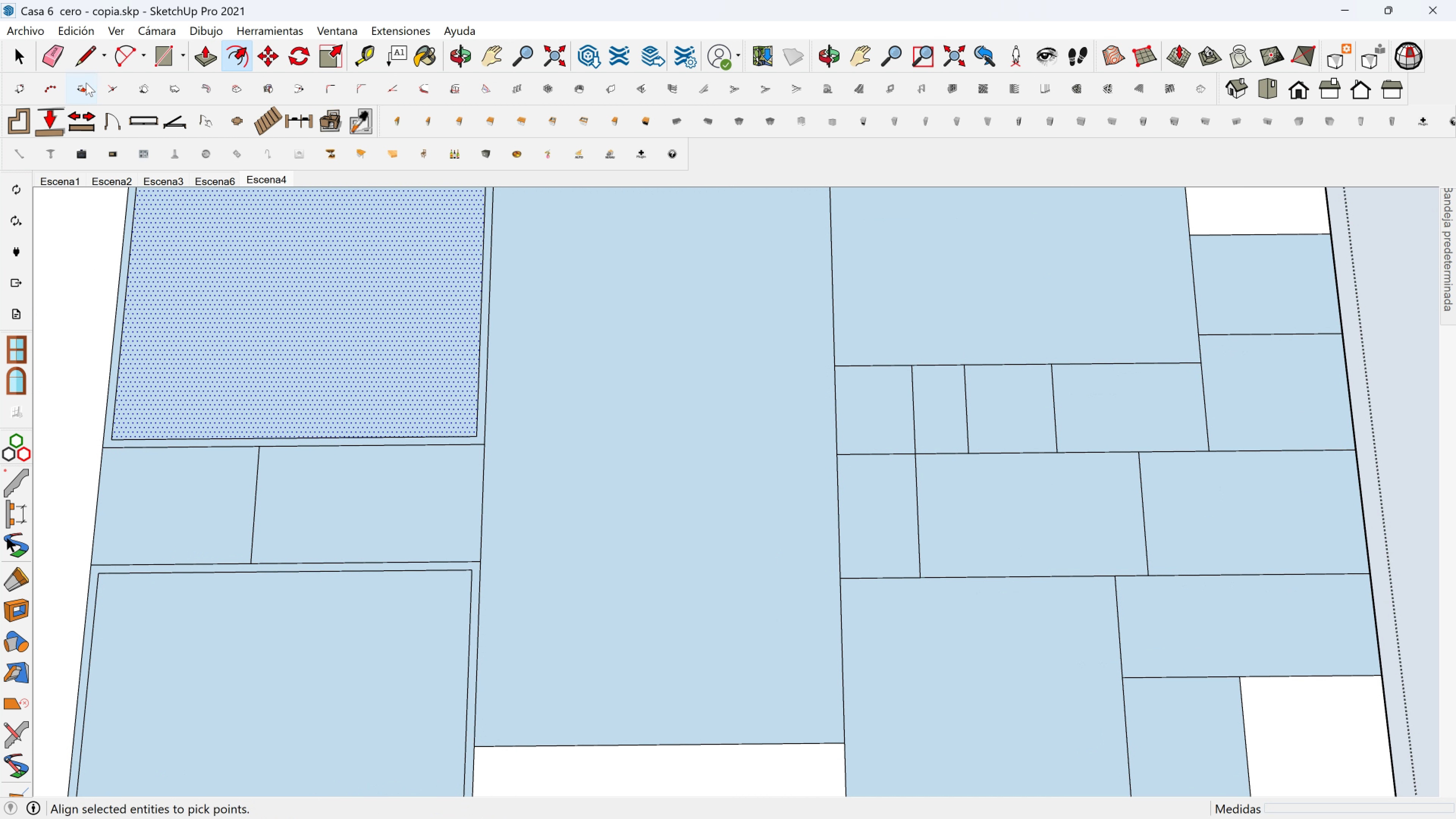 
key(Space)
 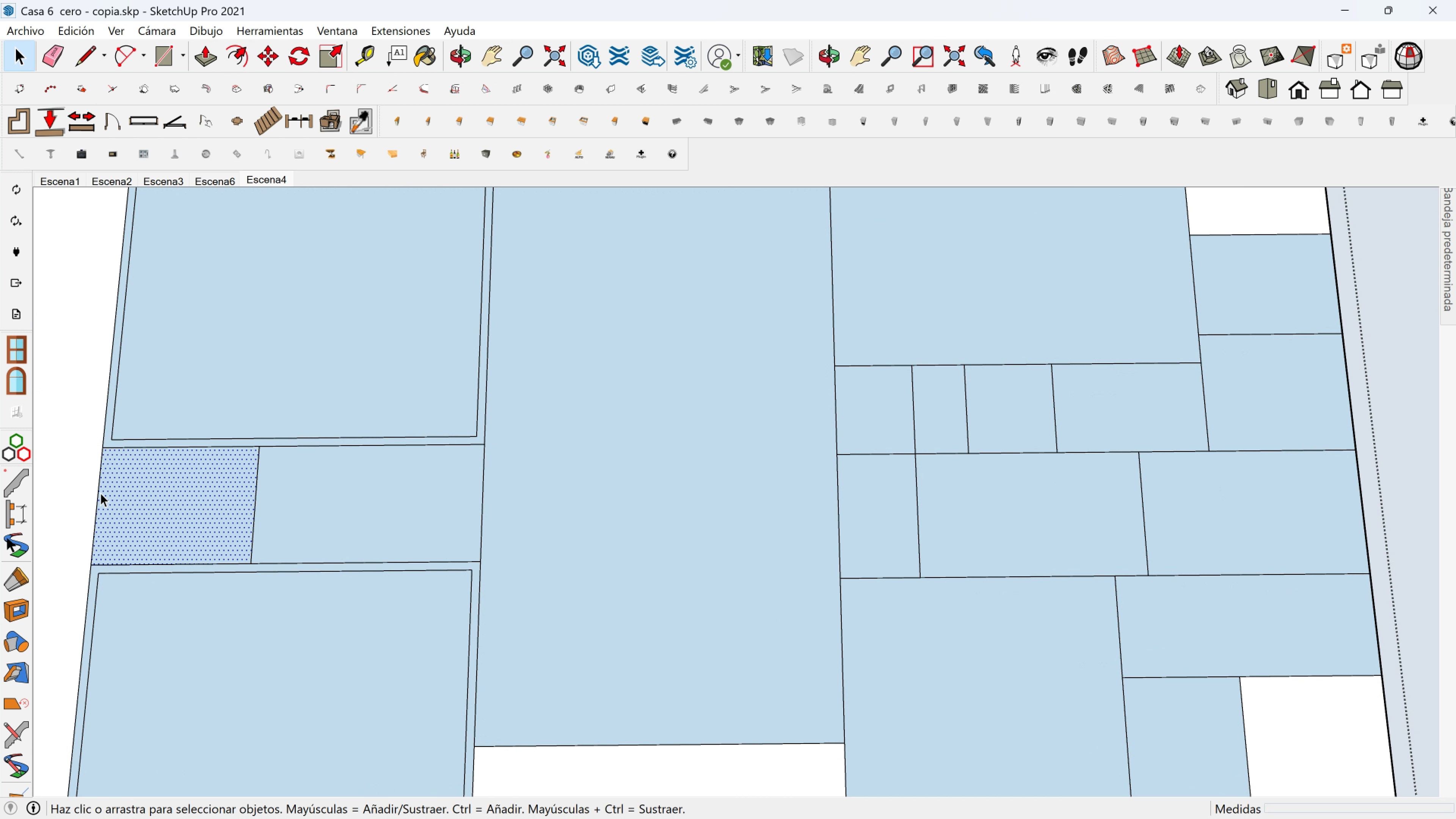 
left_click([100, 493])
 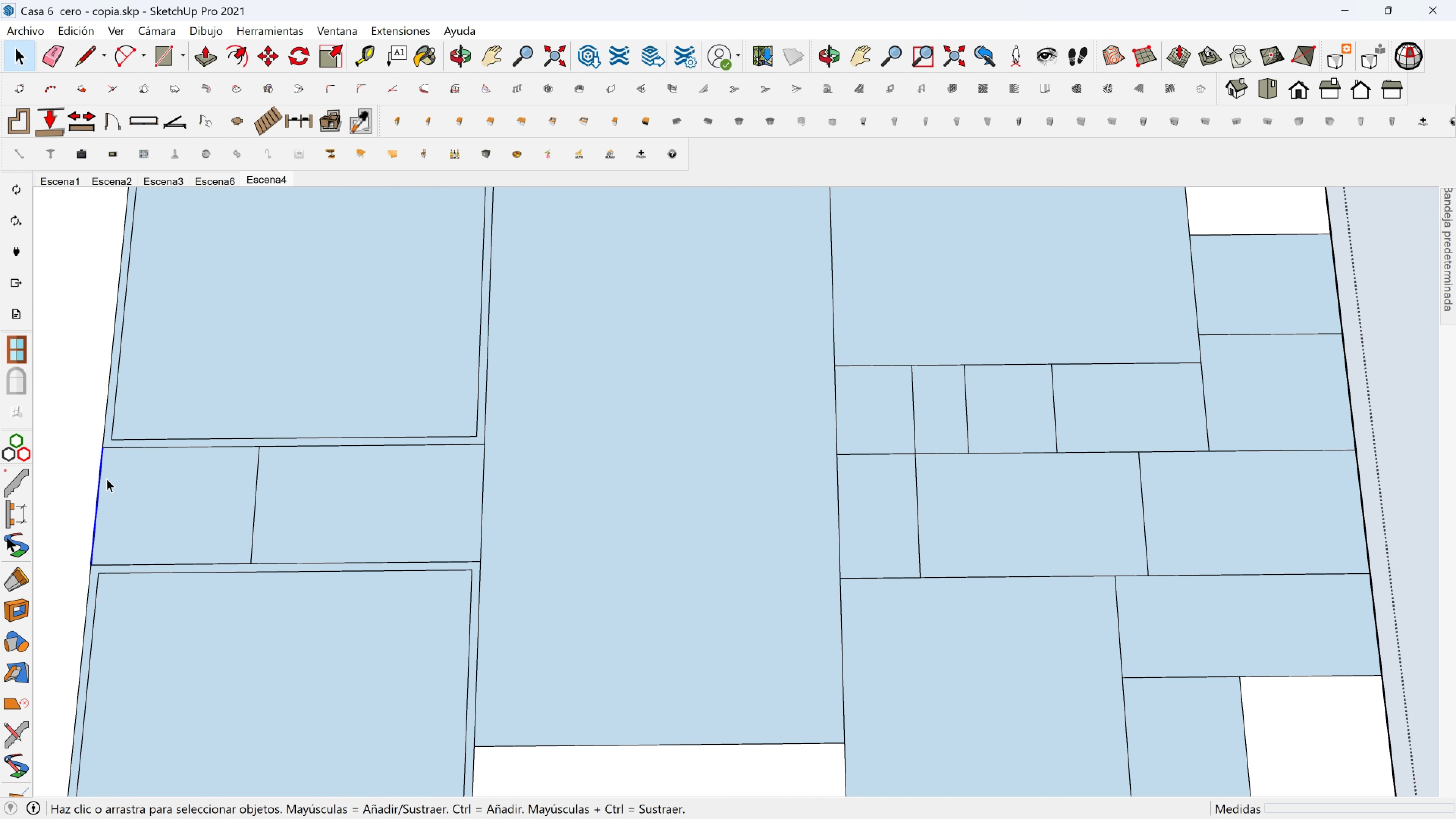 
key(M)
 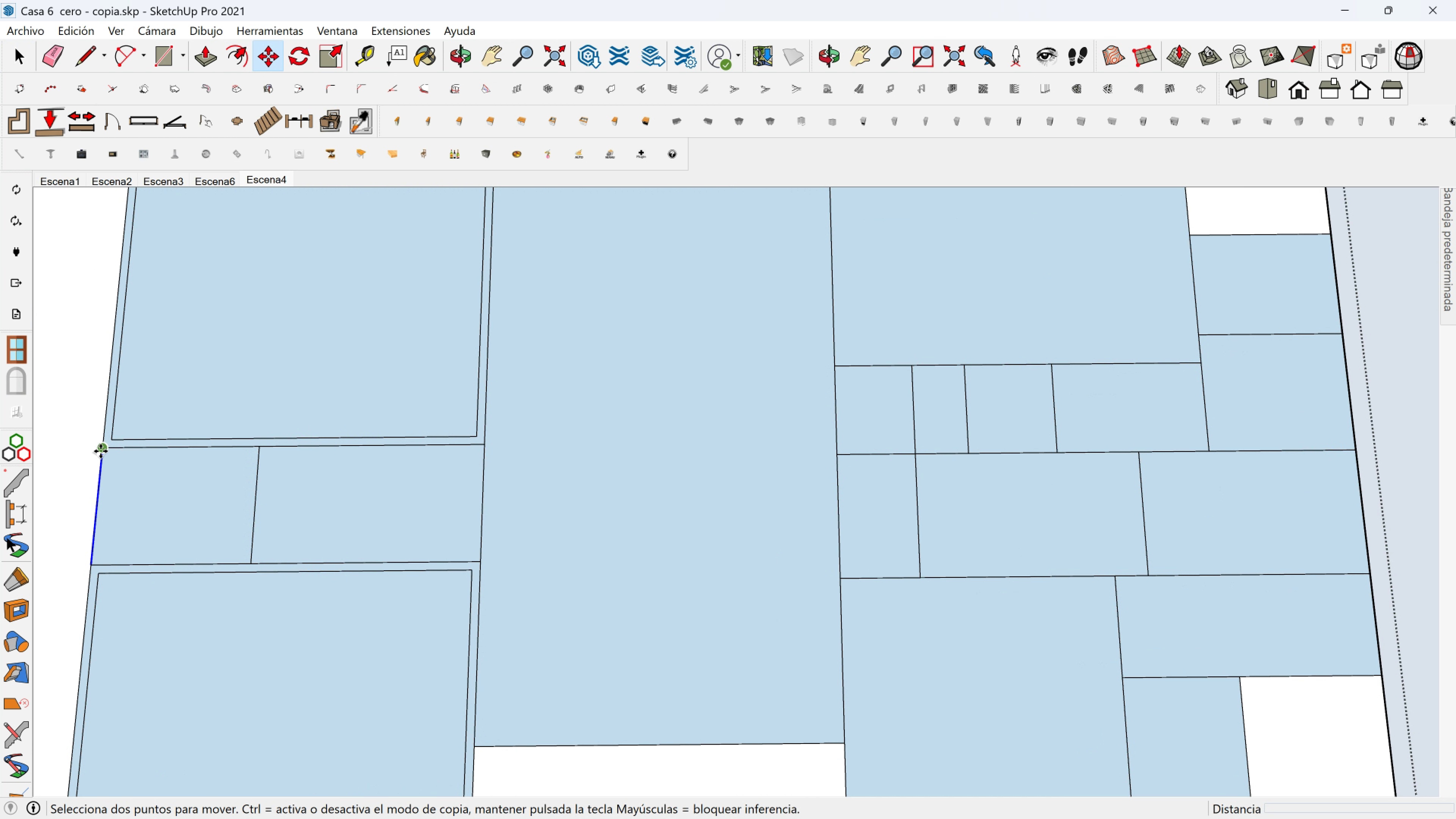 
left_click([100, 451])
 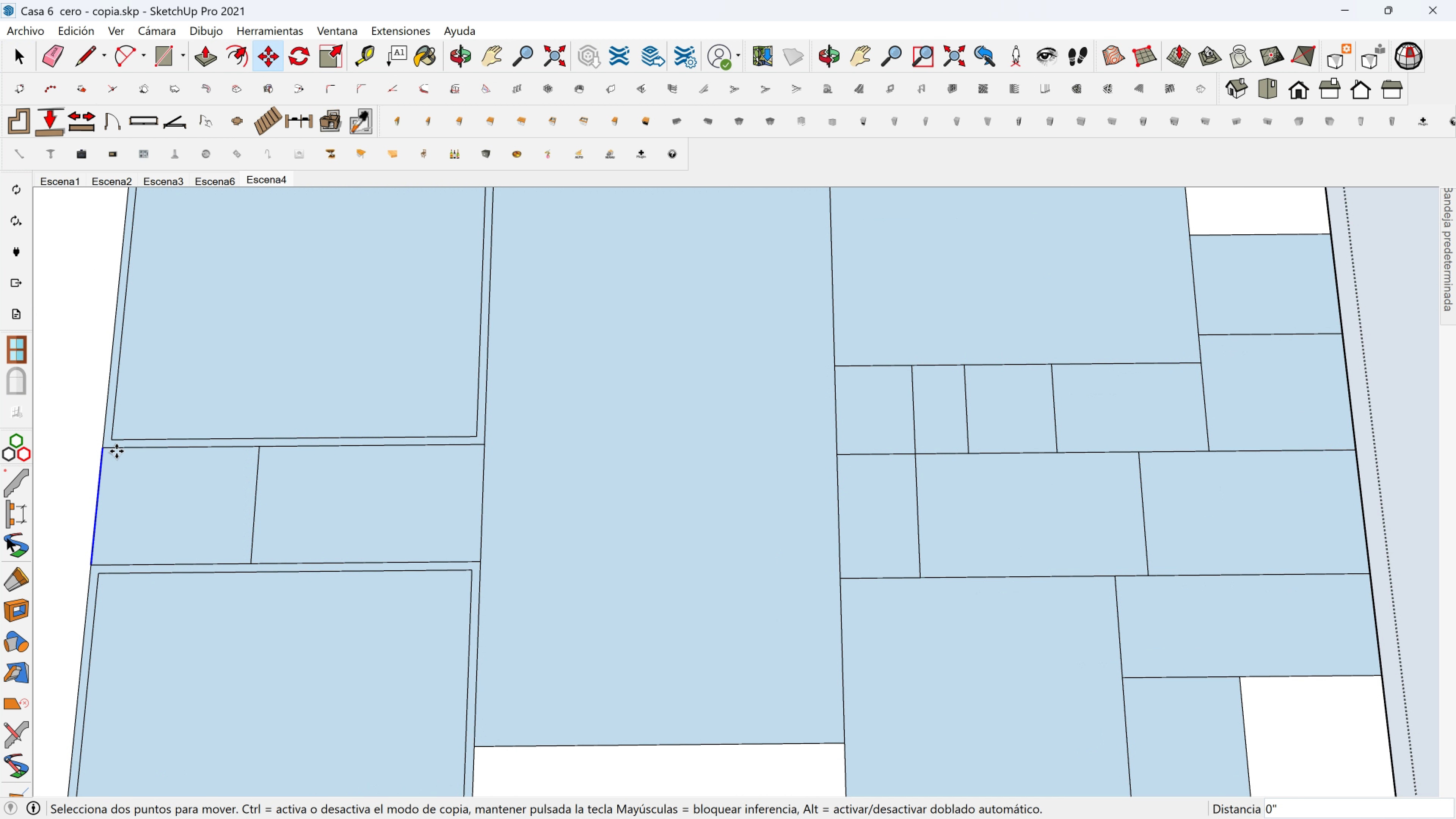 
key(Control+ControlLeft)
 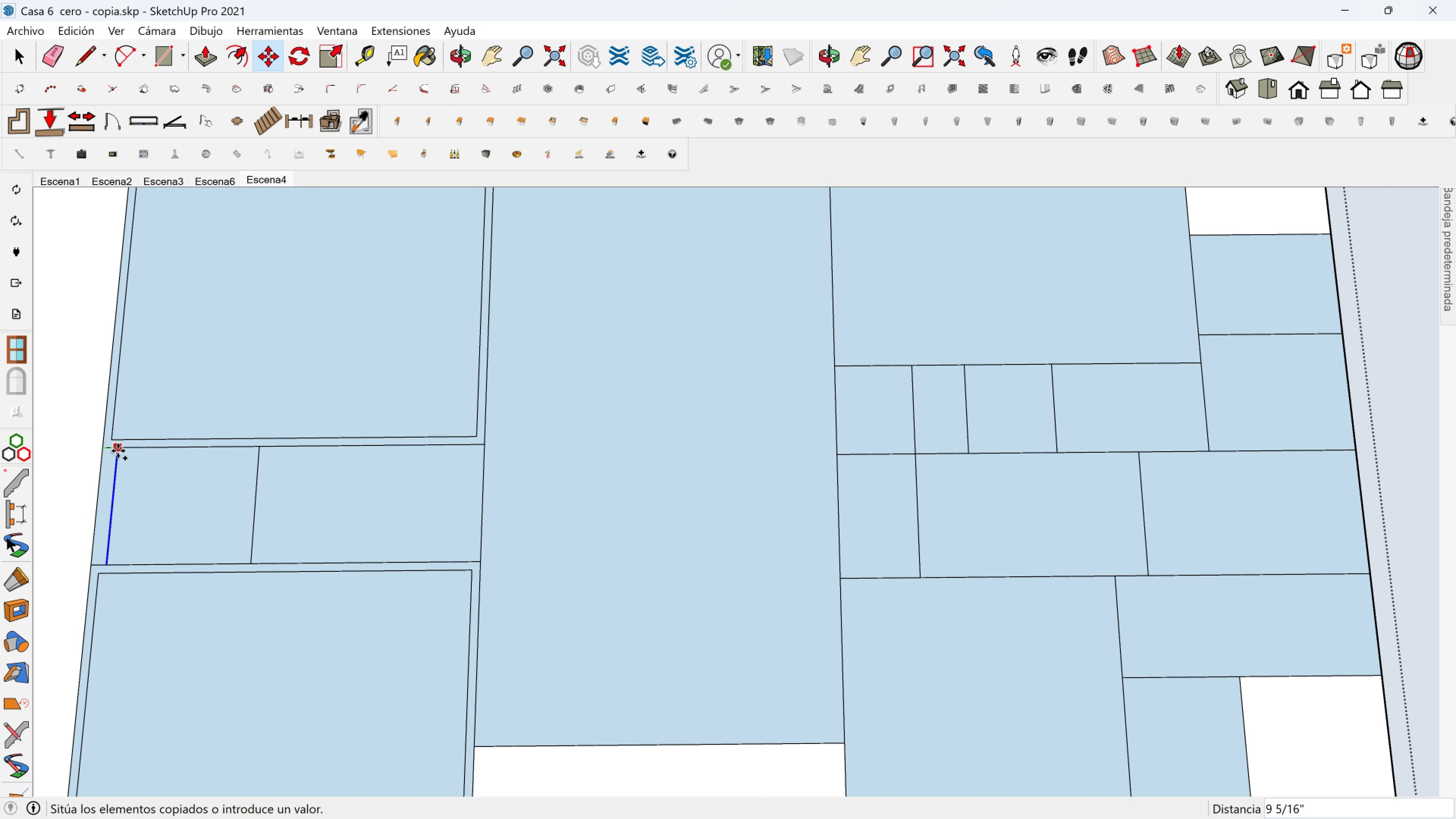 
key(Control+ControlLeft)
 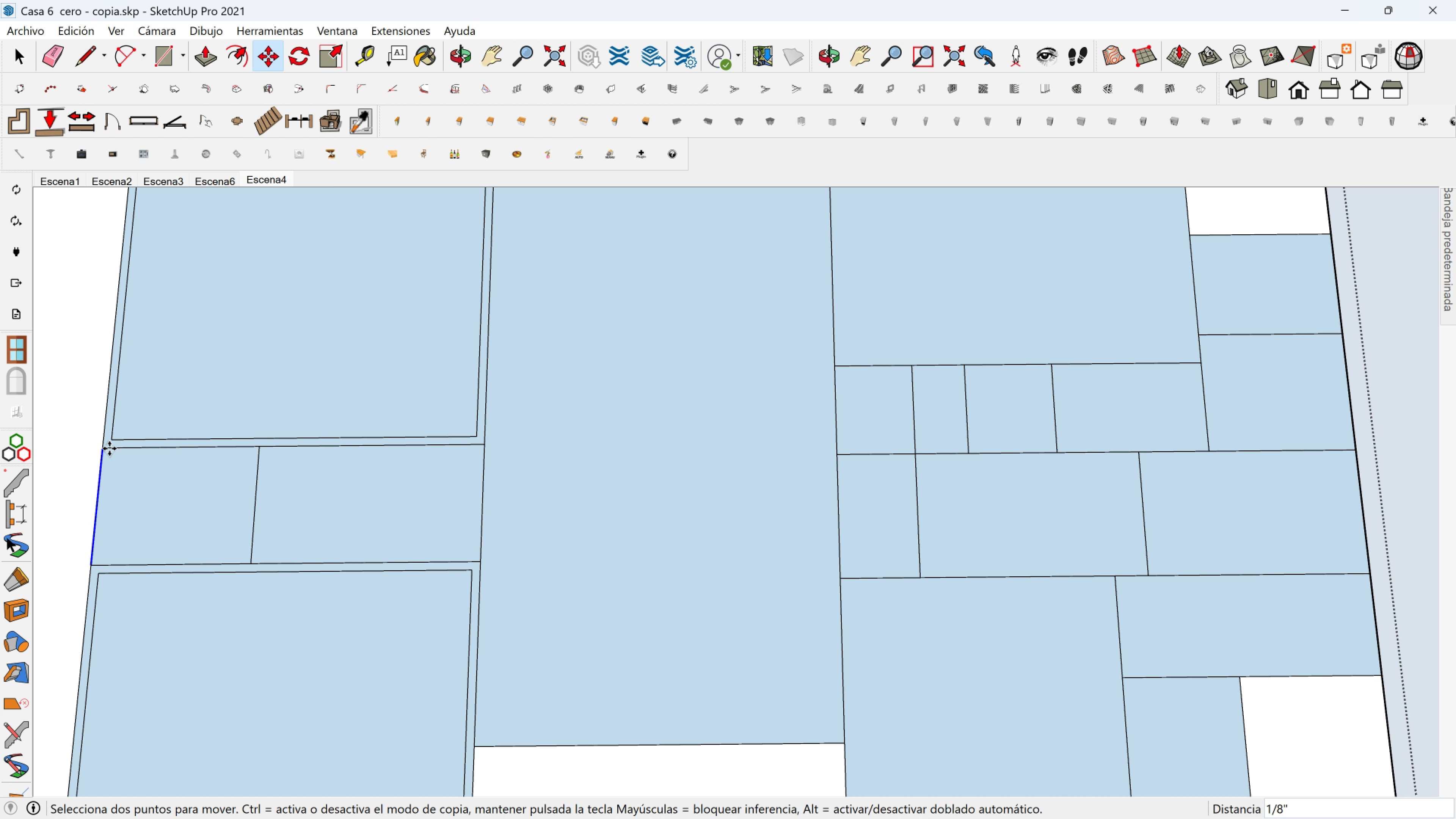 
key(Control+ControlLeft)
 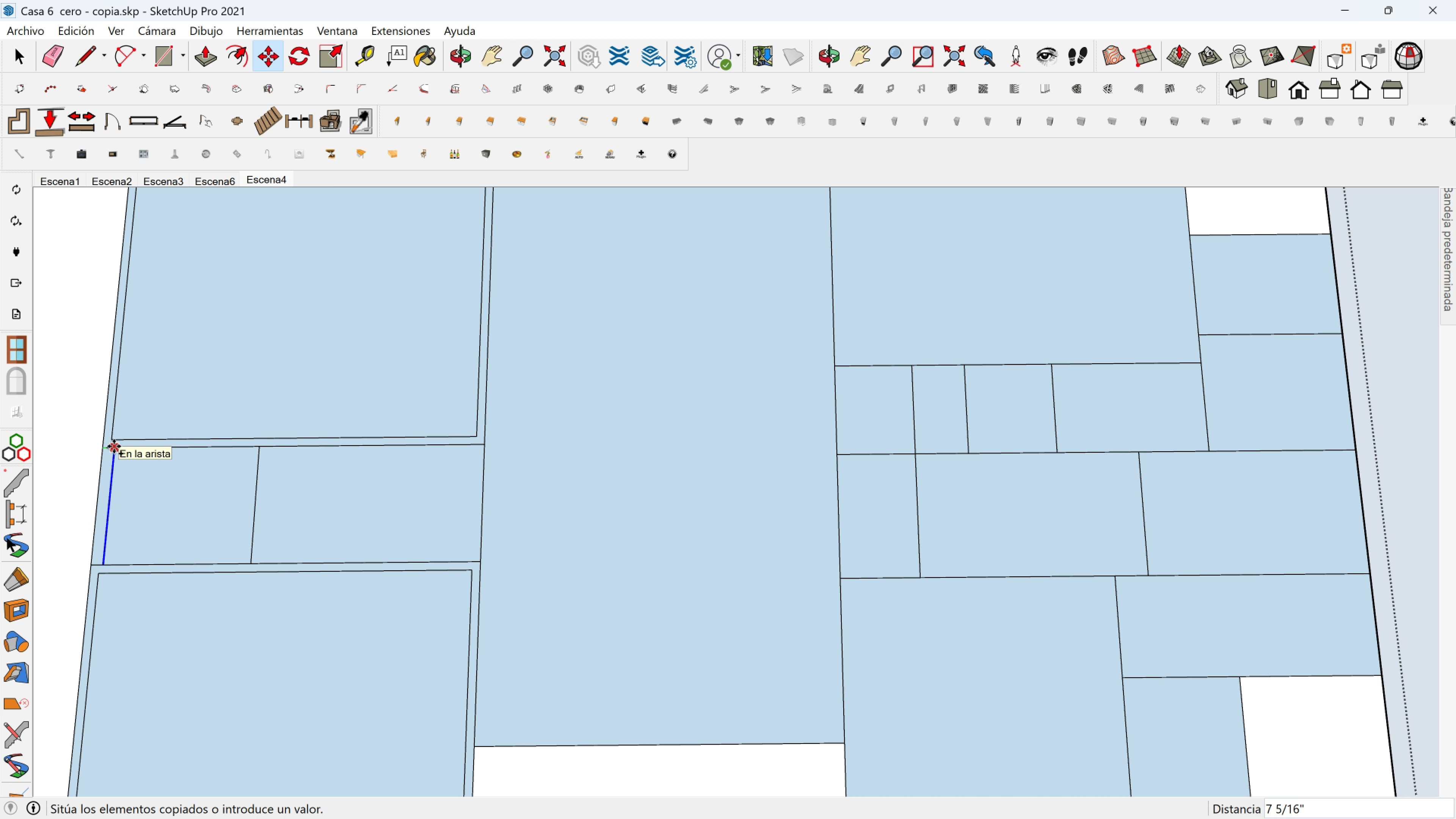 
key(5)
 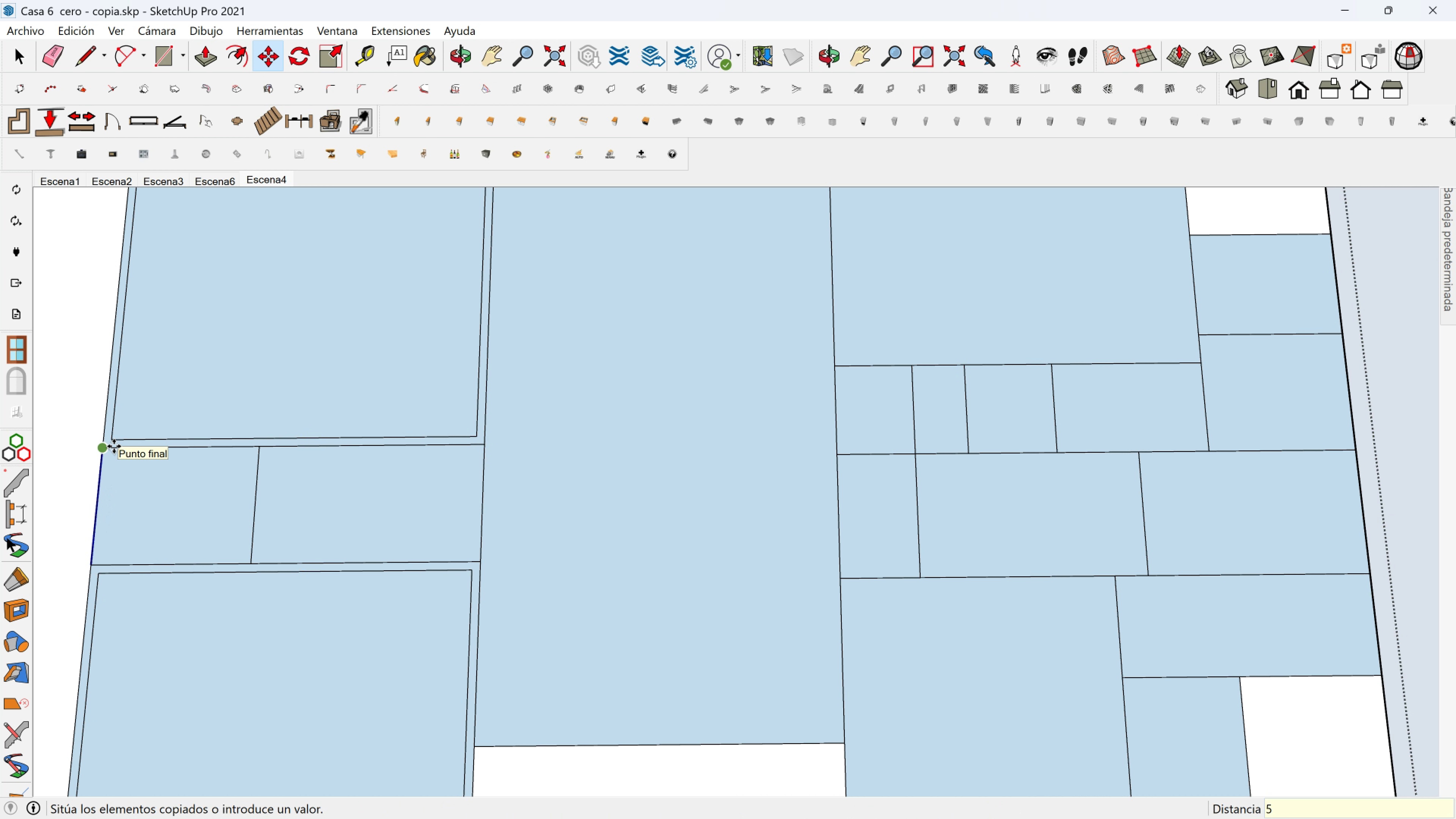 
key(Enter)
 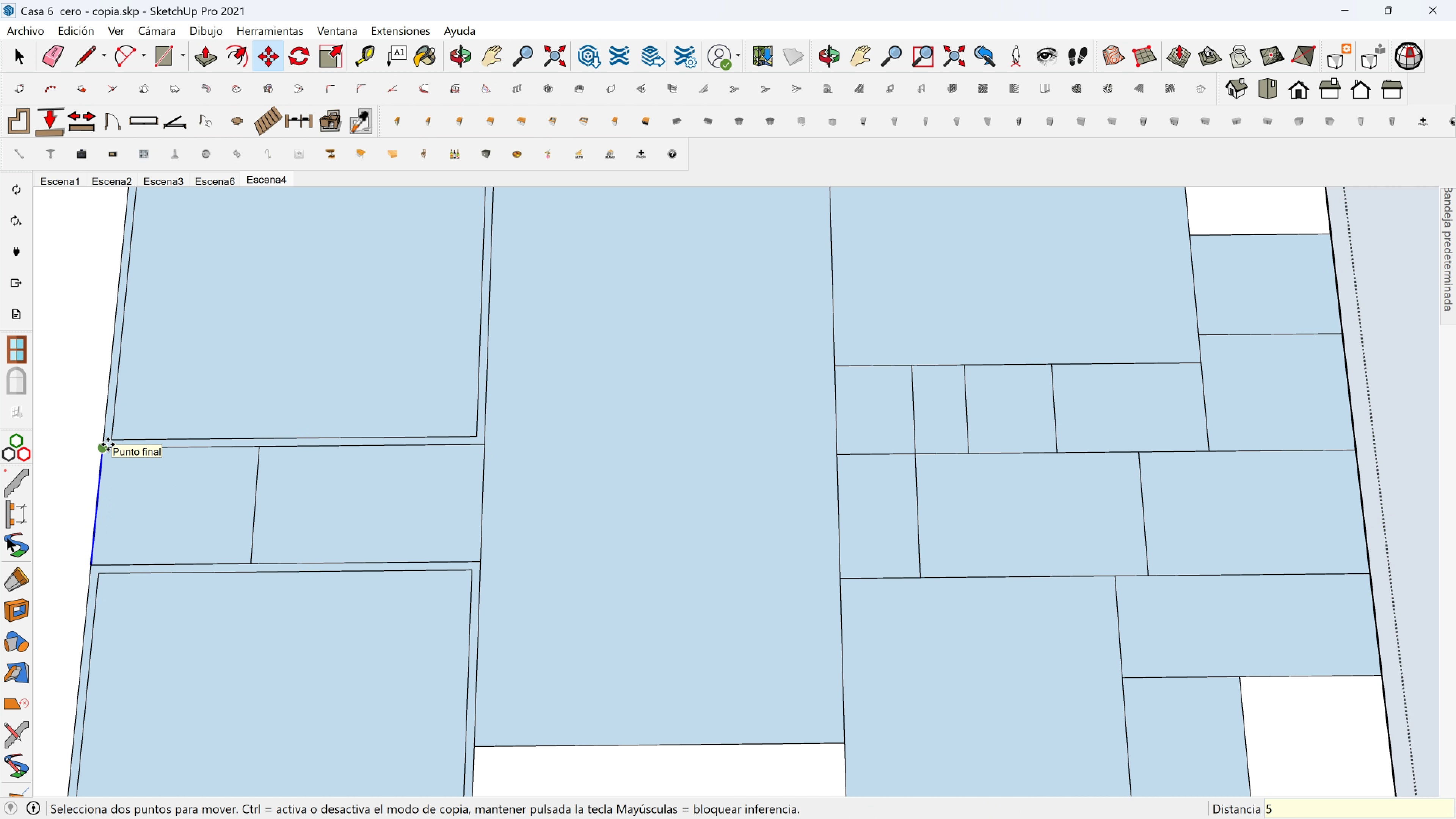 
key(Control+Z)
 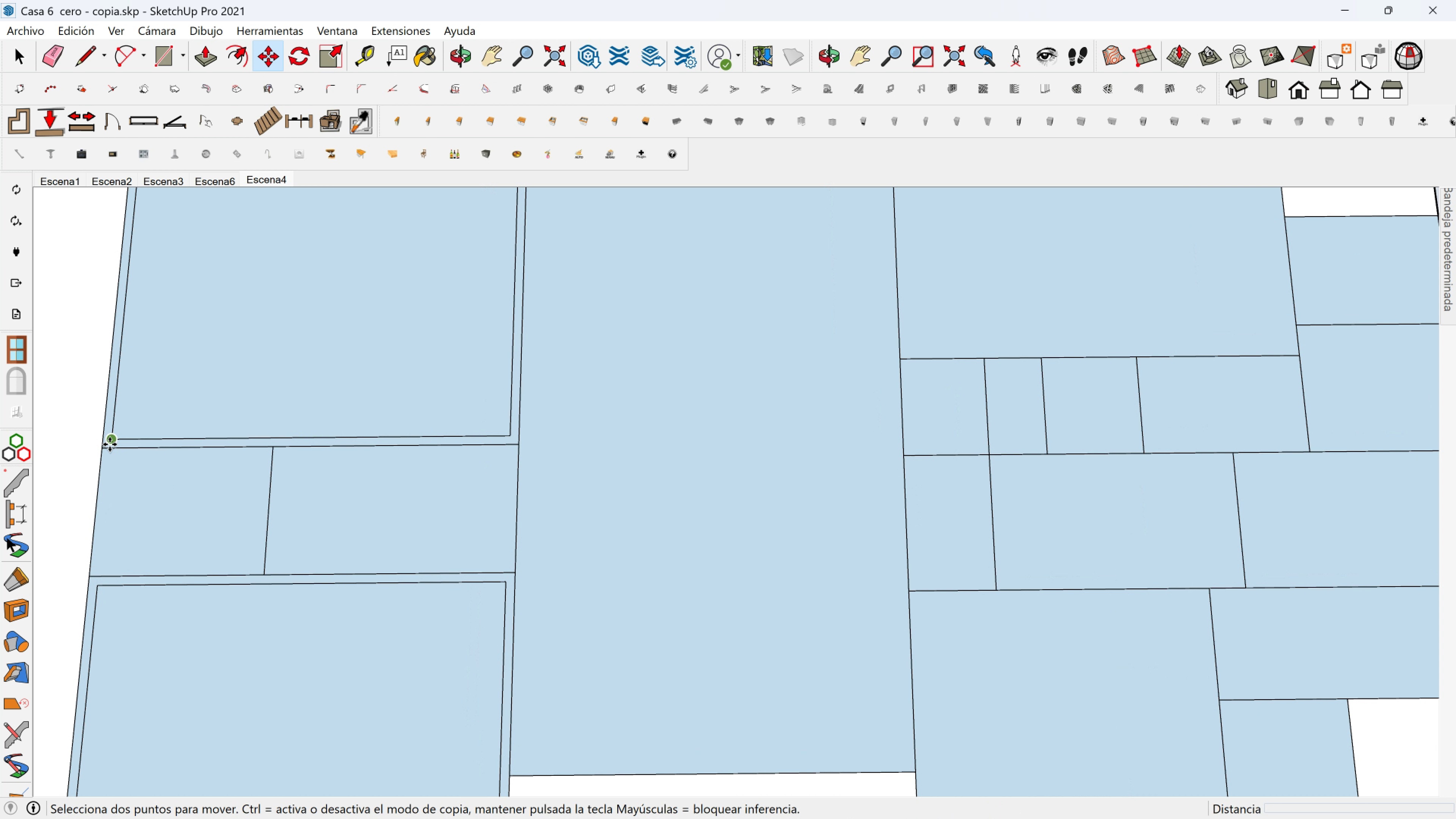 
scroll: coordinate [110, 444], scroll_direction: up, amount: 2.0
 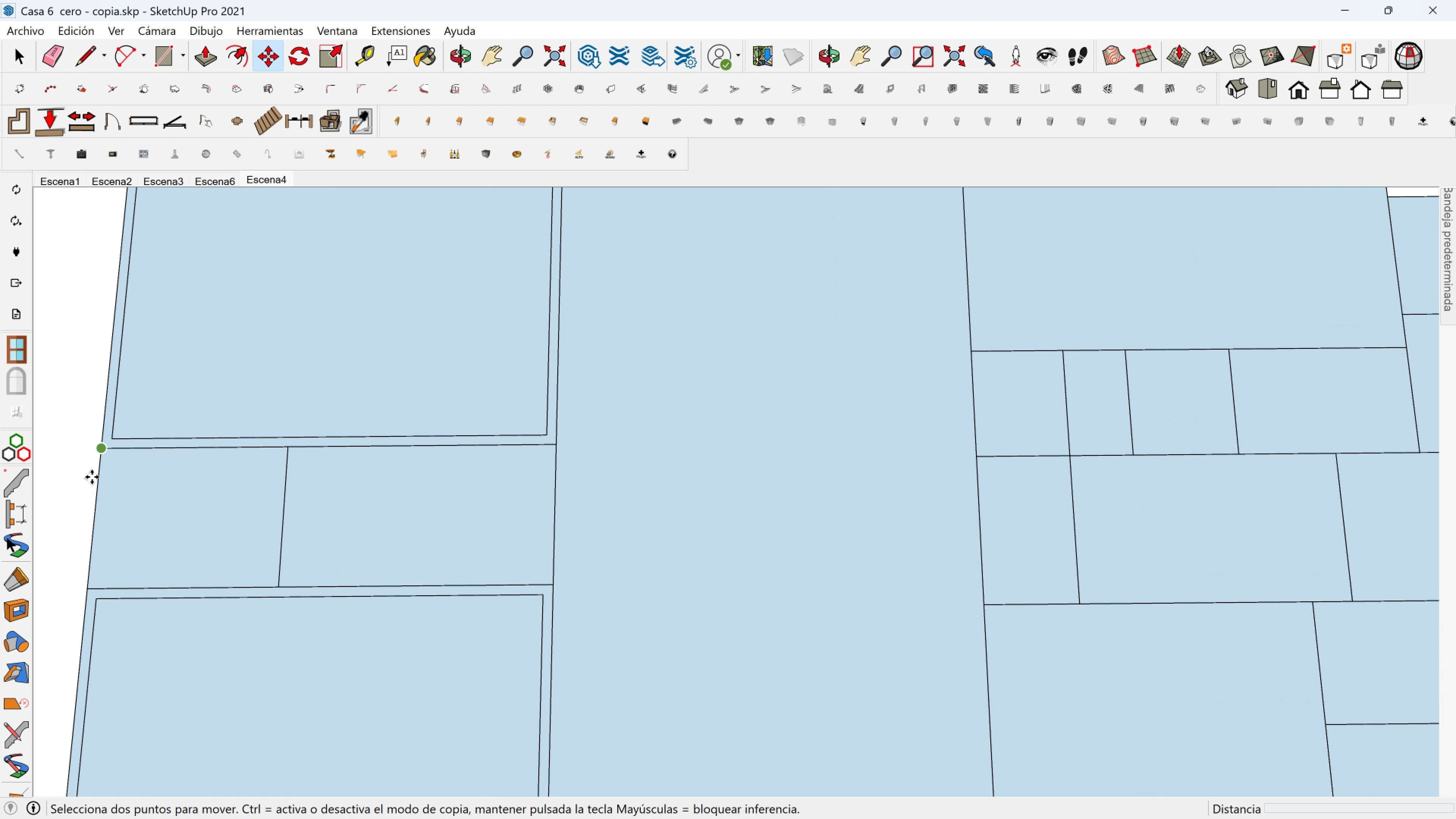 
key(Space)
 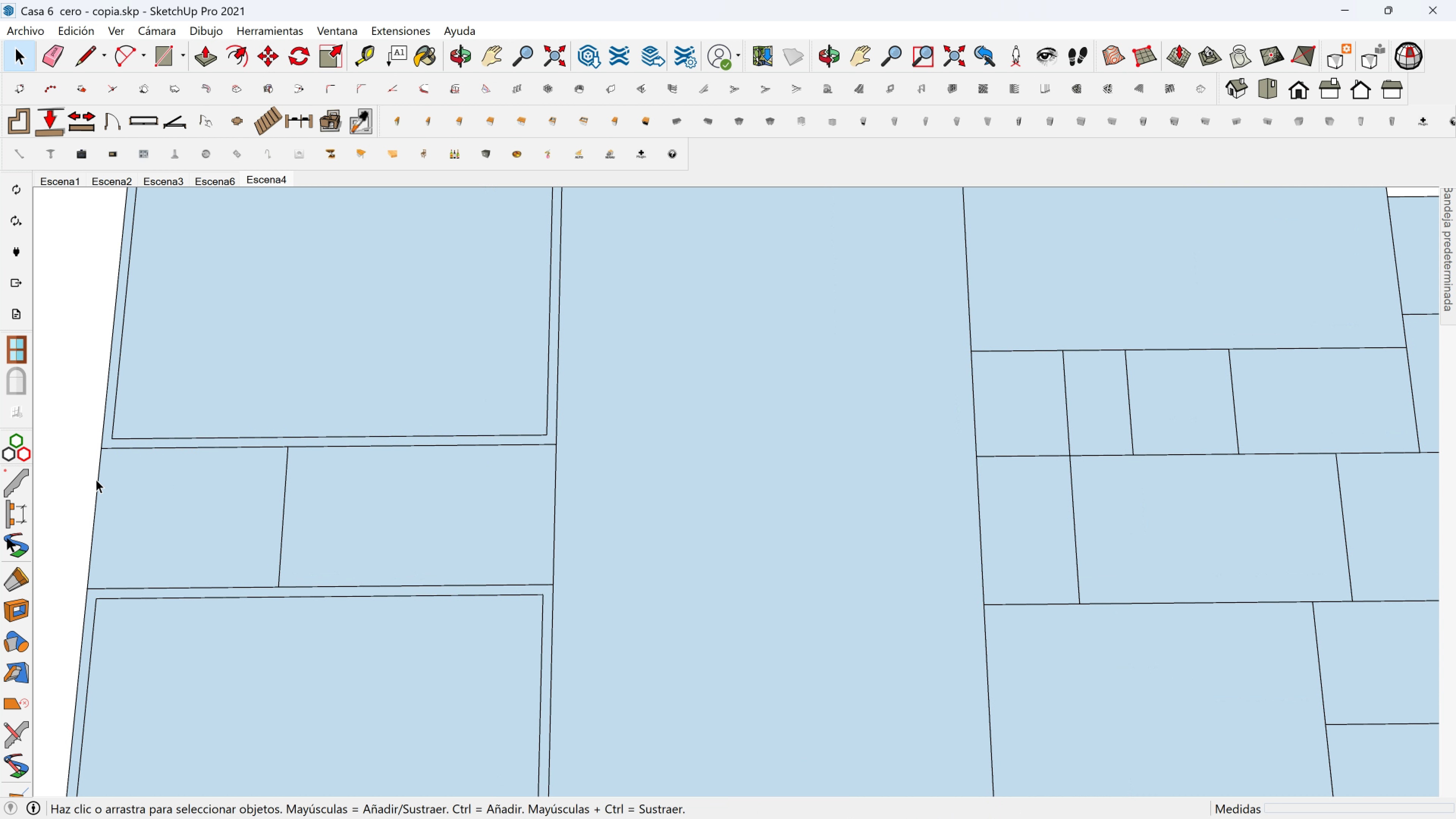 
left_click([96, 479])
 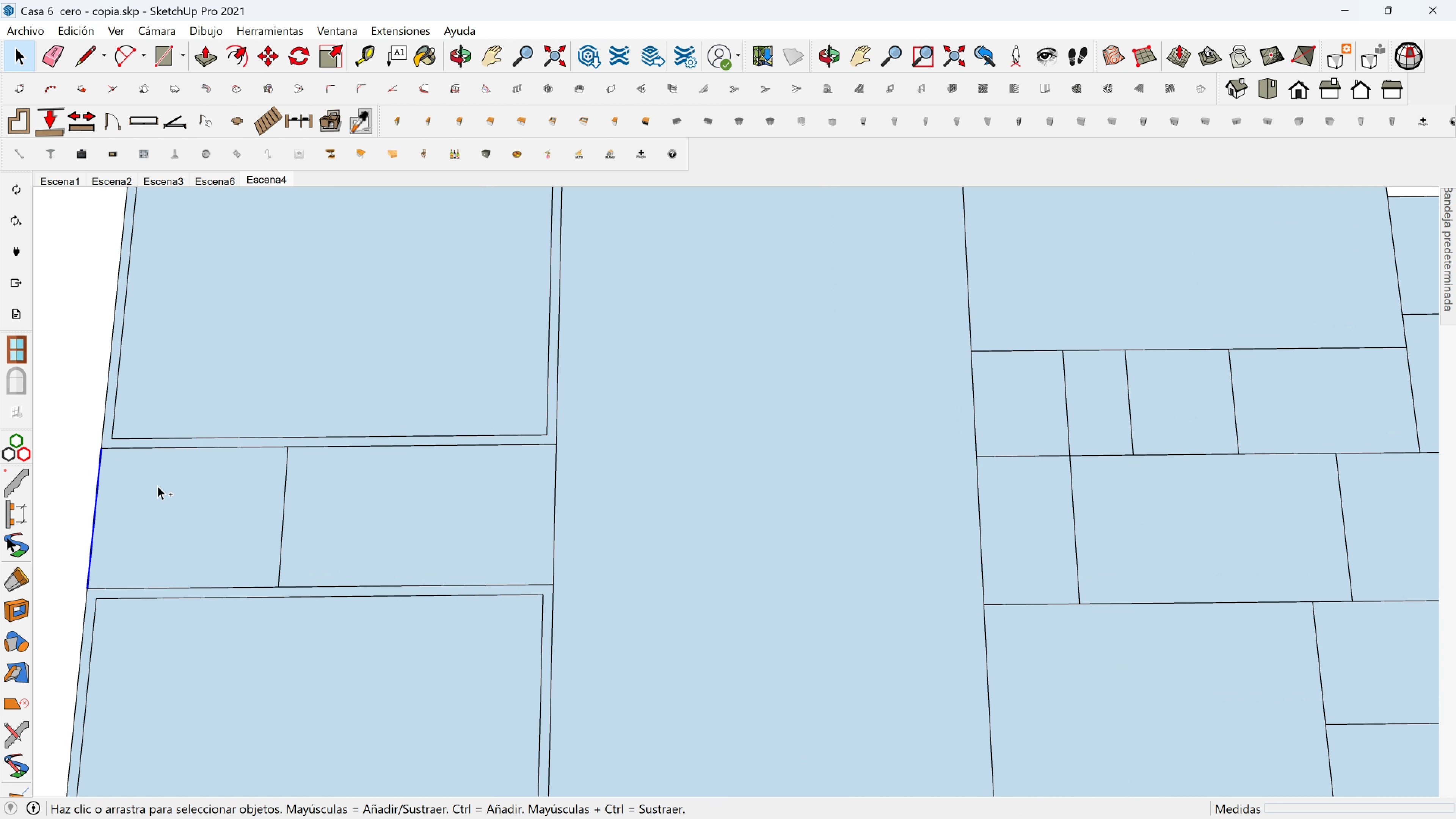 
hold_key(key=ControlLeft, duration=1.11)
left_click([287, 504])
 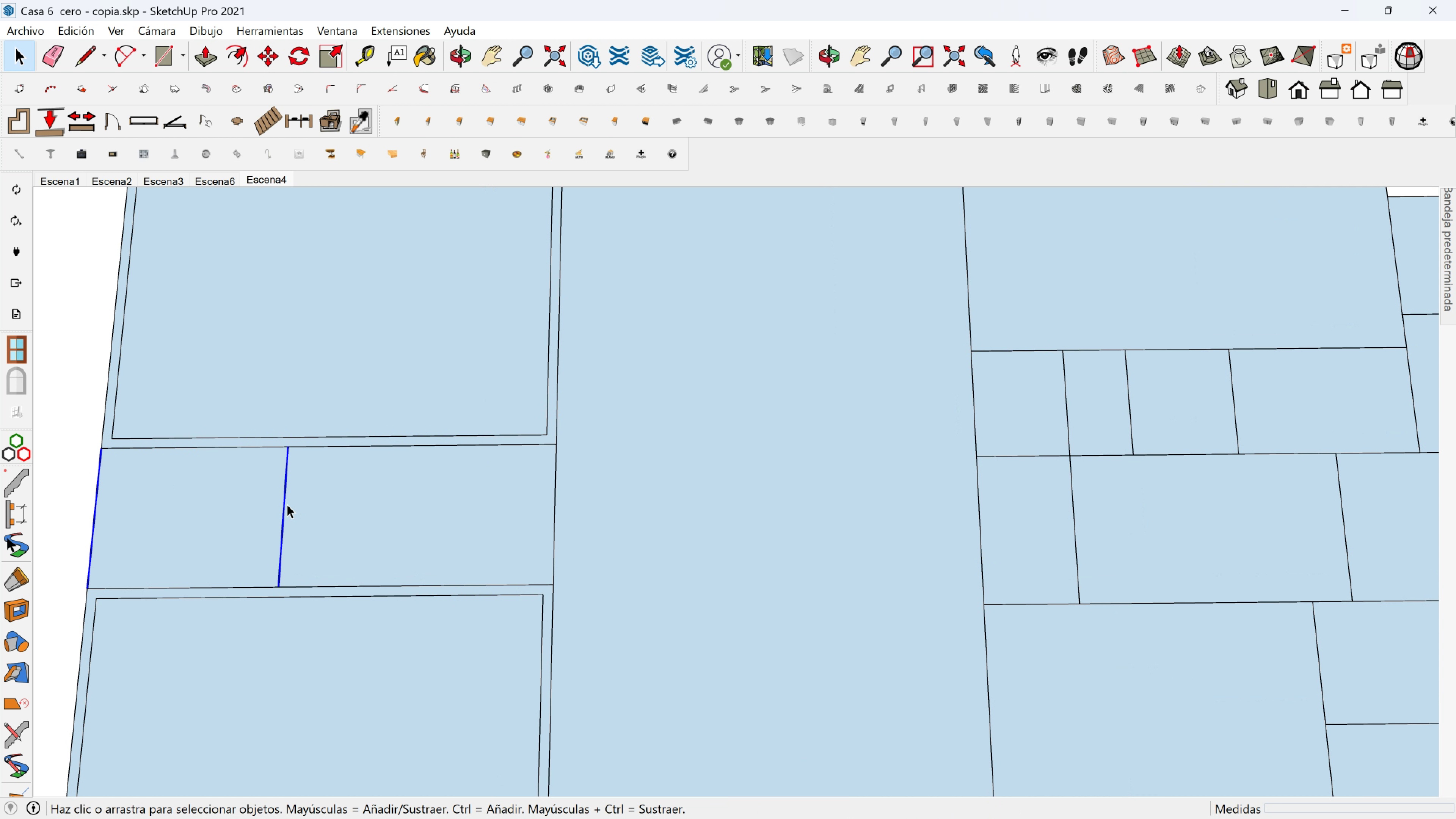 
key(M)
 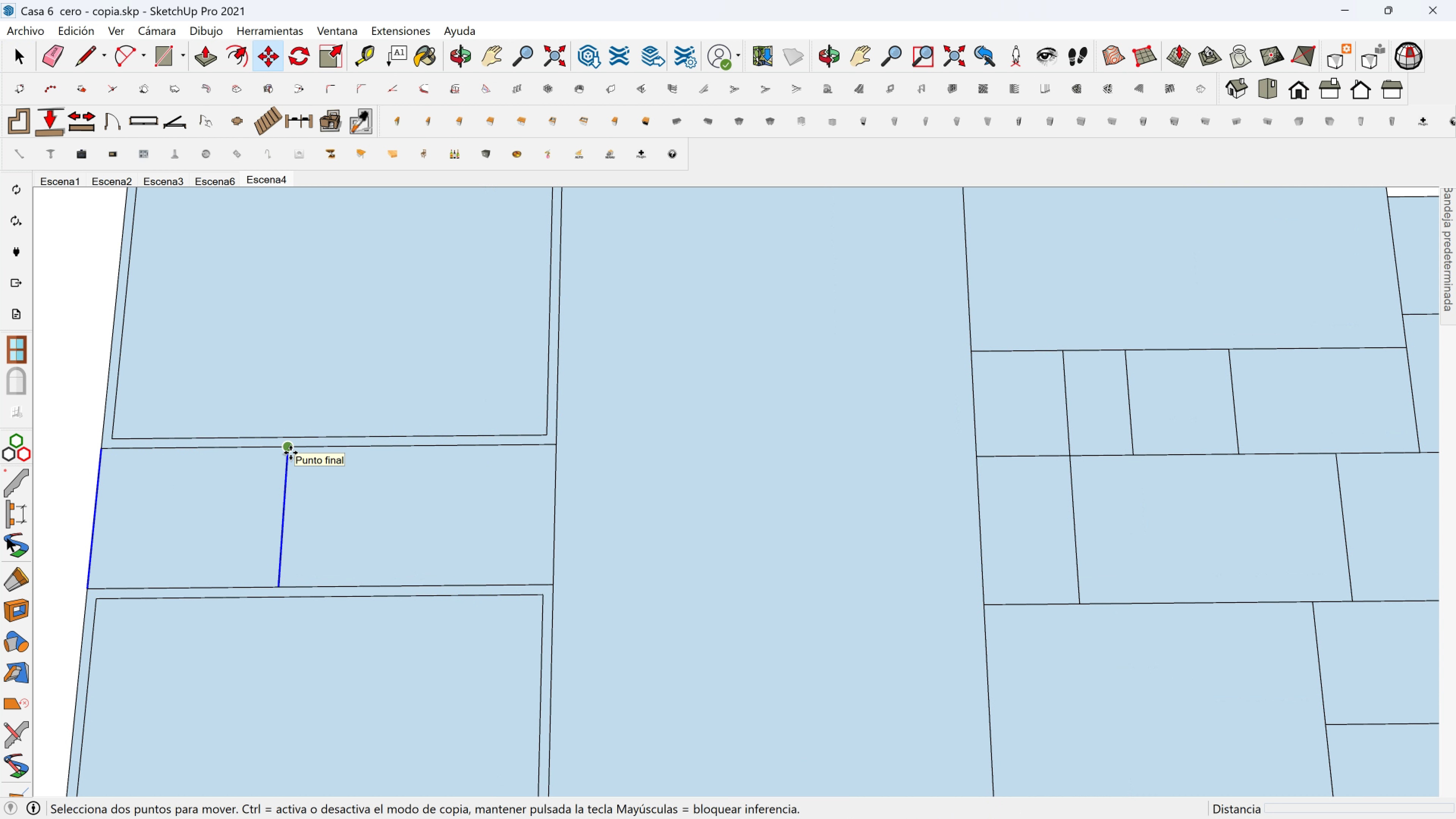 
key(Control+ControlLeft)
 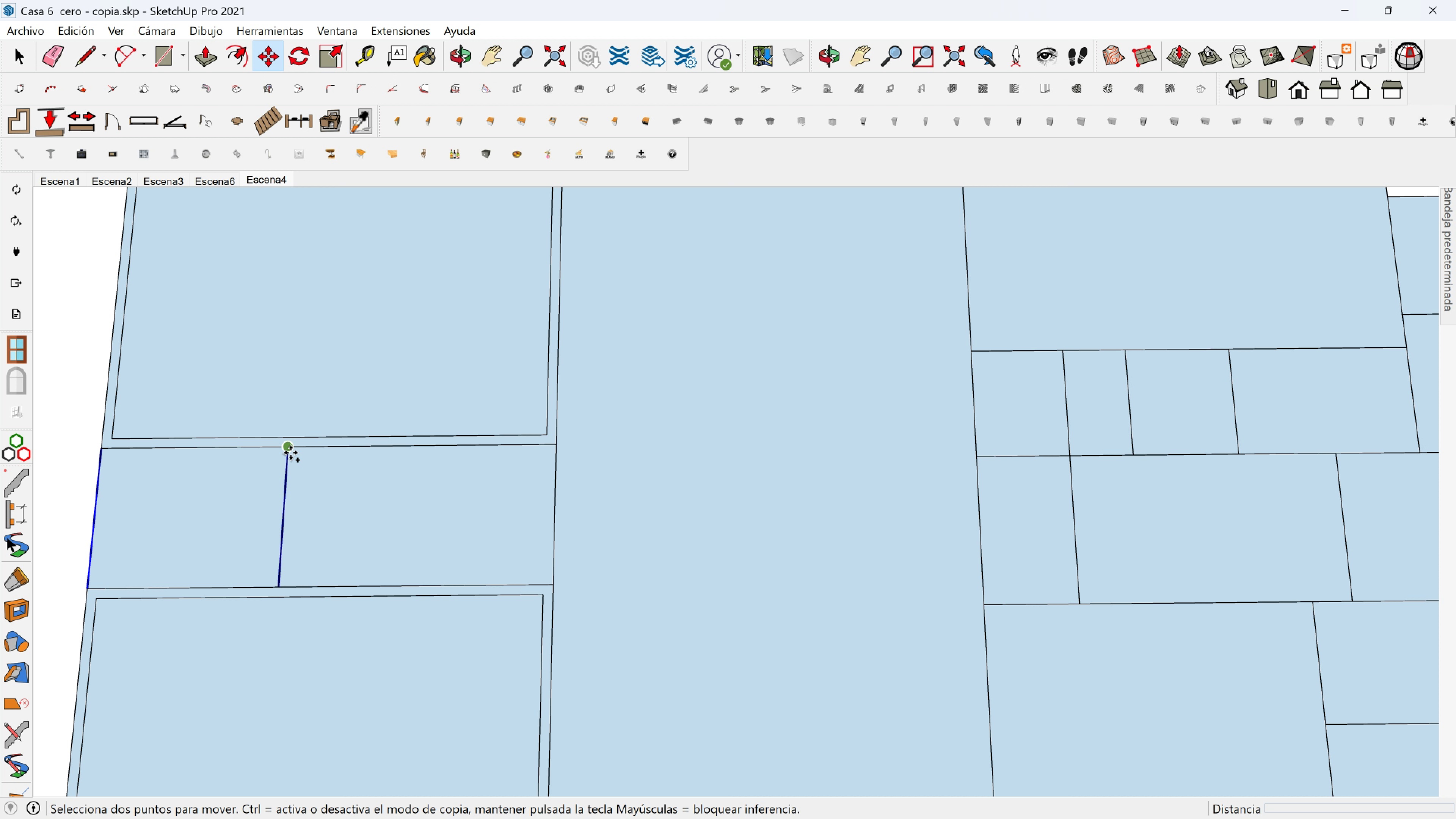 
left_click([290, 453])
 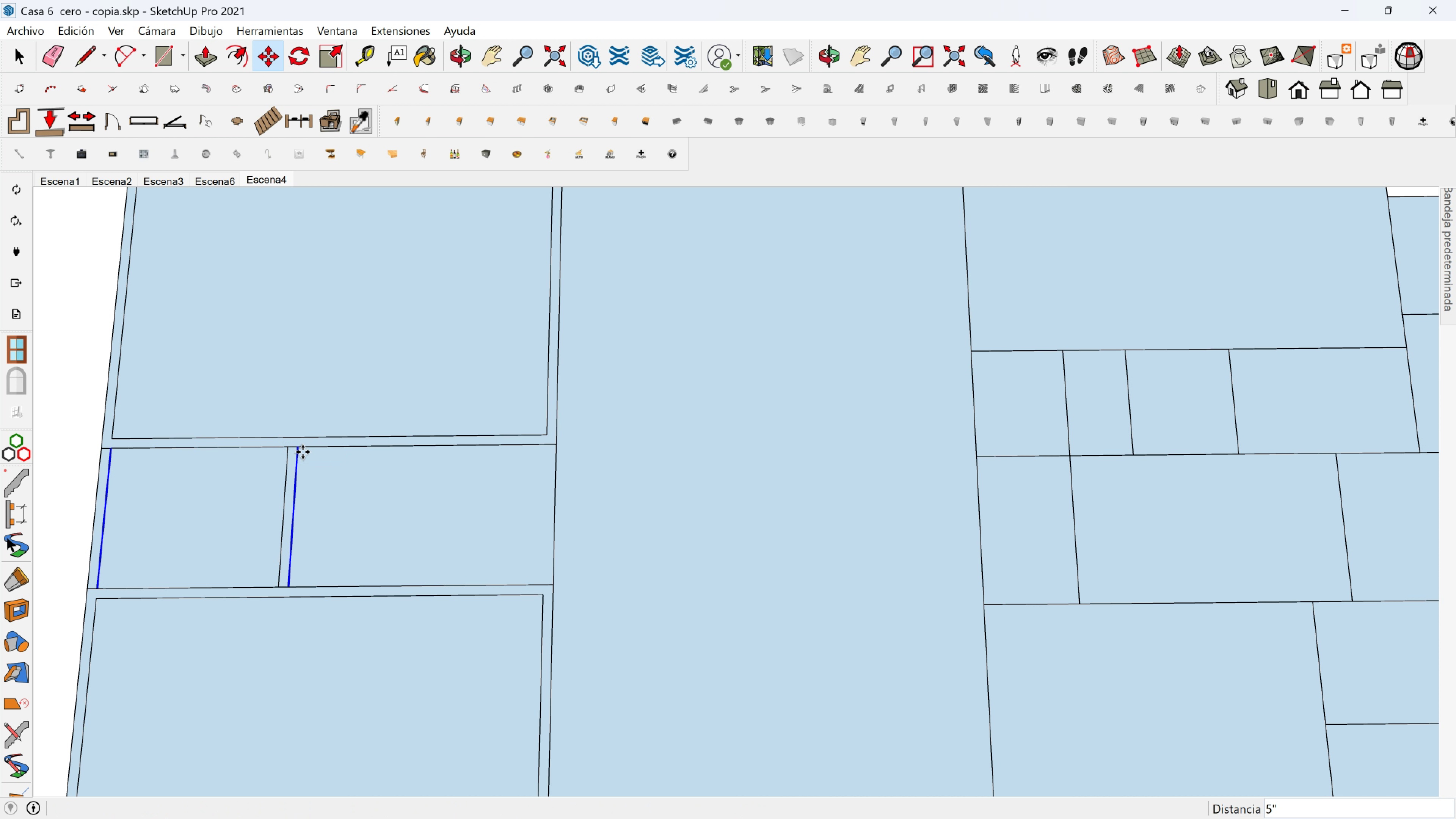 
left_click([303, 452])
 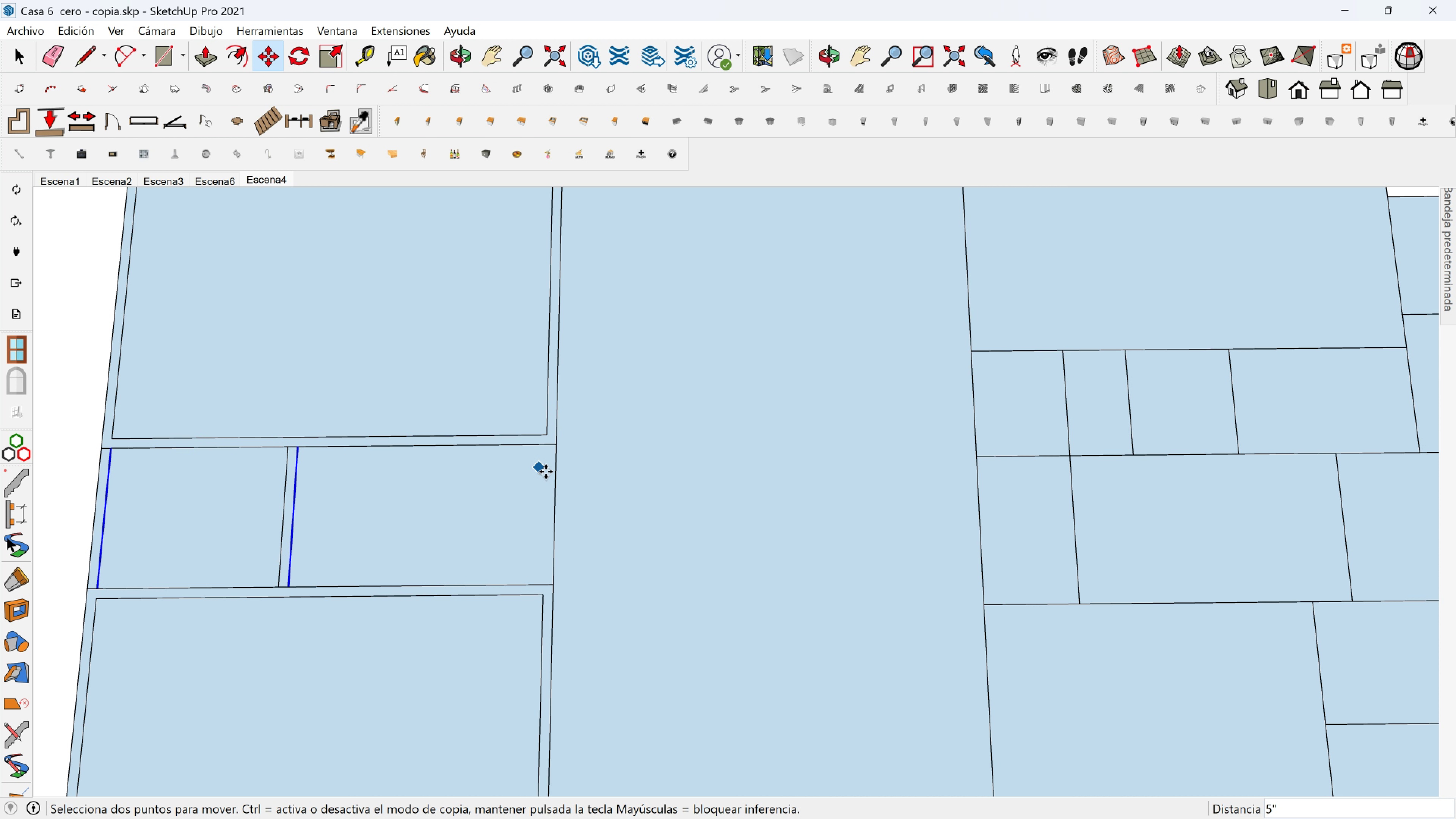 
key(Space)
 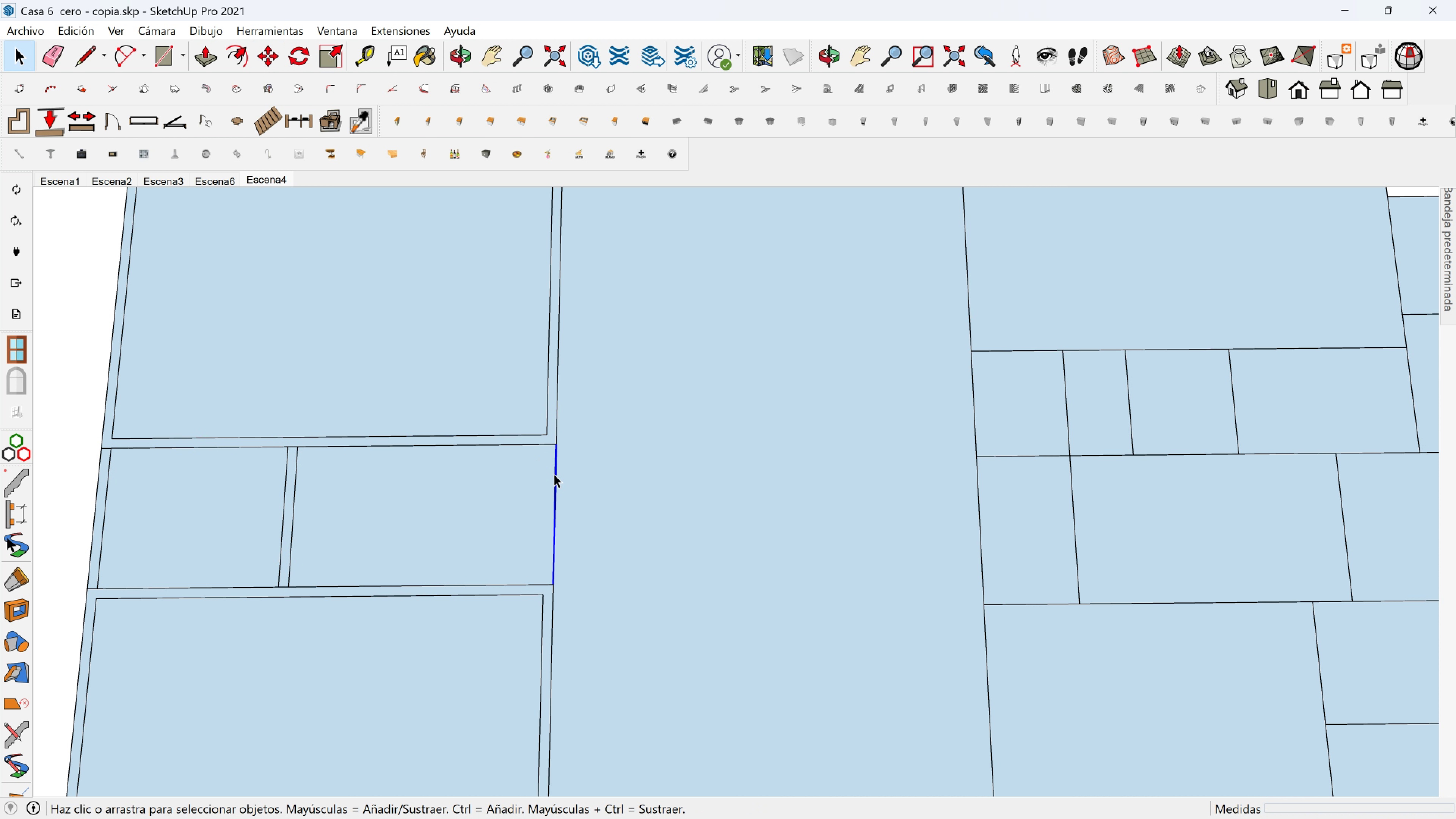 
left_click([554, 474])
 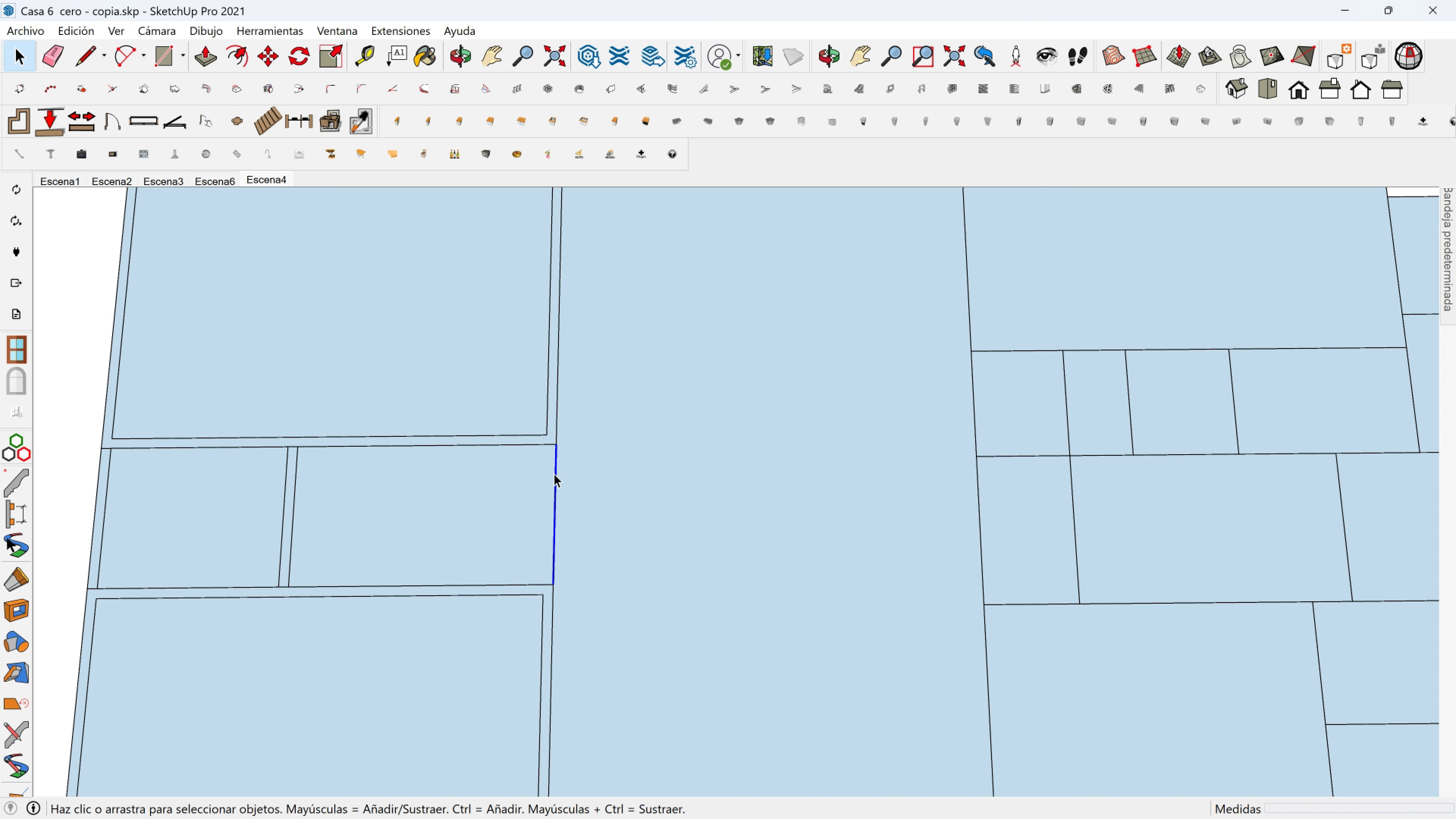 
key(M)
 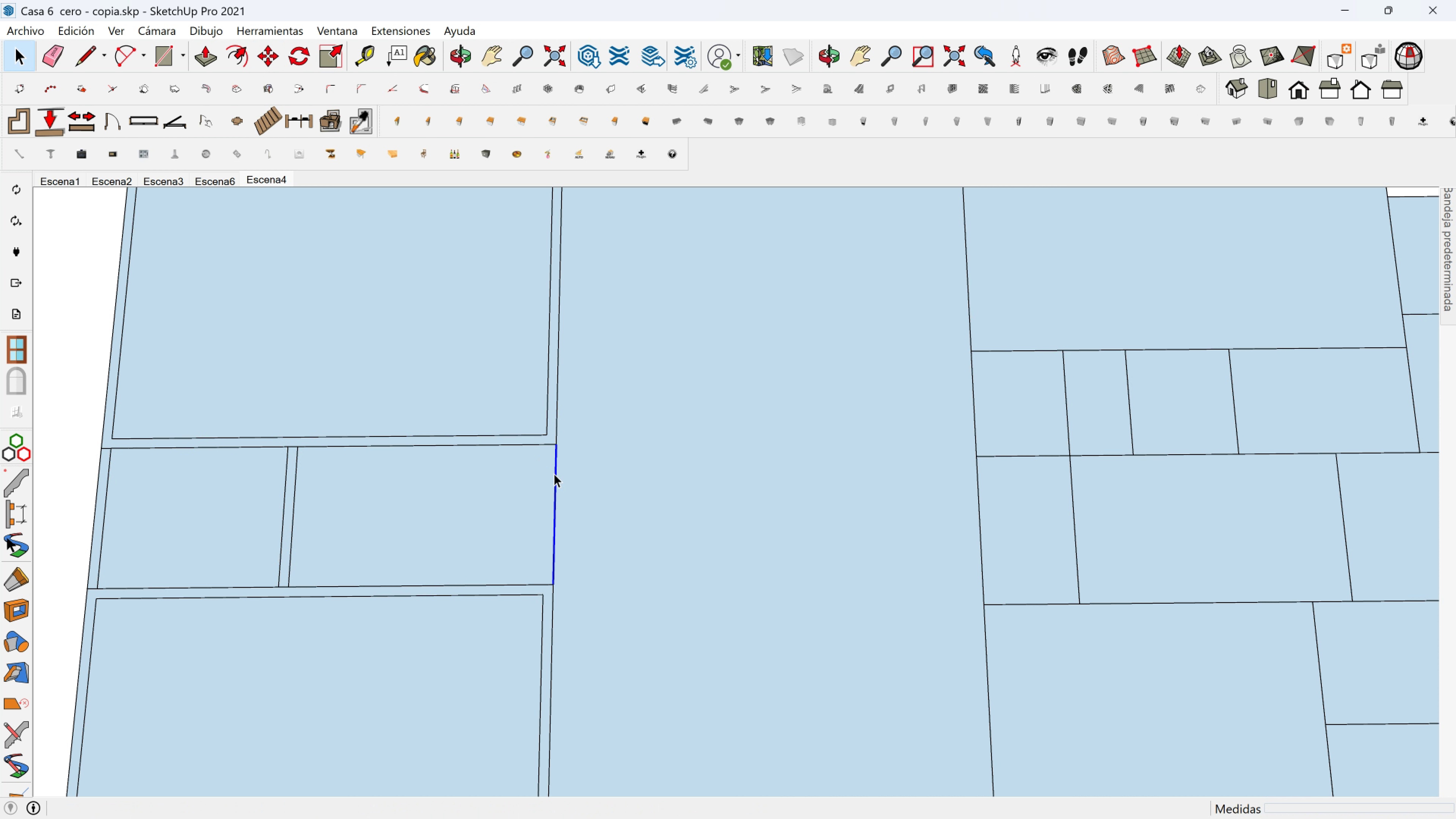 
key(Space)
 